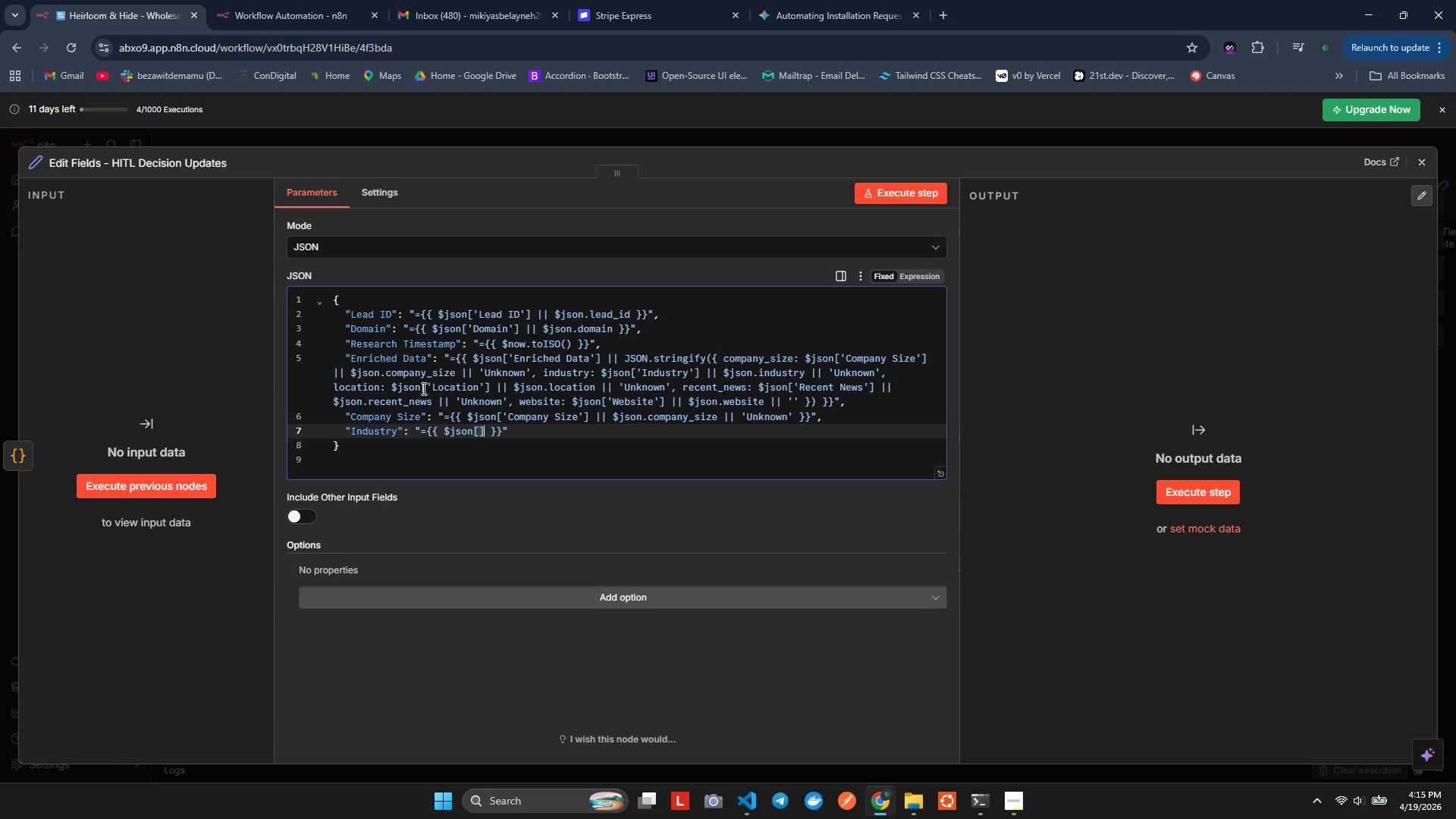 
key(ArrowLeft)
 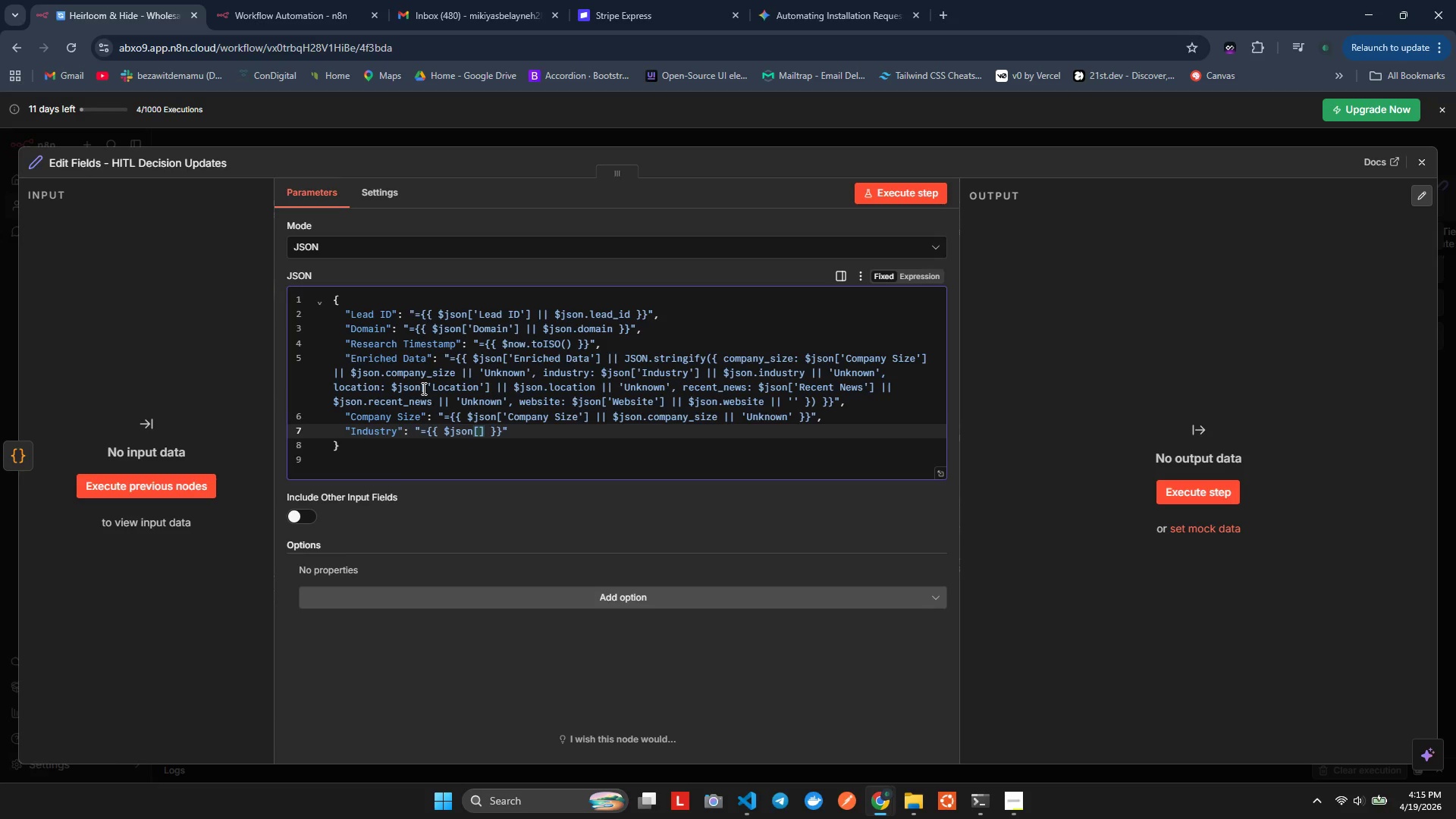 
key(Quote)
 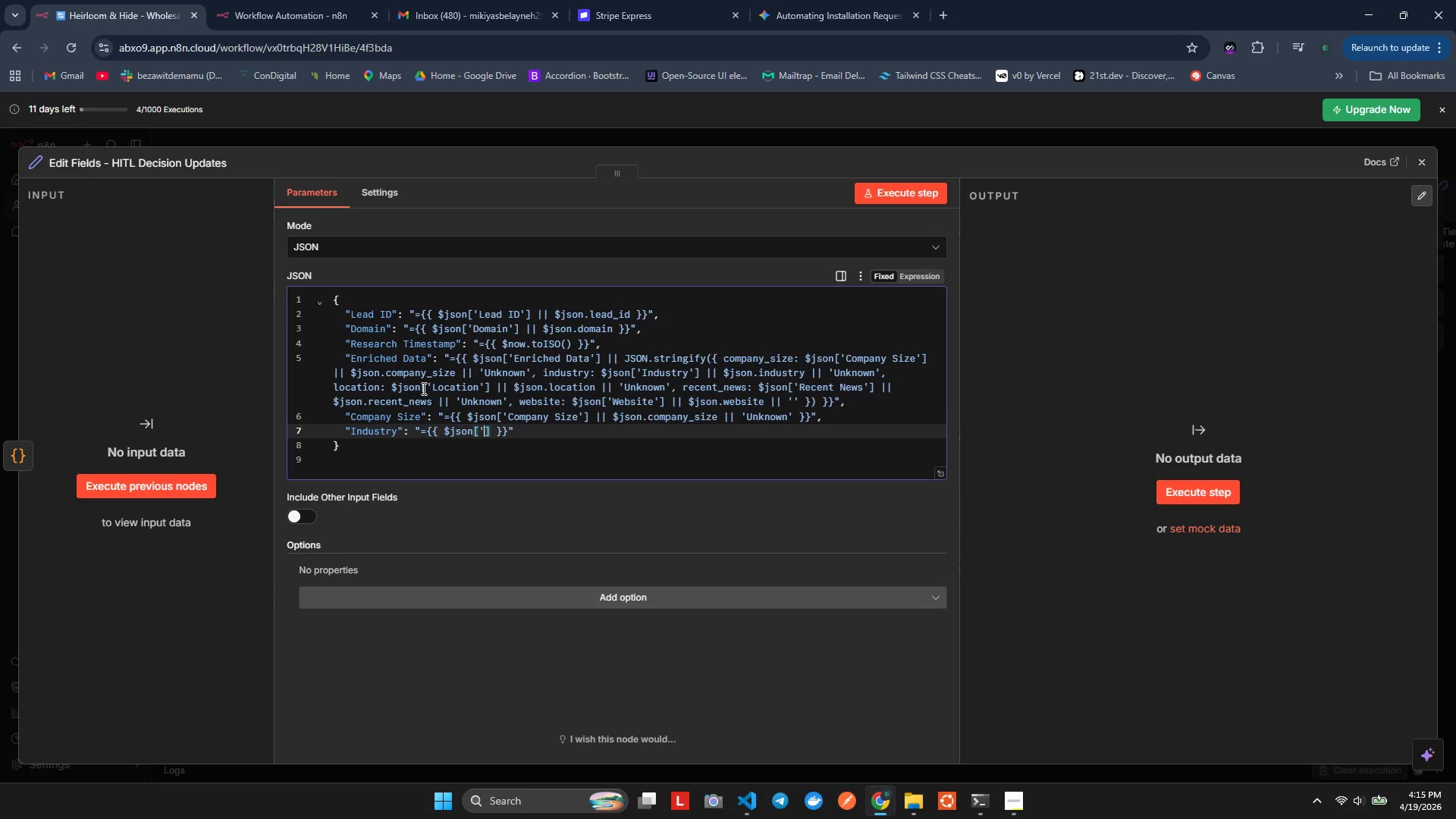 
key(Quote)
 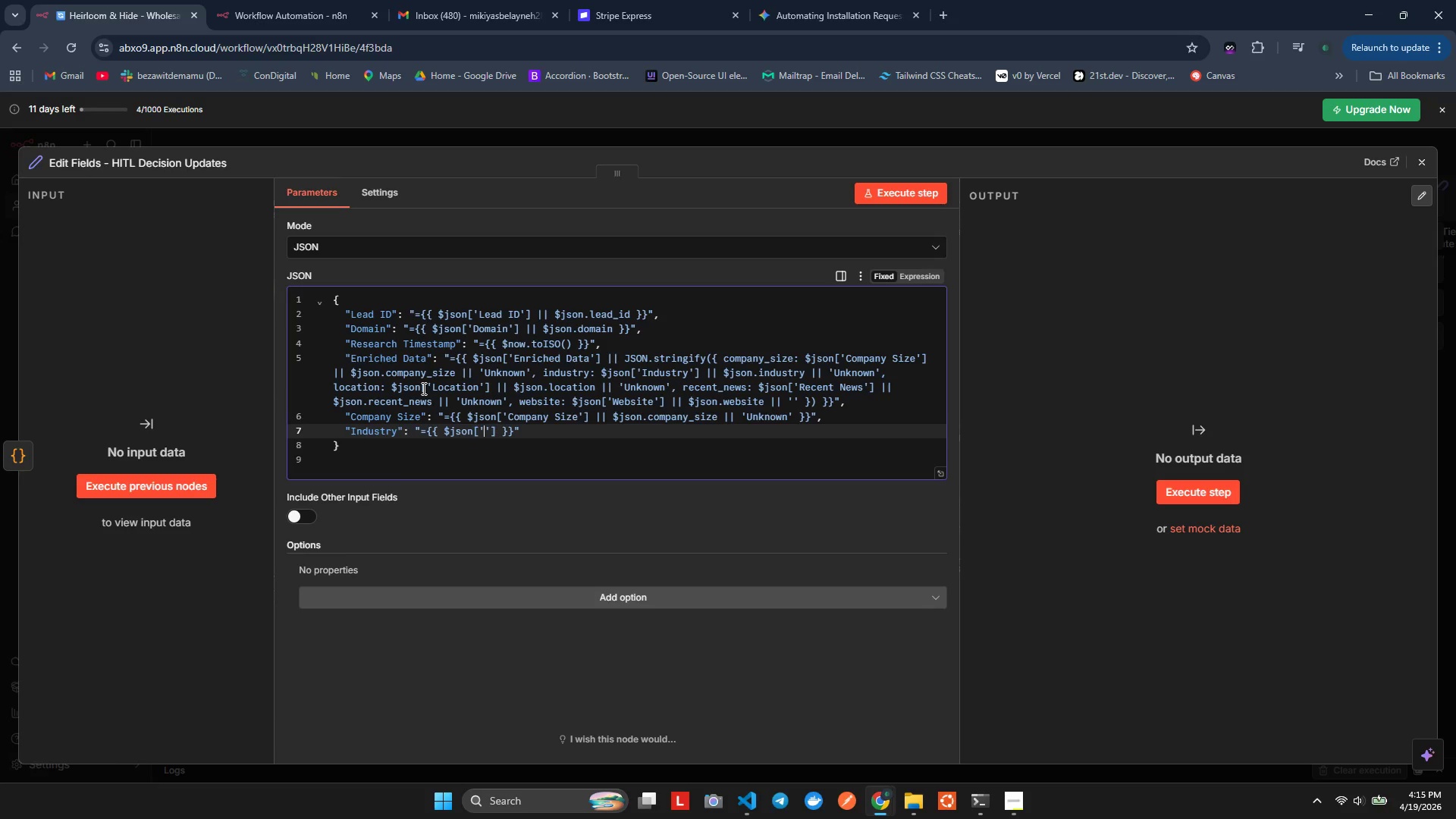 
key(ArrowLeft)
 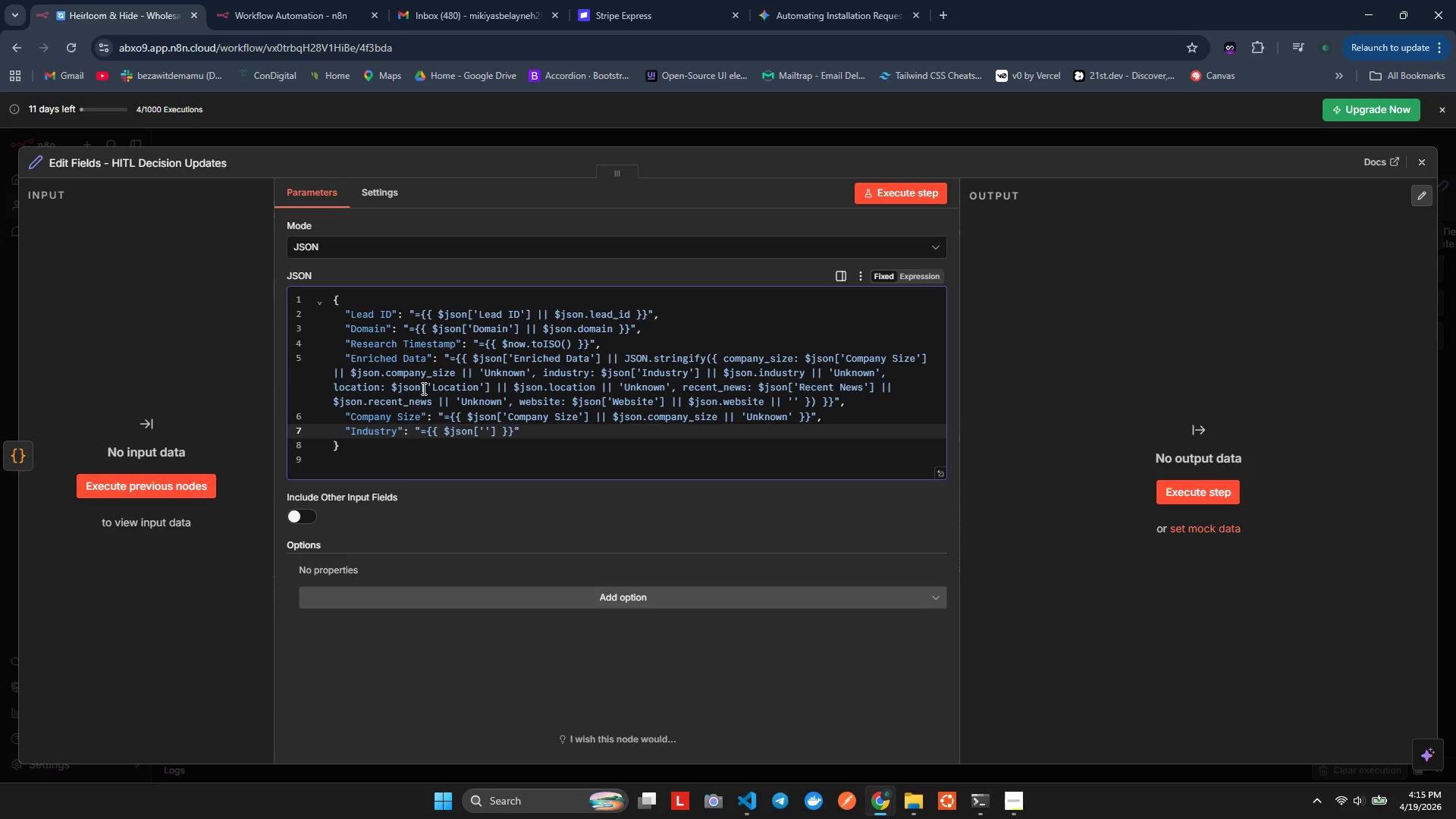 
type(JSON)
key(Backspace)
key(Backspace)
key(Backspace)
key(Backspace)
type(Industry)
 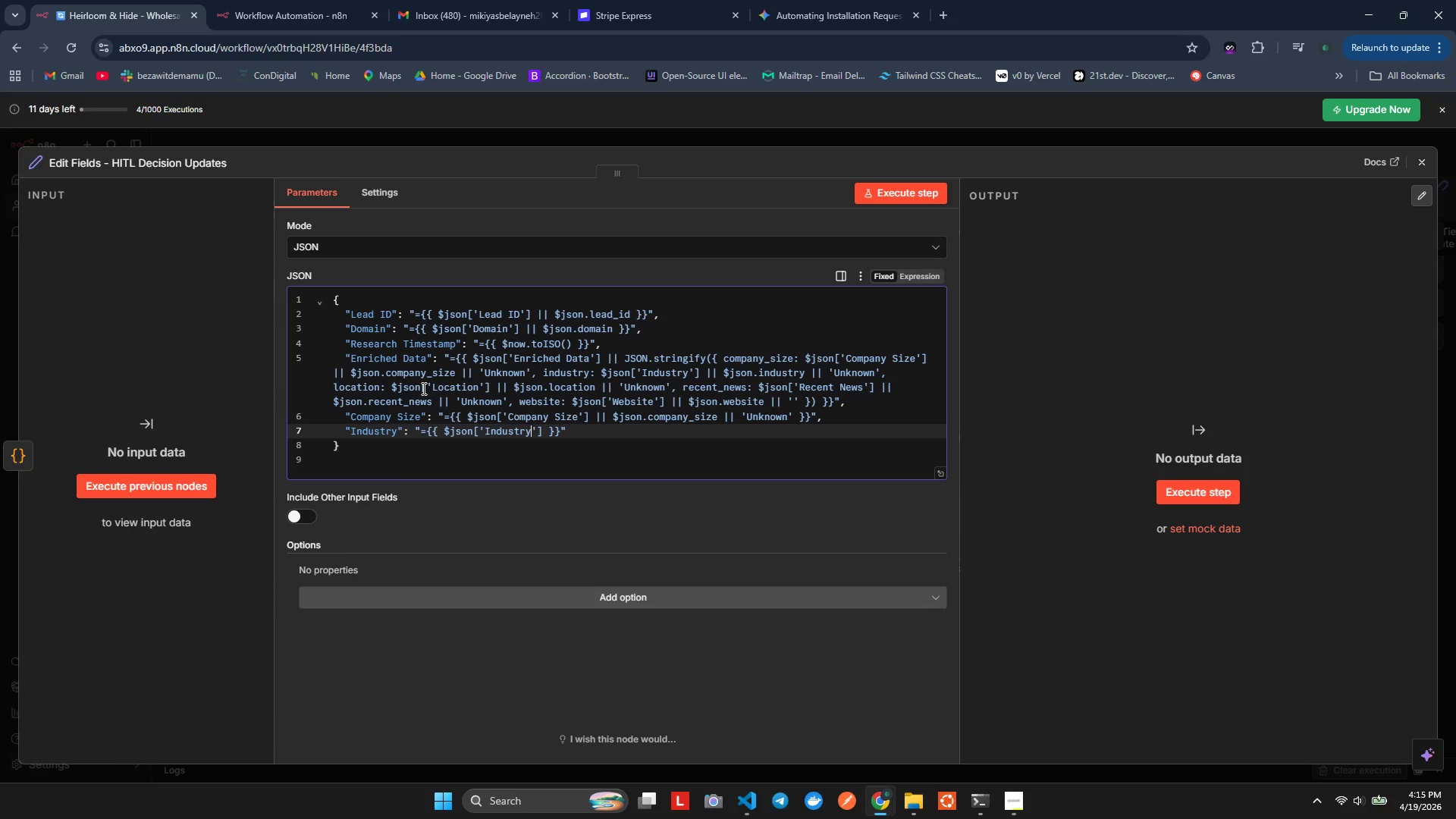 
key(Alt+Tab)
 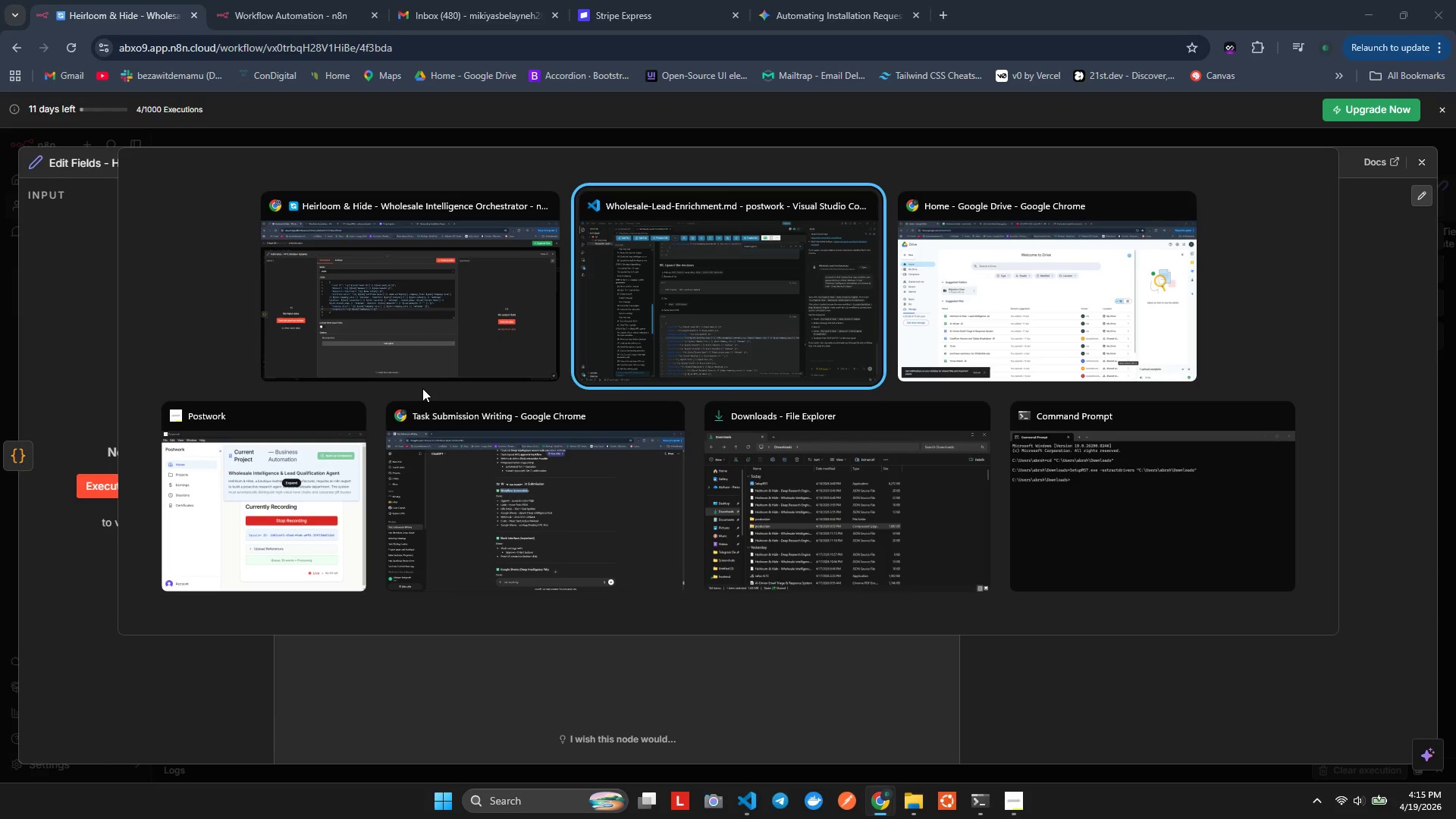 
key(Alt+ArrowRight)
 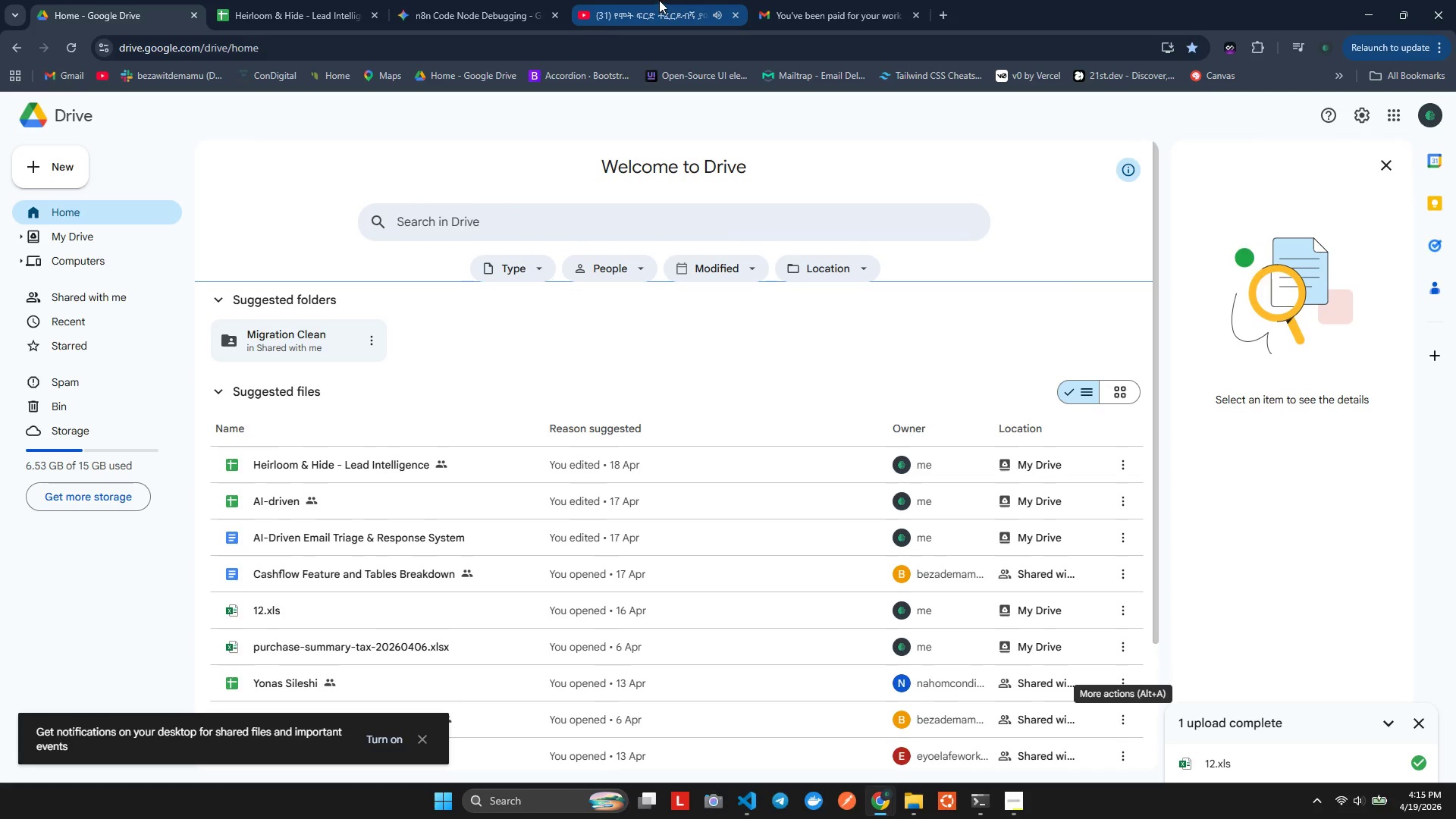 
left_click([659, 0])
 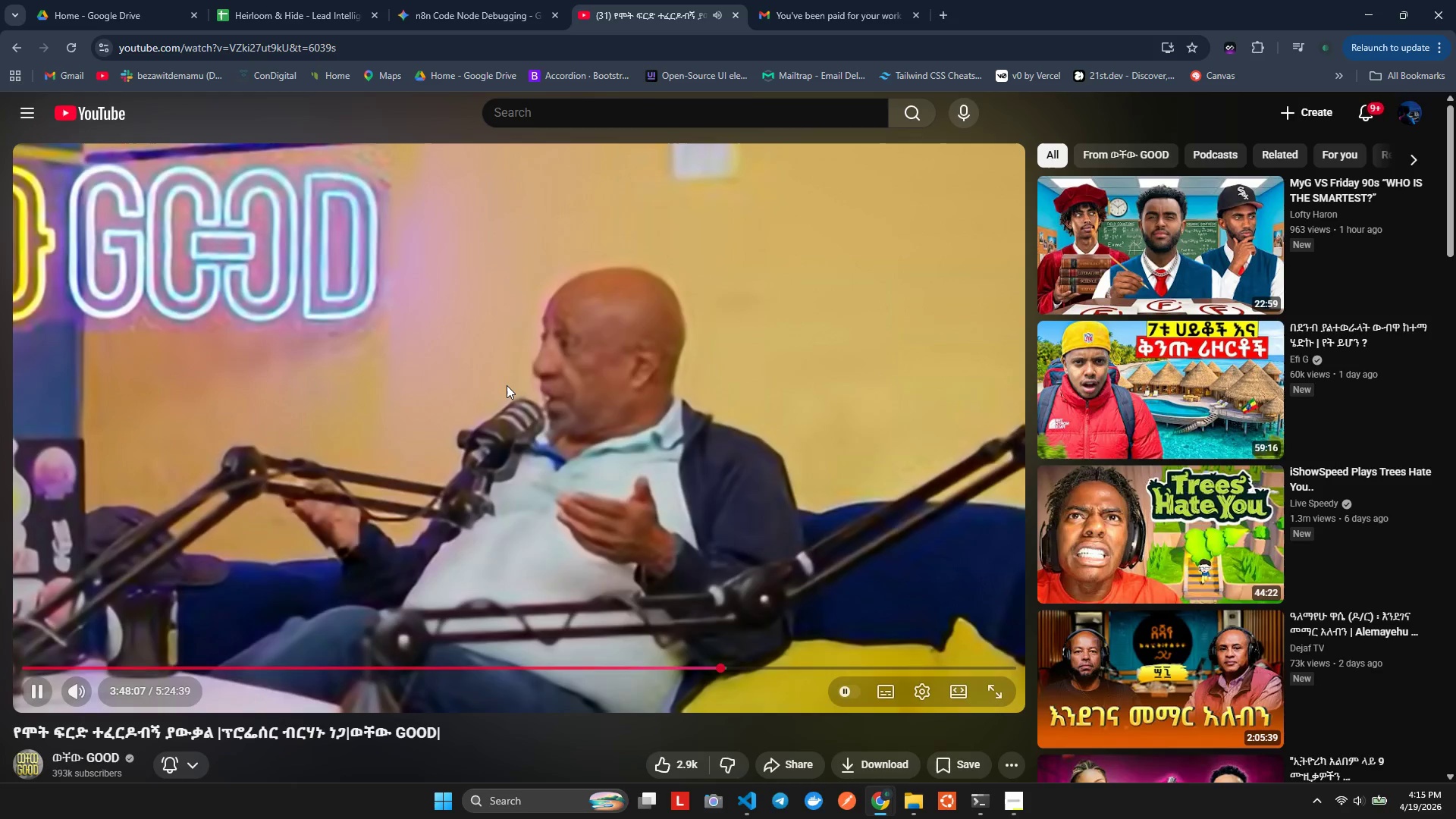 
key(ArrowLeft)
 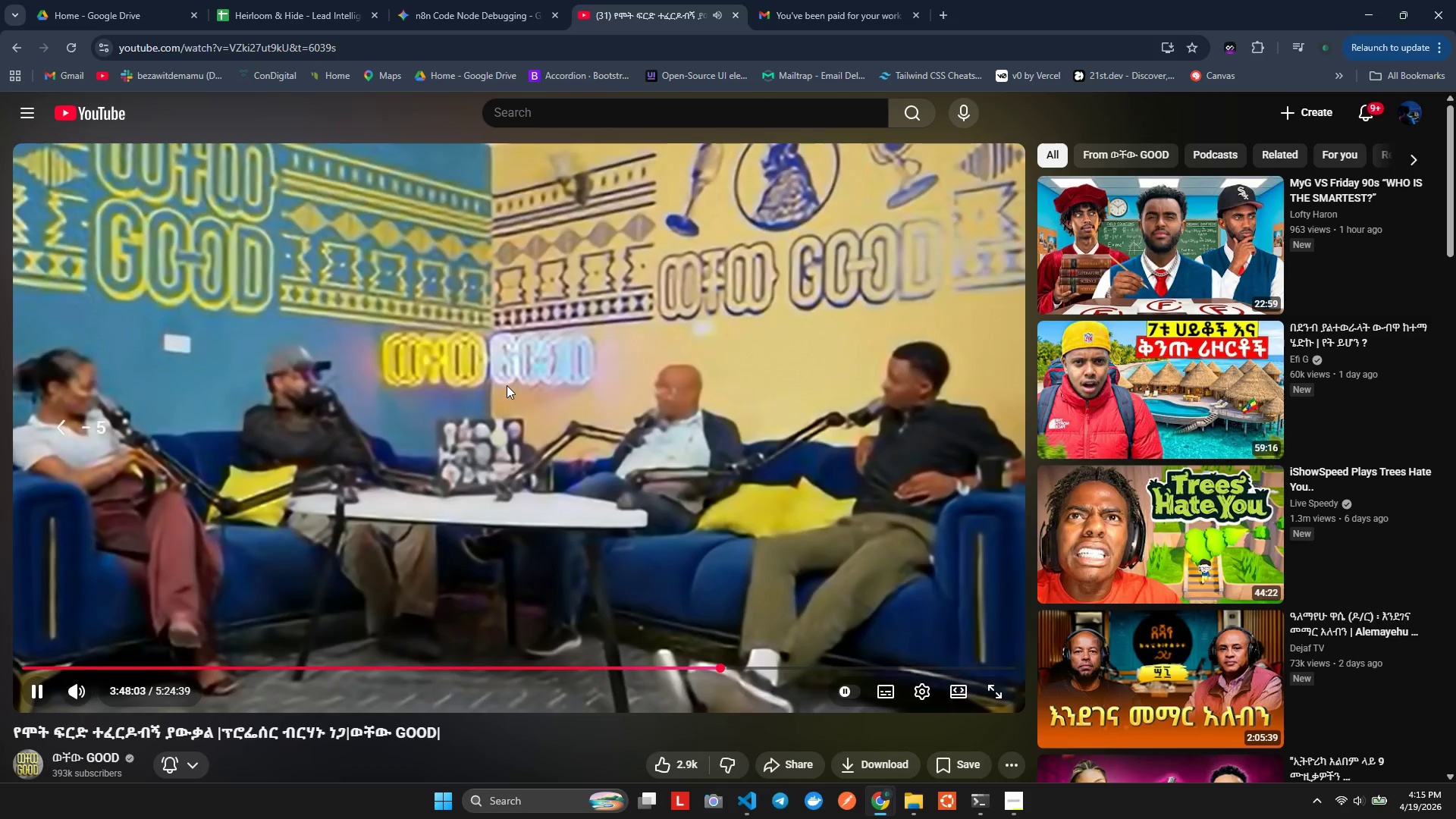 
key(ArrowLeft)
 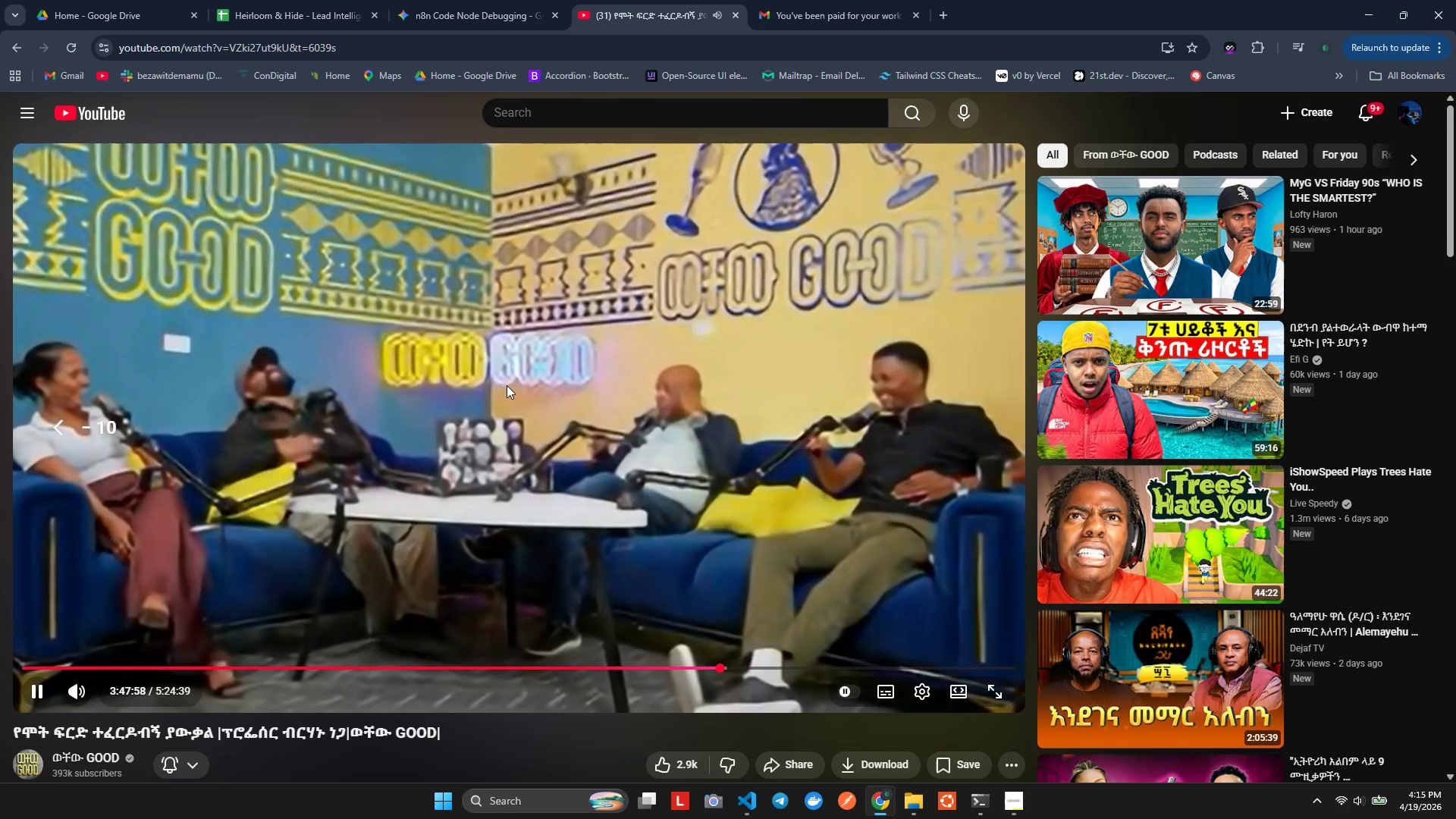 
key(ArrowLeft)
 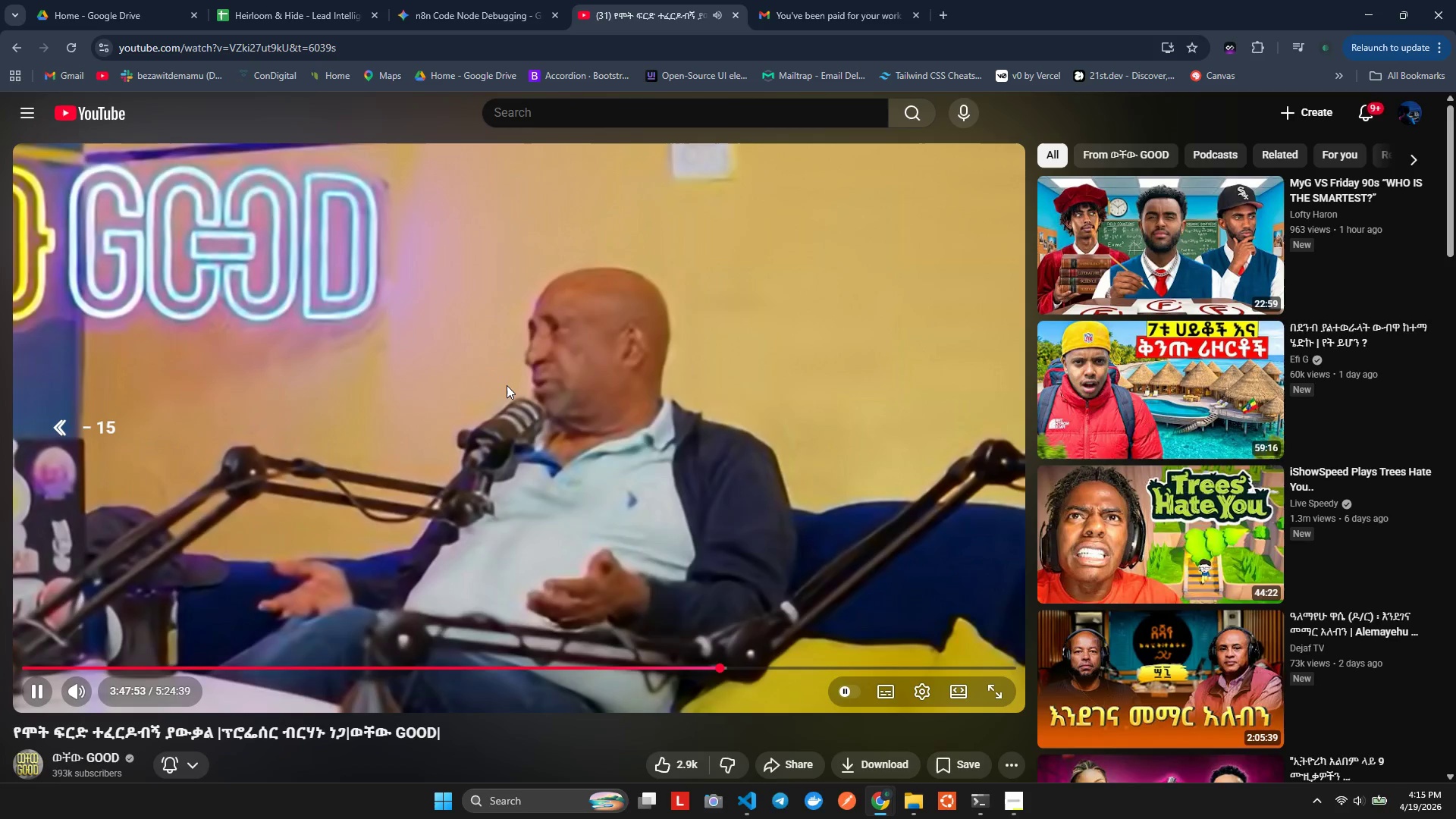 
key(ArrowUp)
 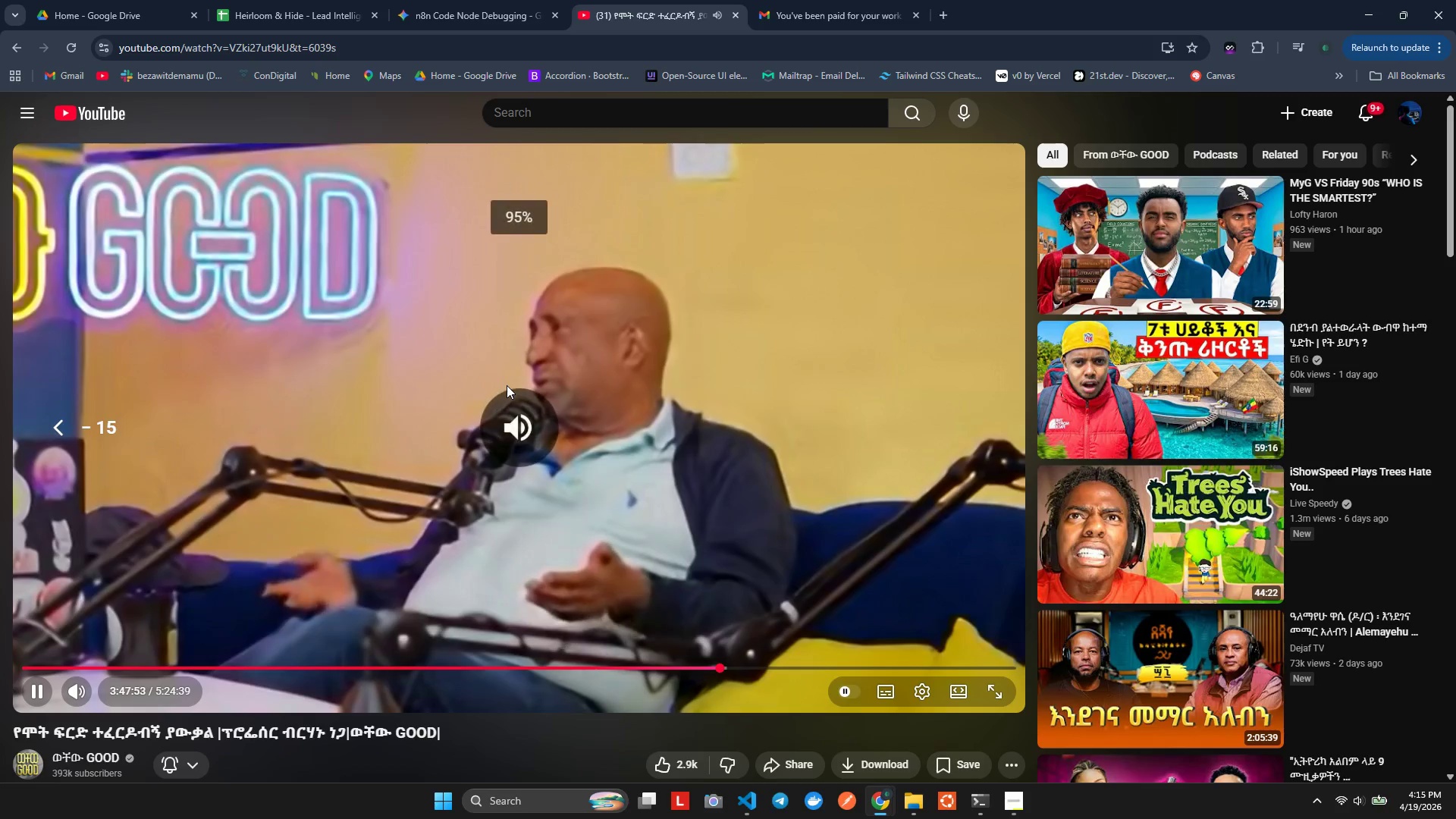 
key(ArrowUp)
 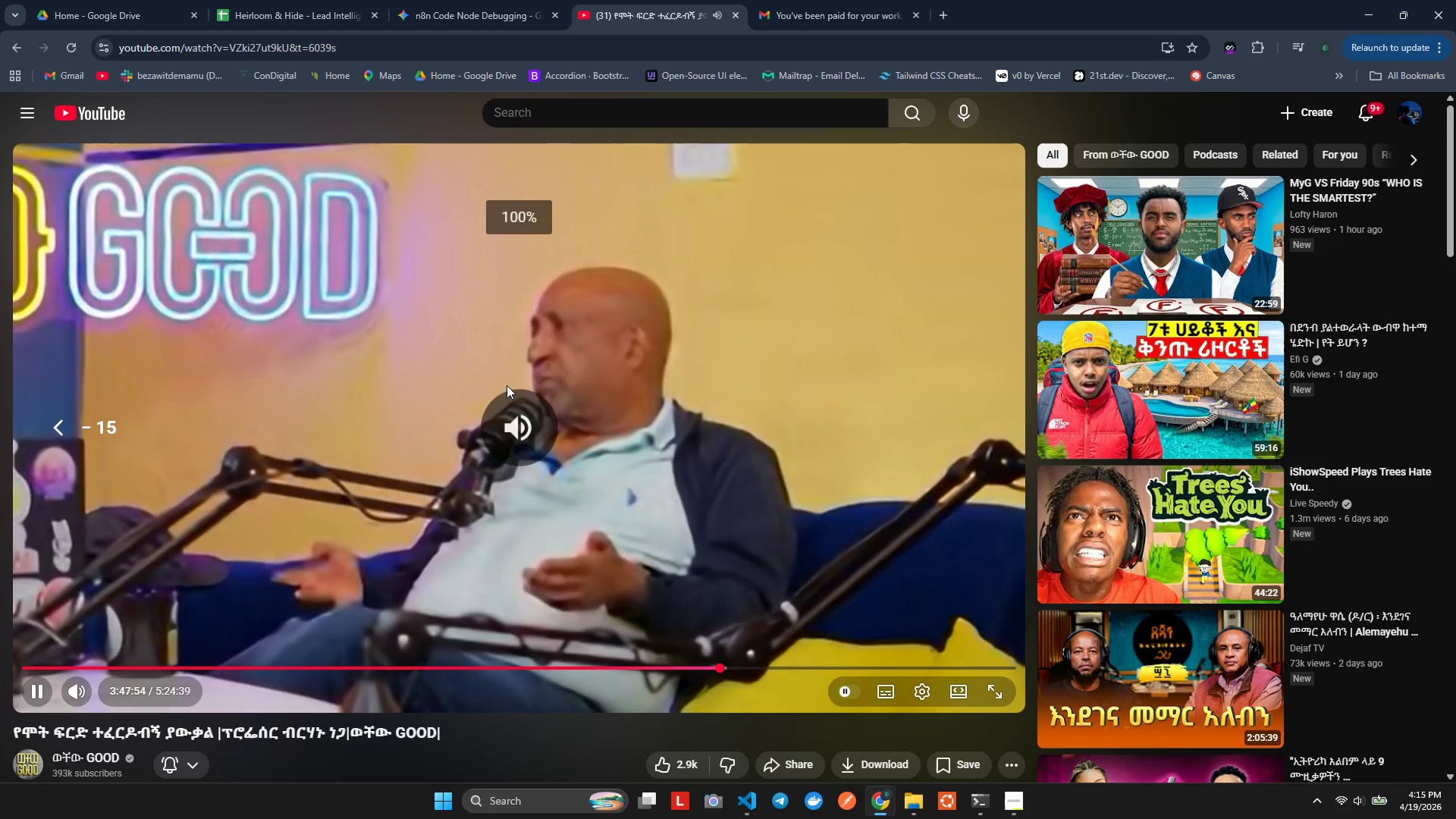 
key(ArrowUp)
 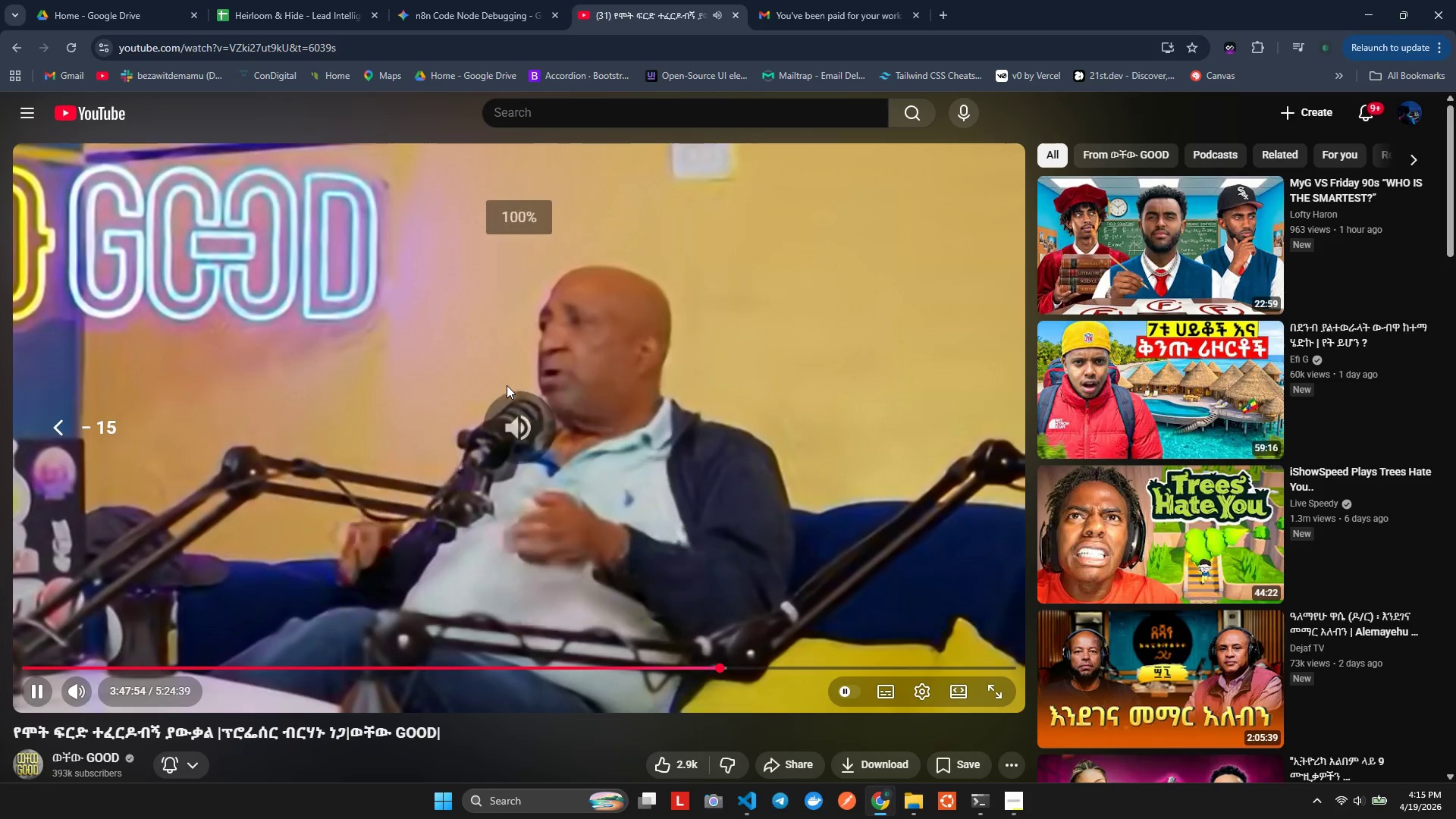 
key(ArrowLeft)
 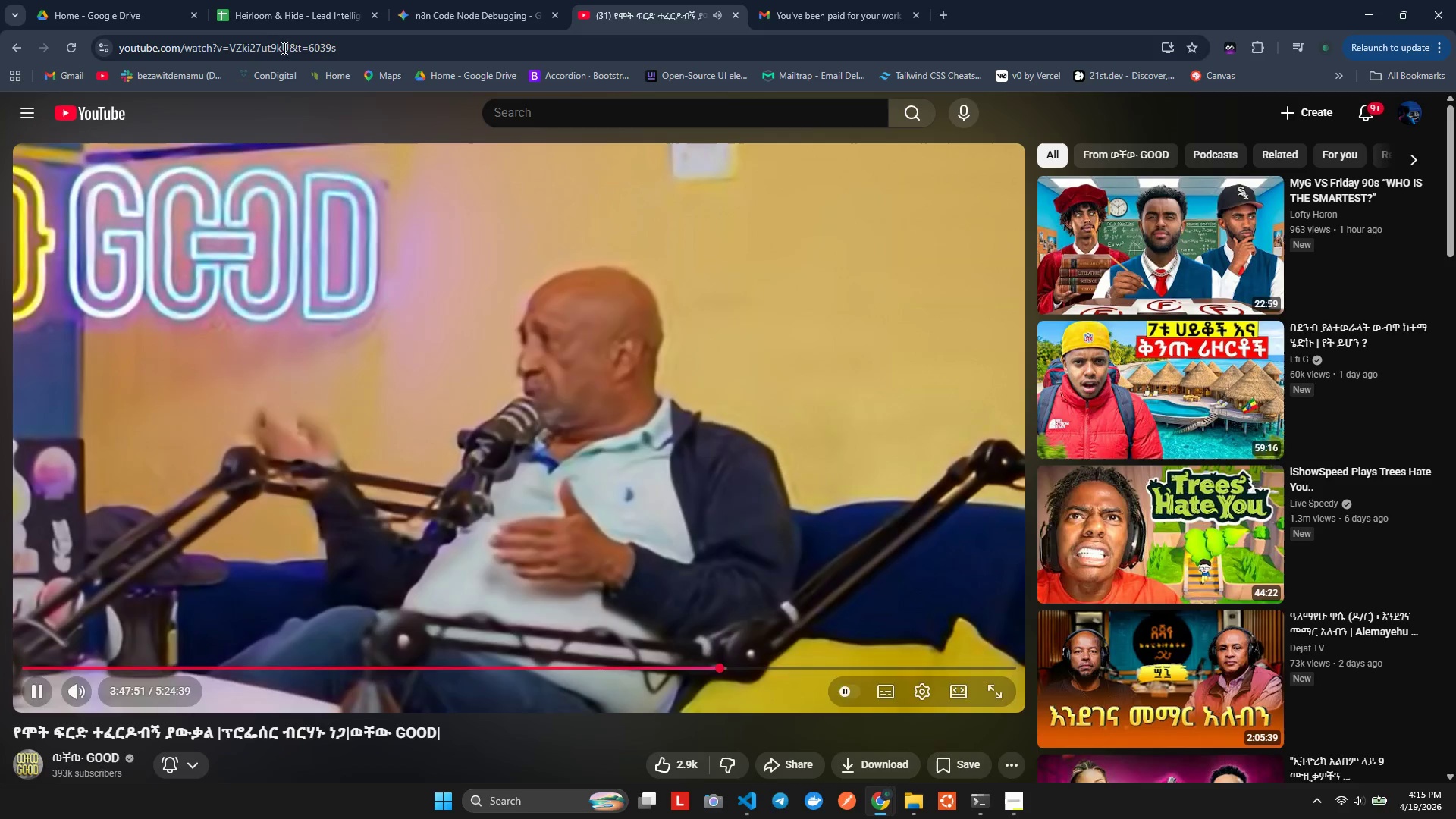 
left_click([68, 0])
 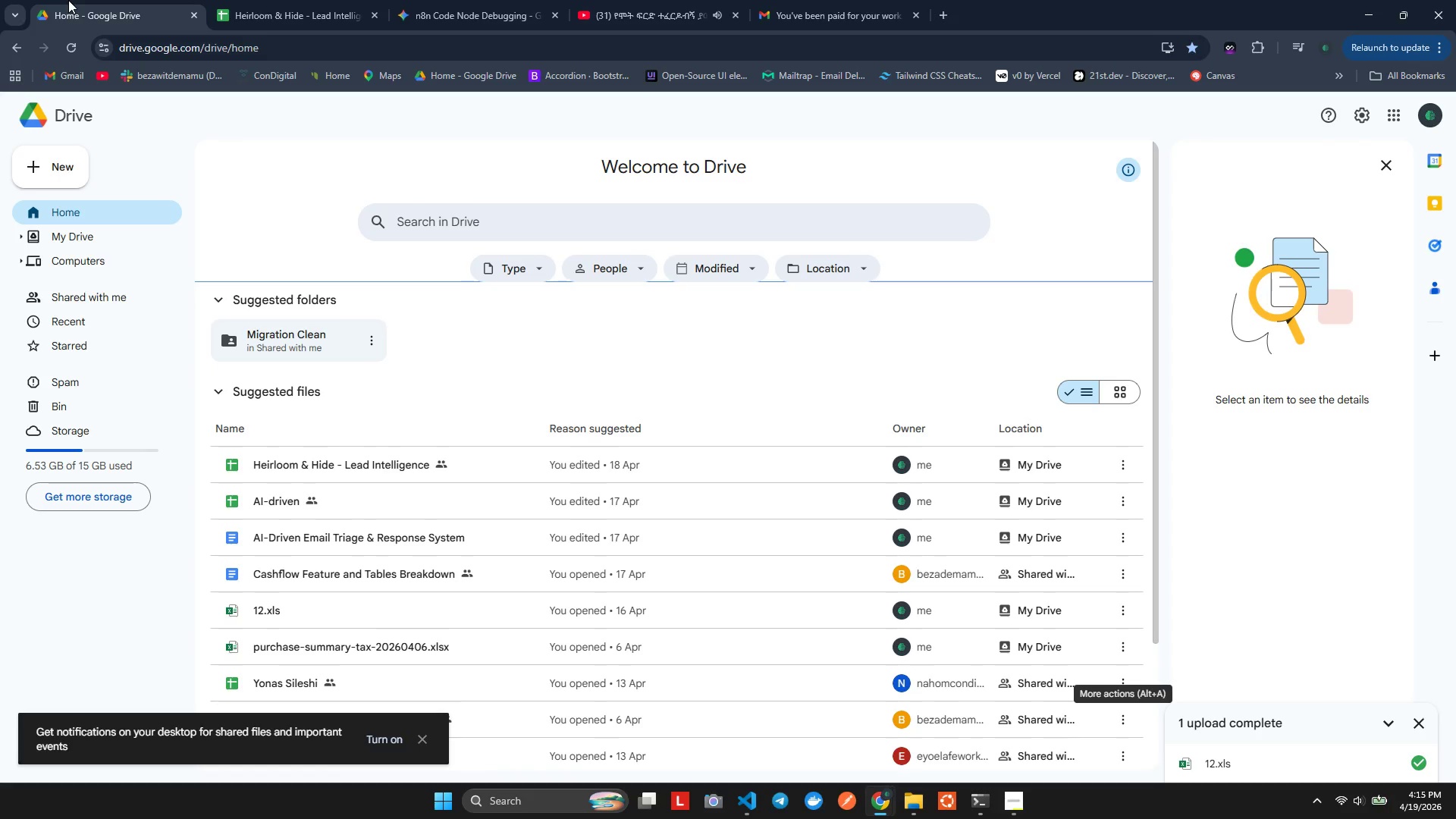 
key(Alt+Tab)
 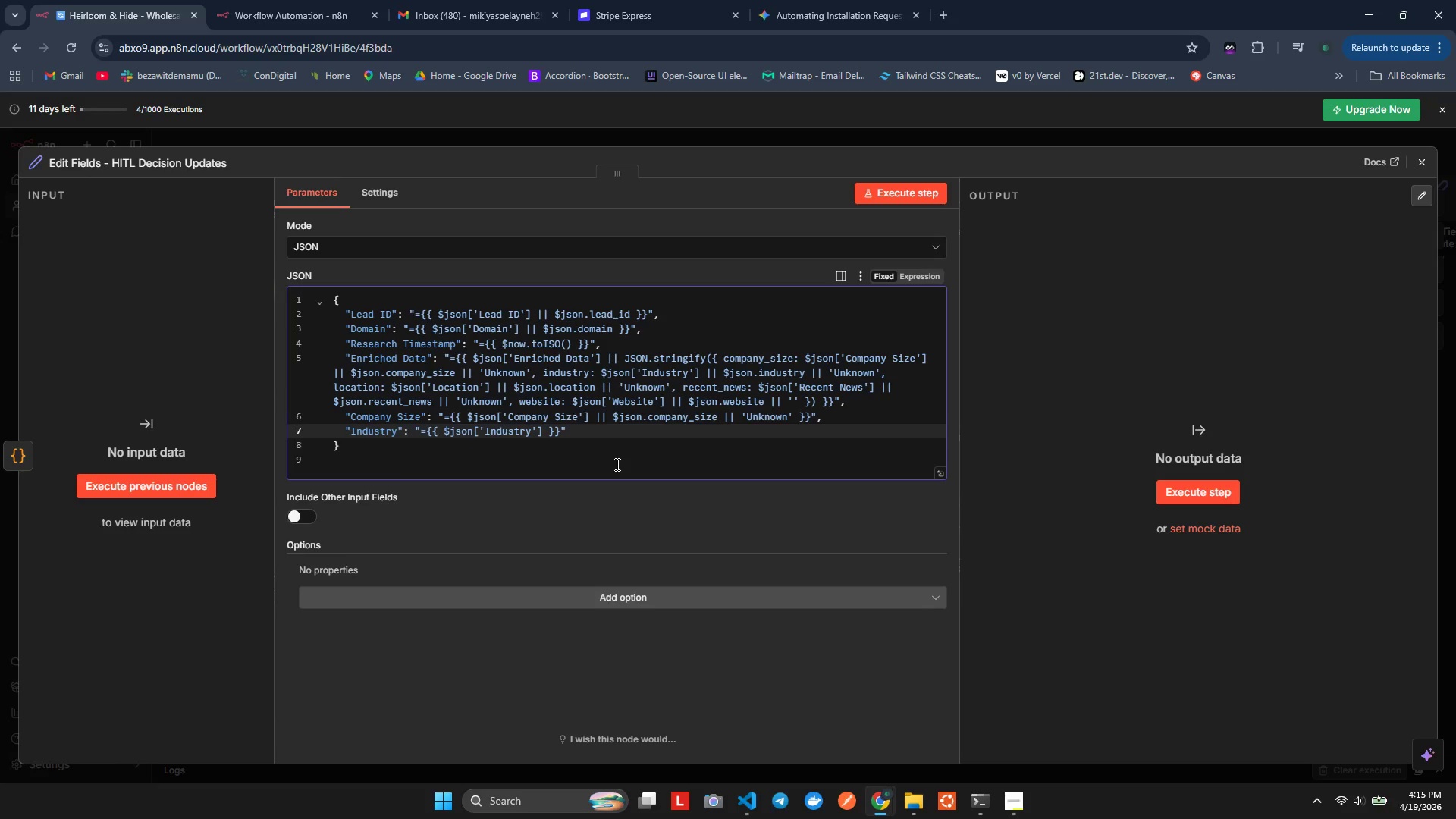 
wait(6.52)
 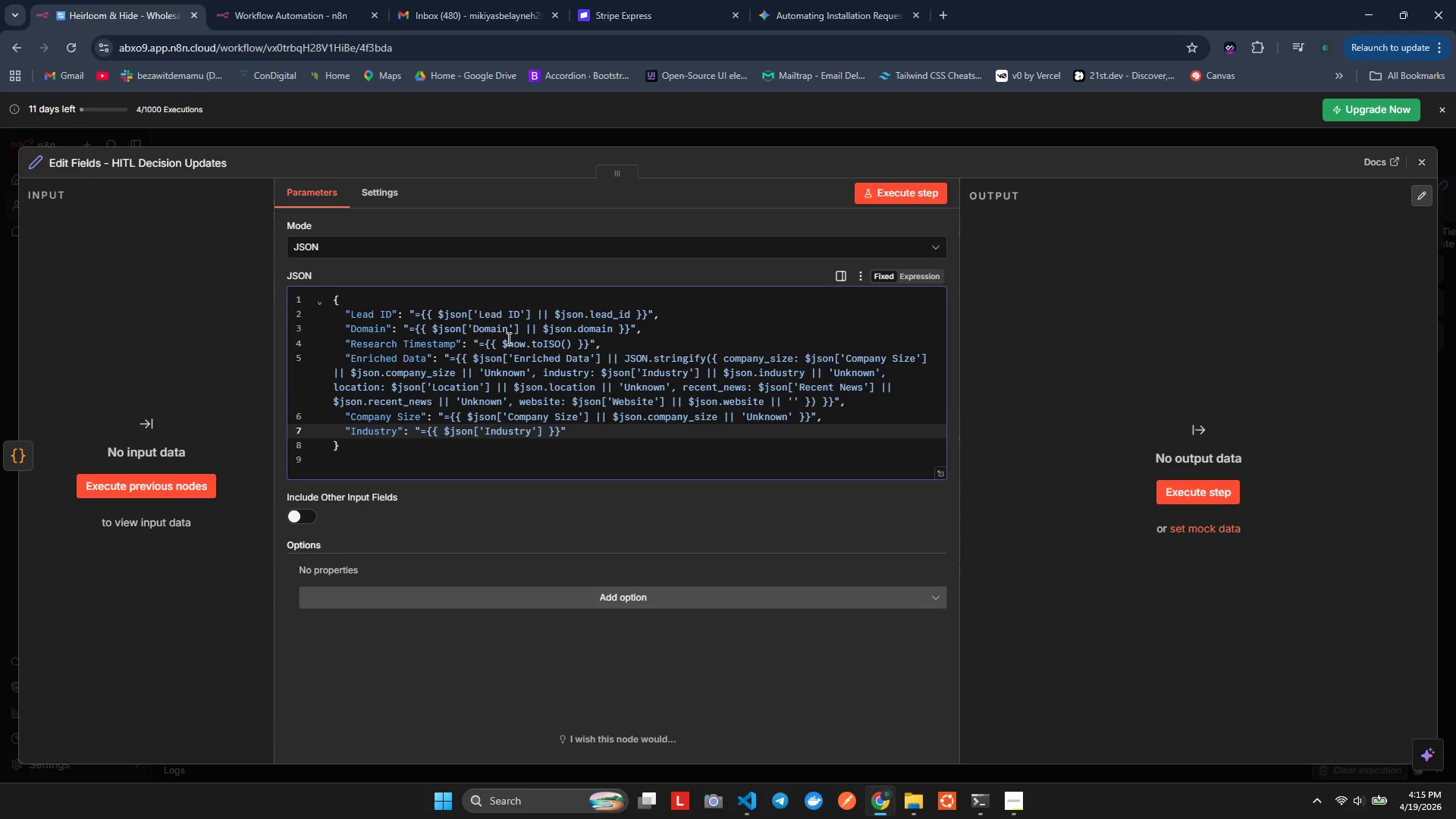 
key(Alt+Tab)
 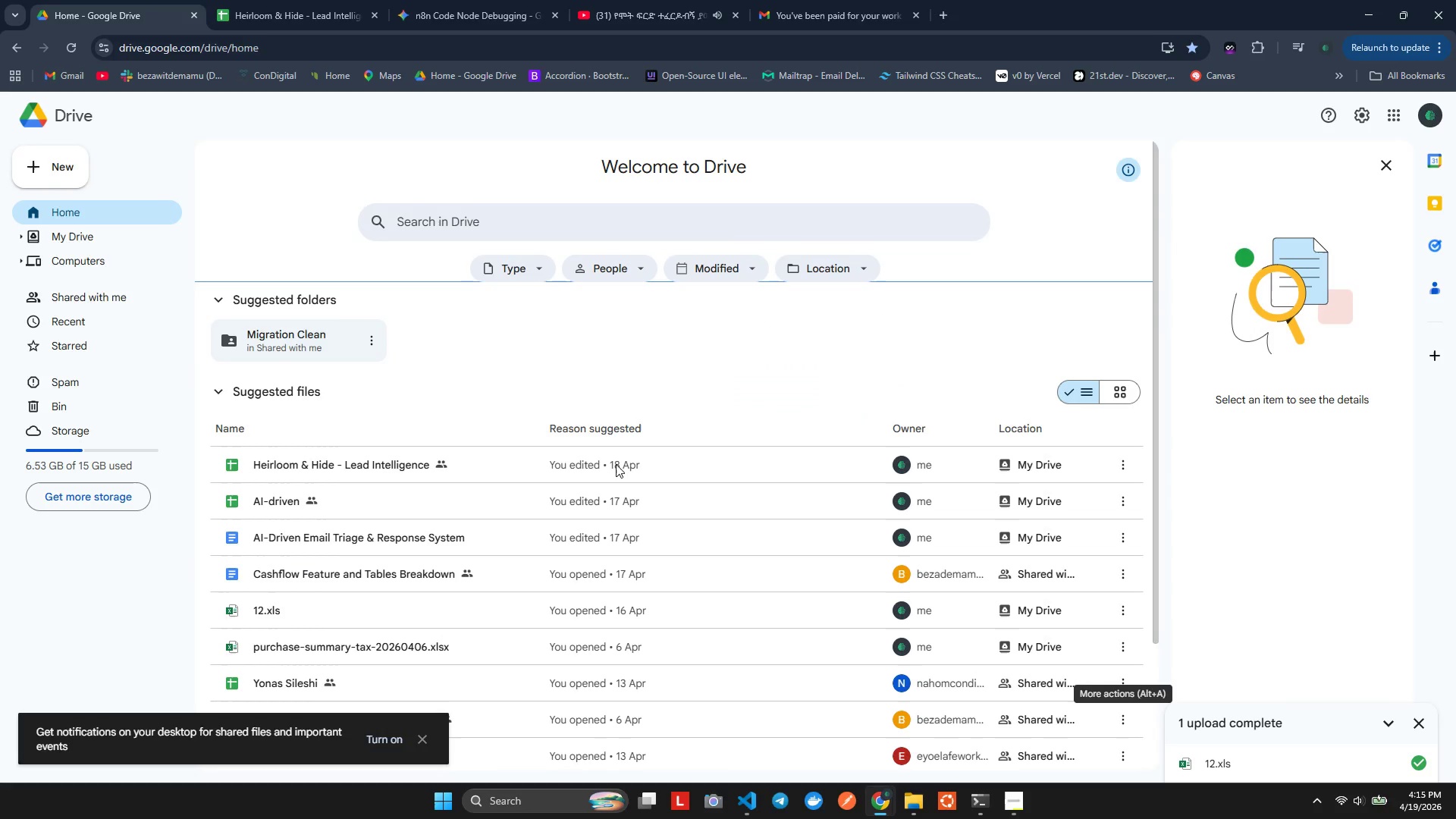 
key(Alt+AltLeft)
 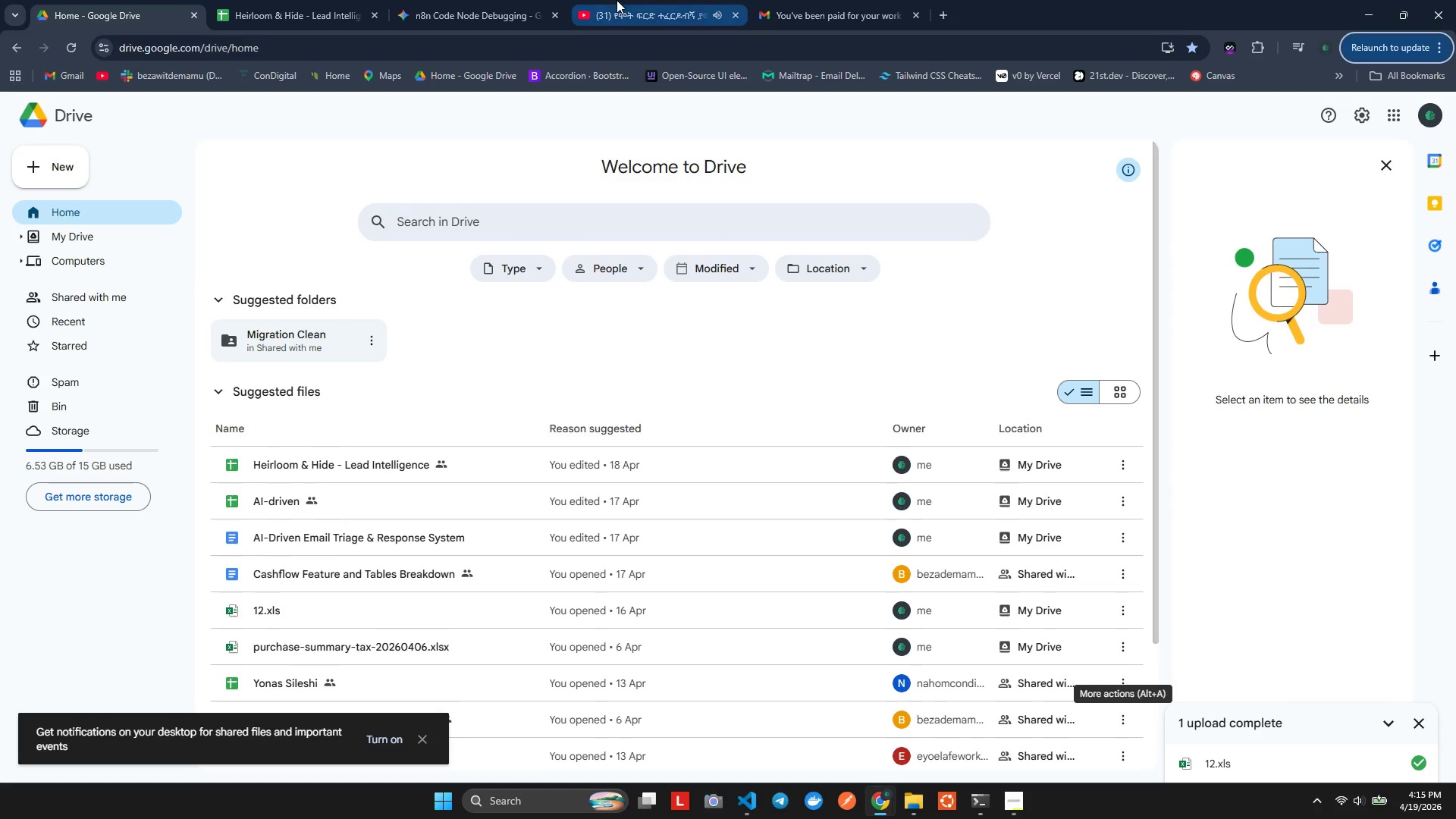 
left_click([617, 0])
 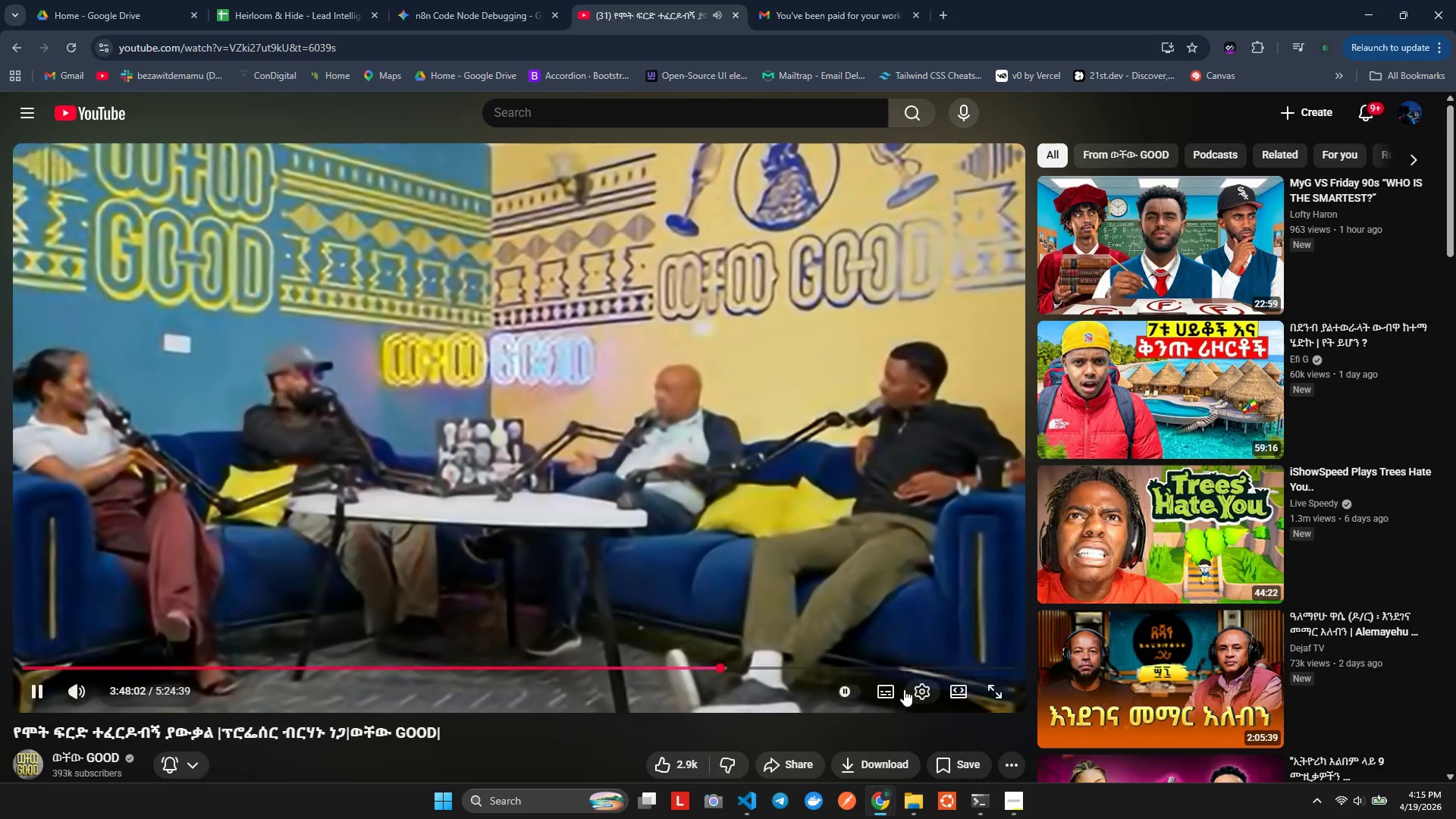 
left_click([929, 693])
 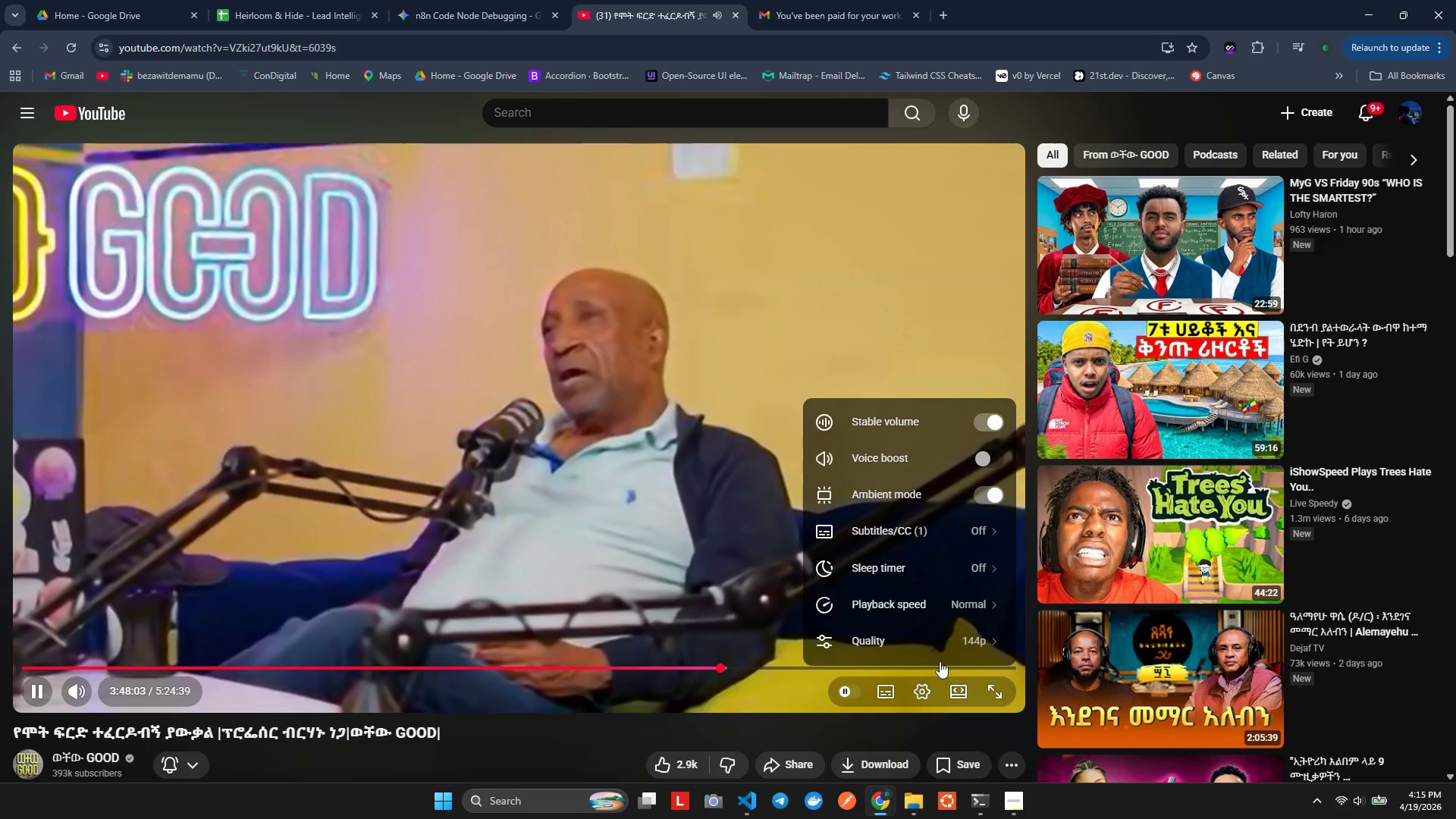 
left_click([960, 637])
 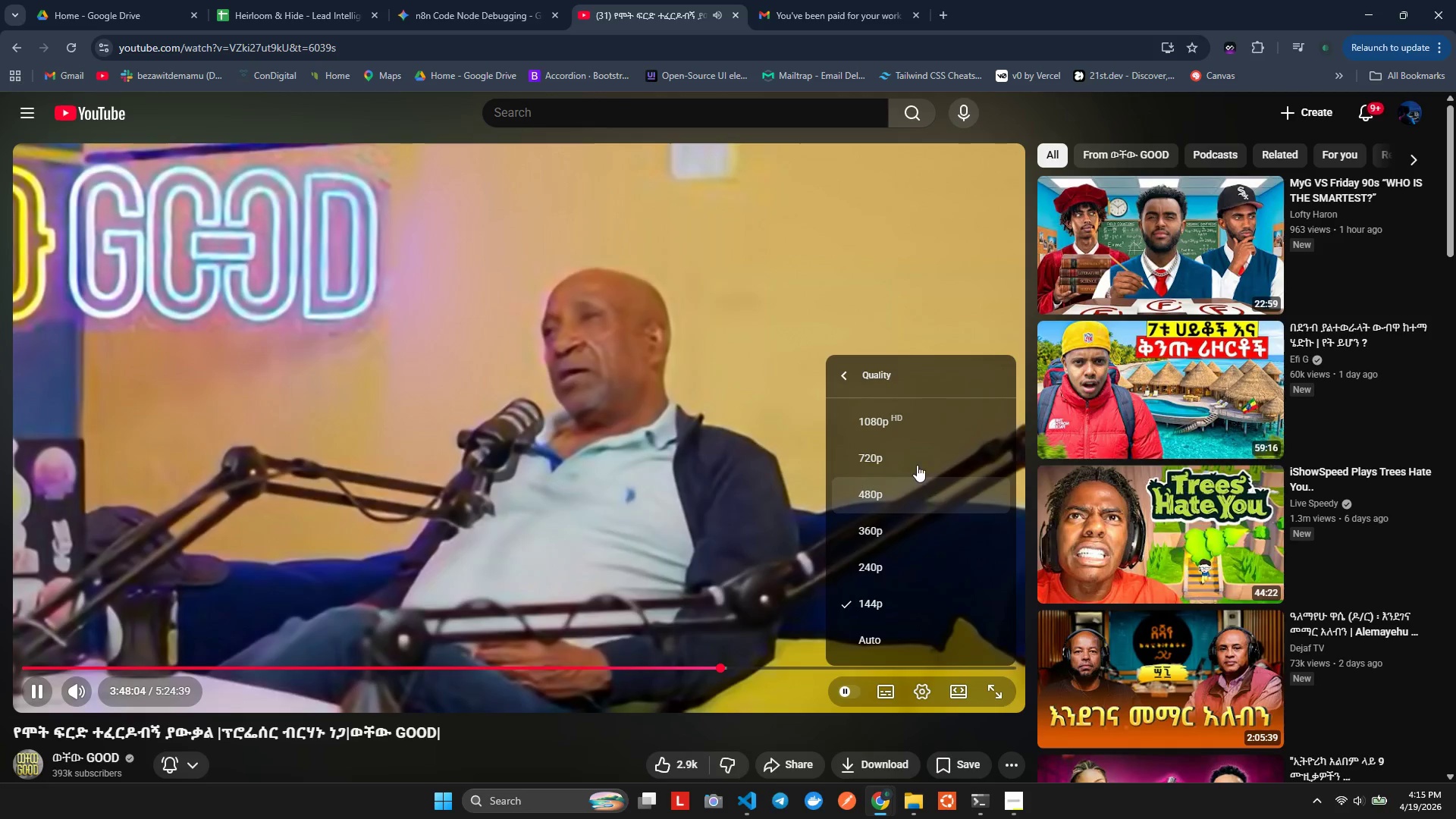 
left_click([903, 453])
 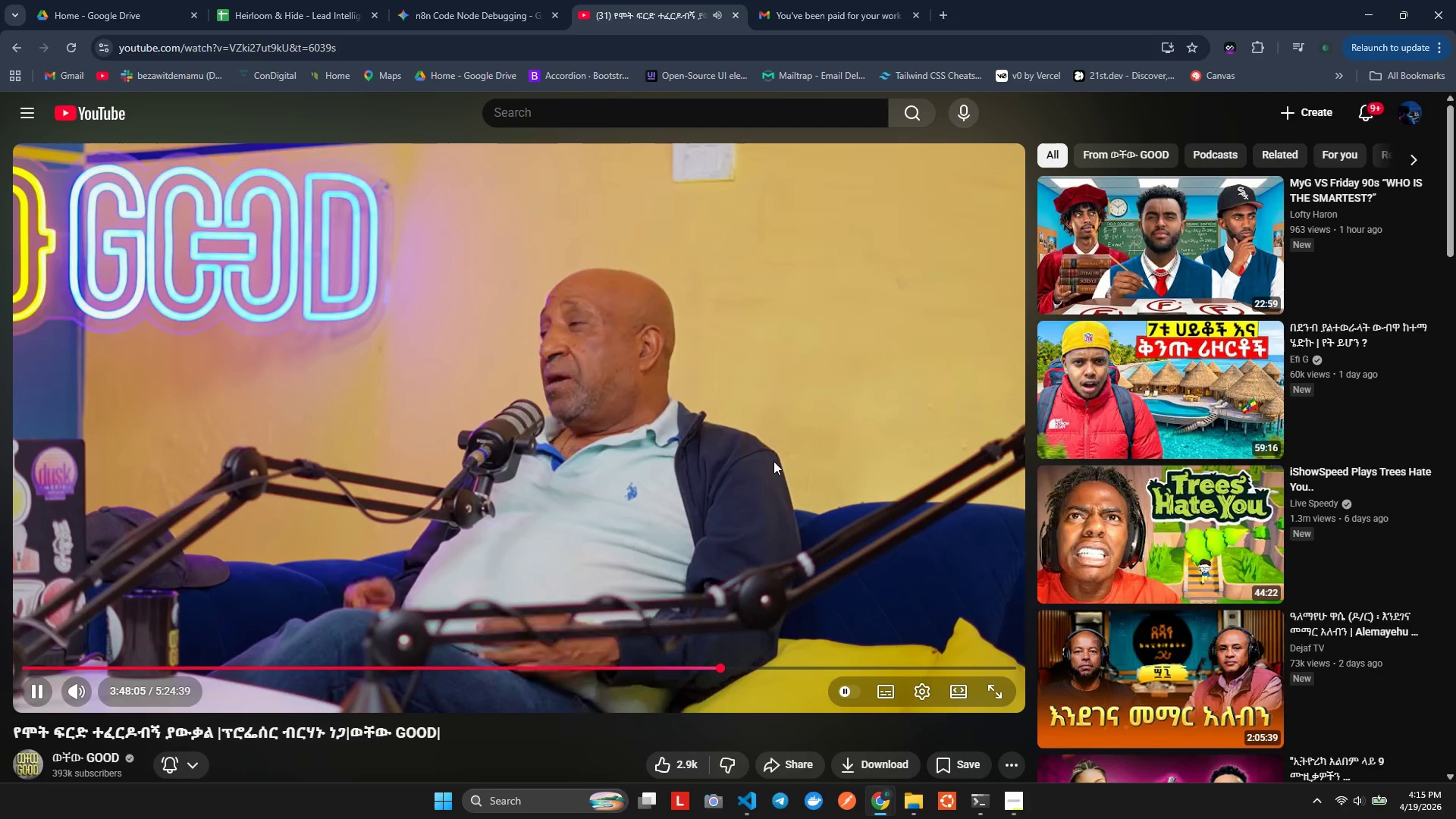 
key(ArrowLeft)
 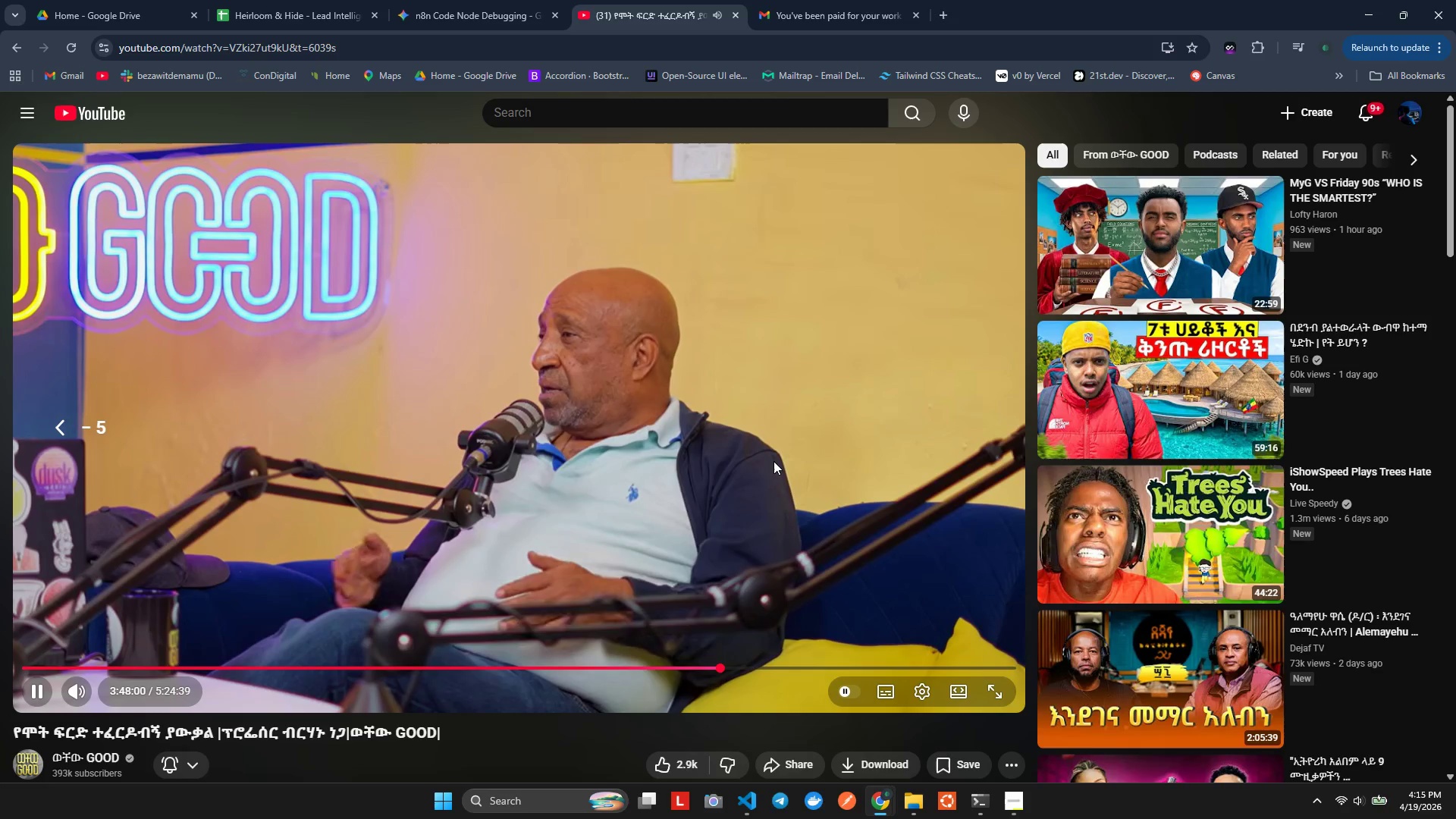 
key(ArrowLeft)
 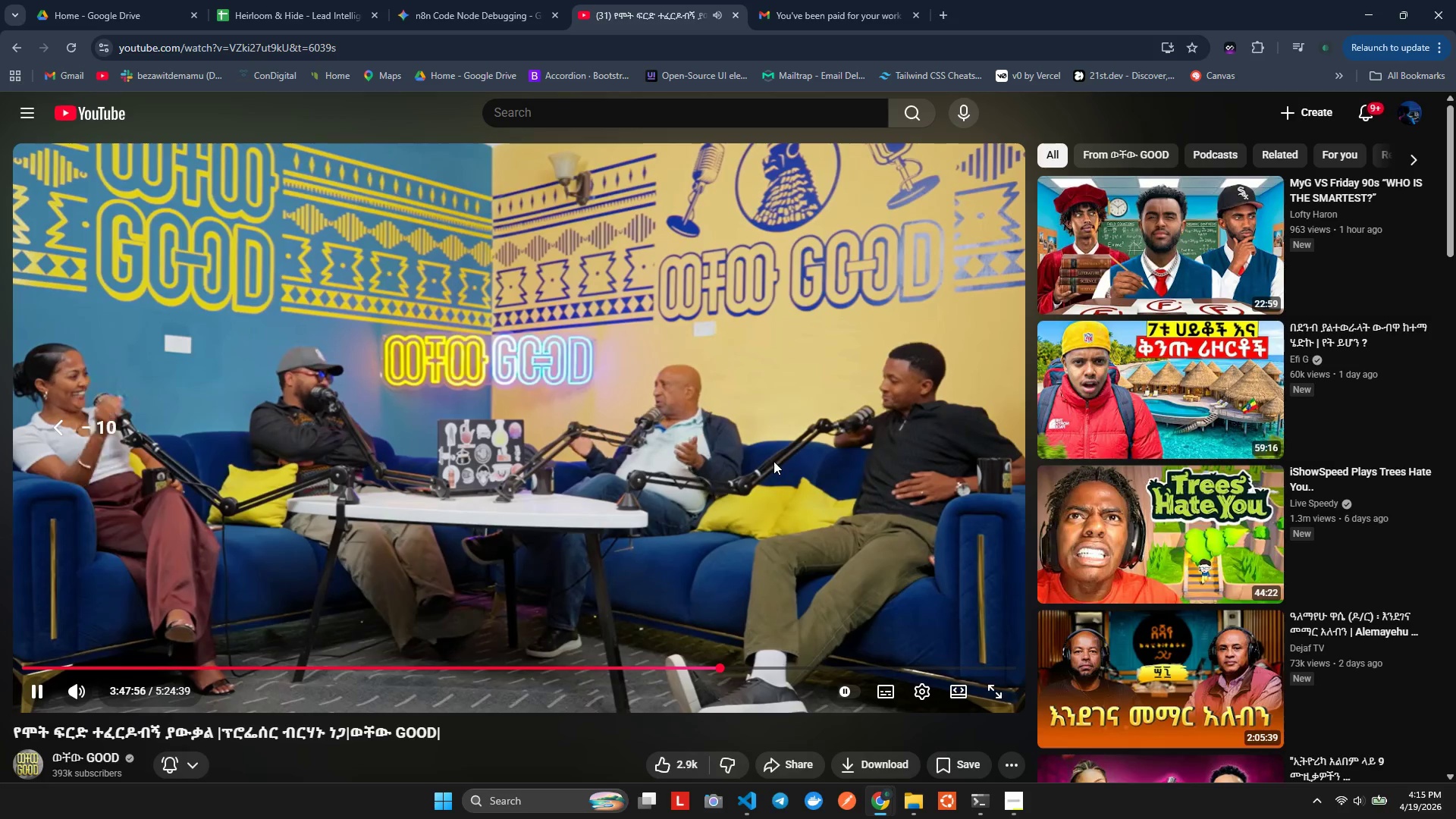 
key(ArrowLeft)
 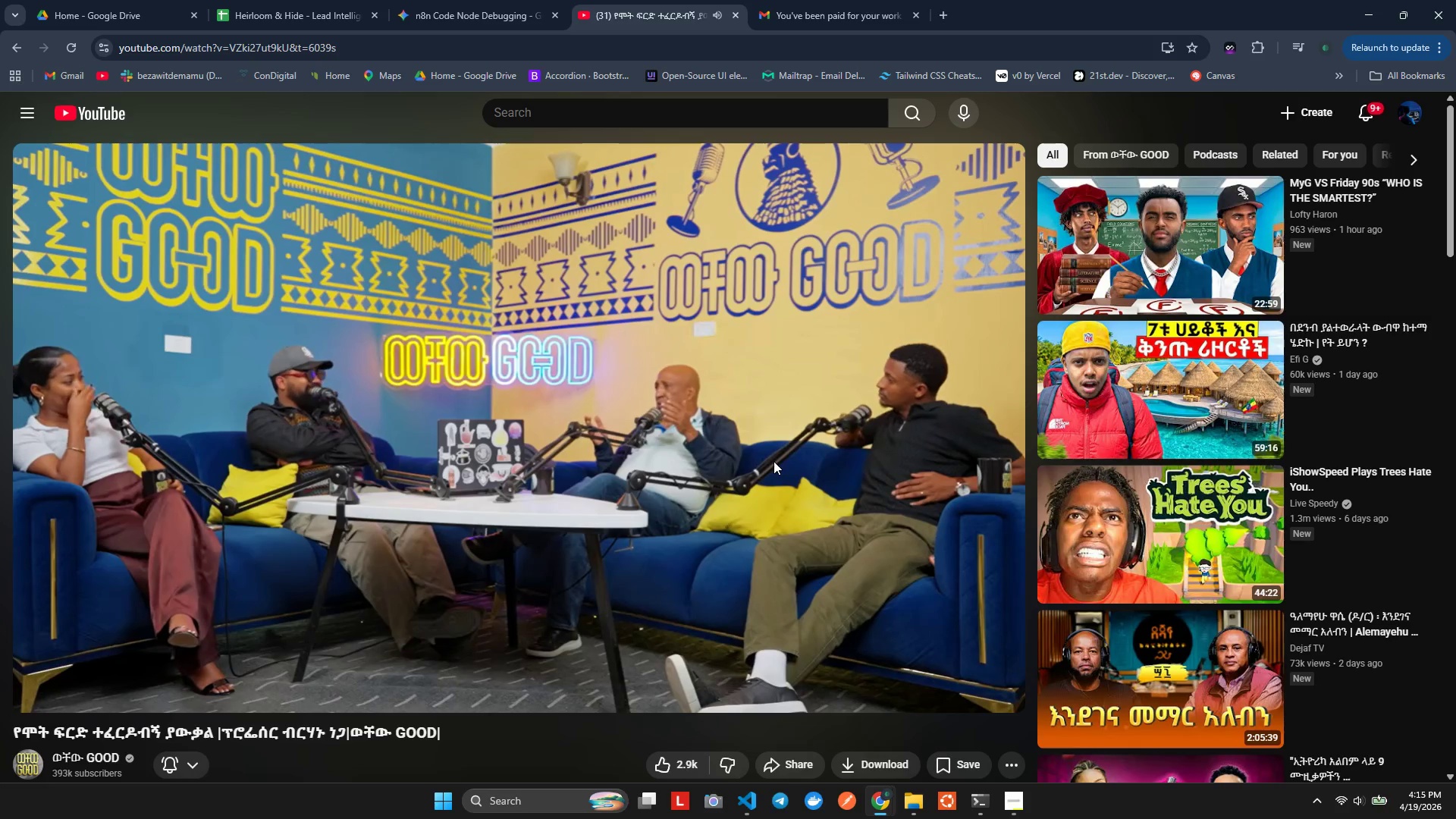 
wait(5.66)
 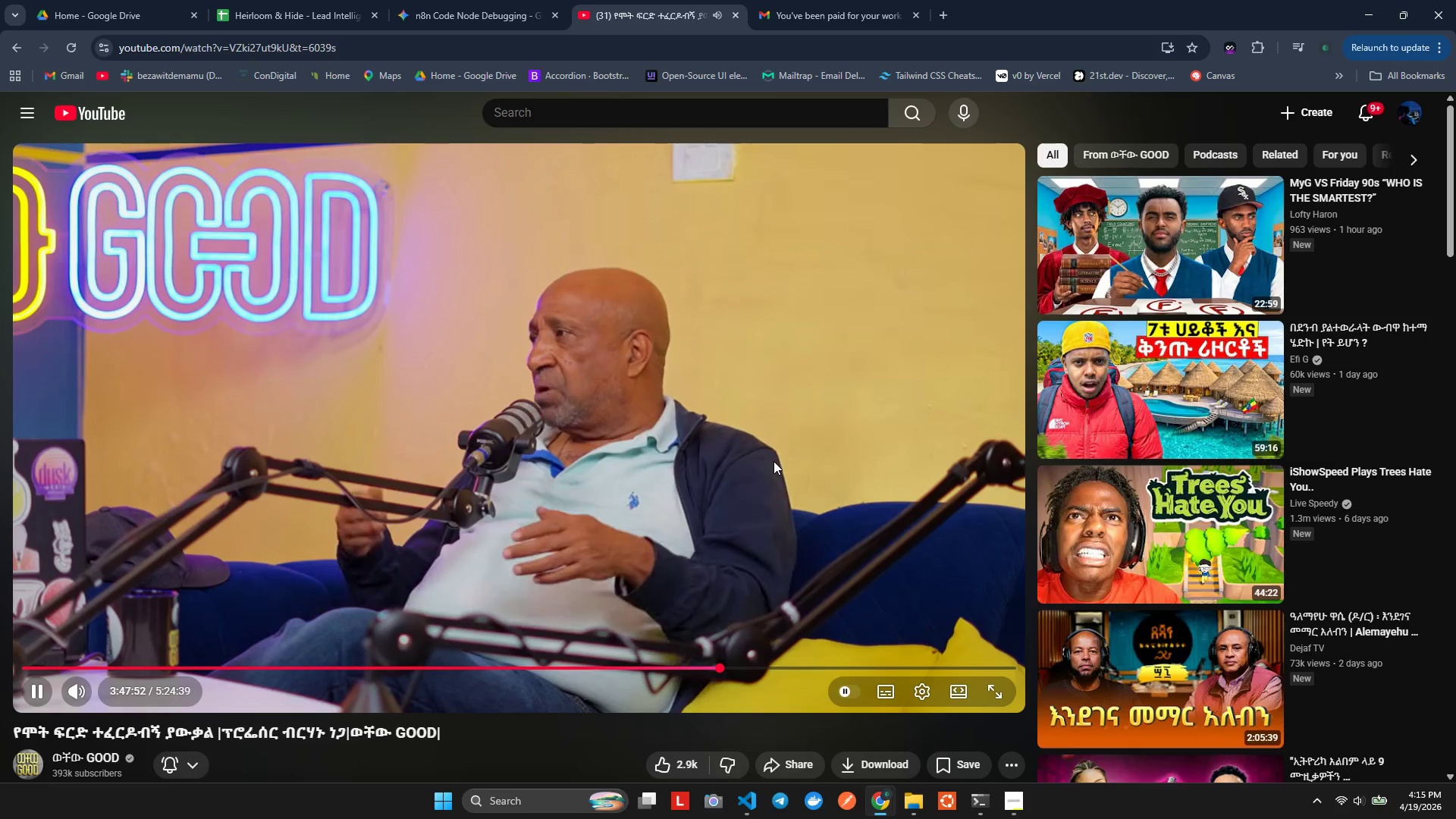 
key(ArrowLeft)
 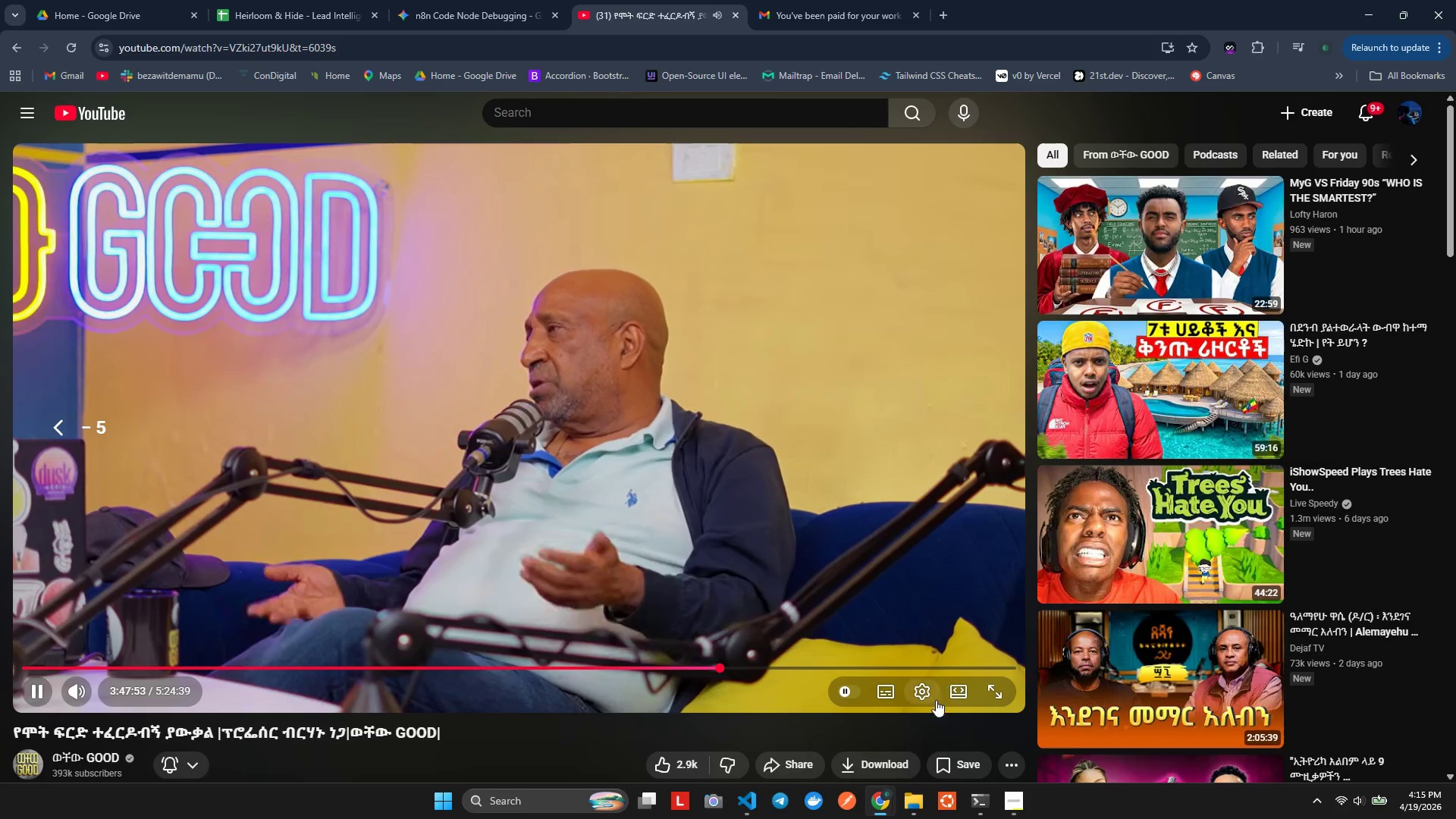 
left_click([930, 697])
 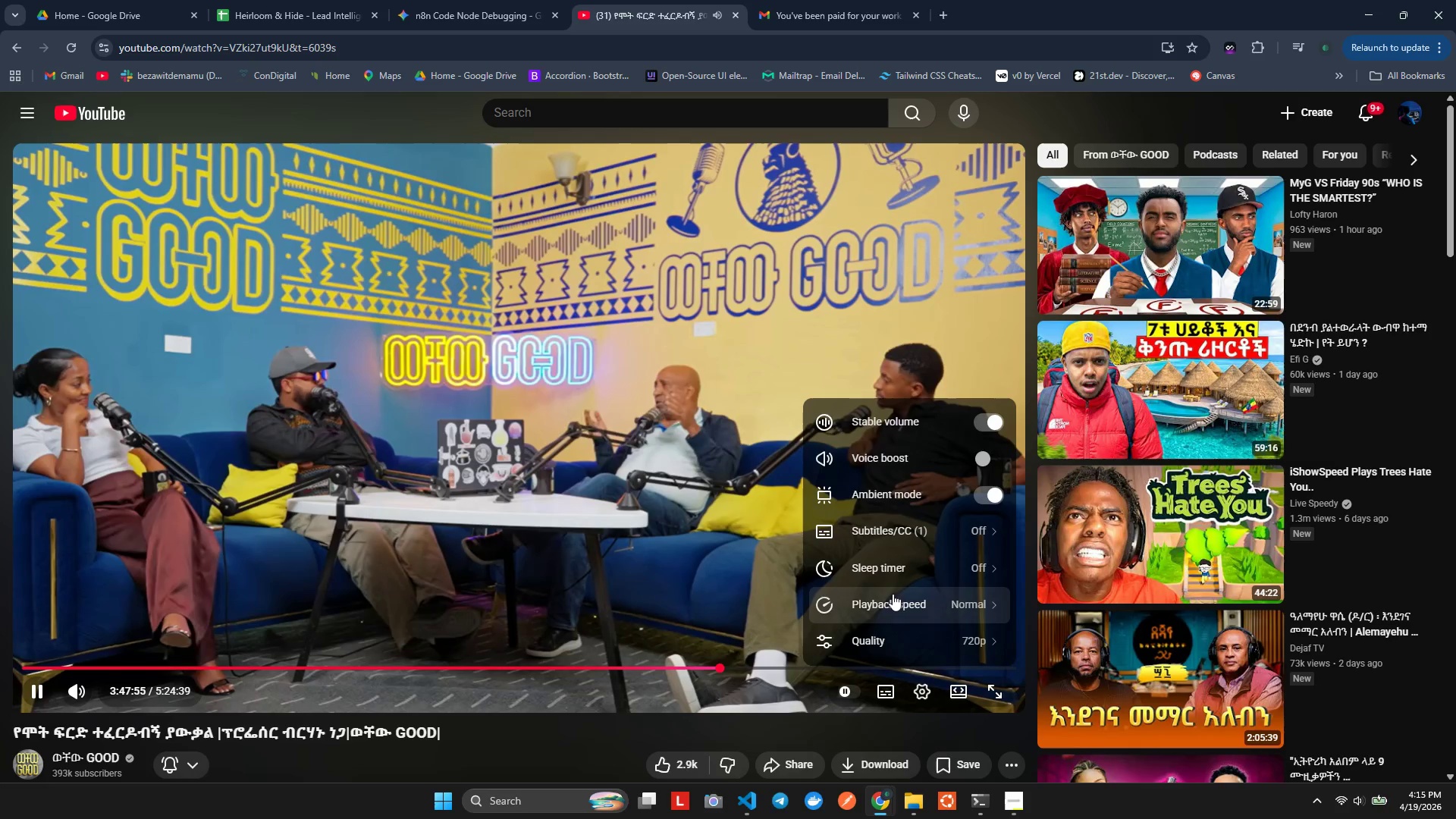 
key(ArrowLeft)
 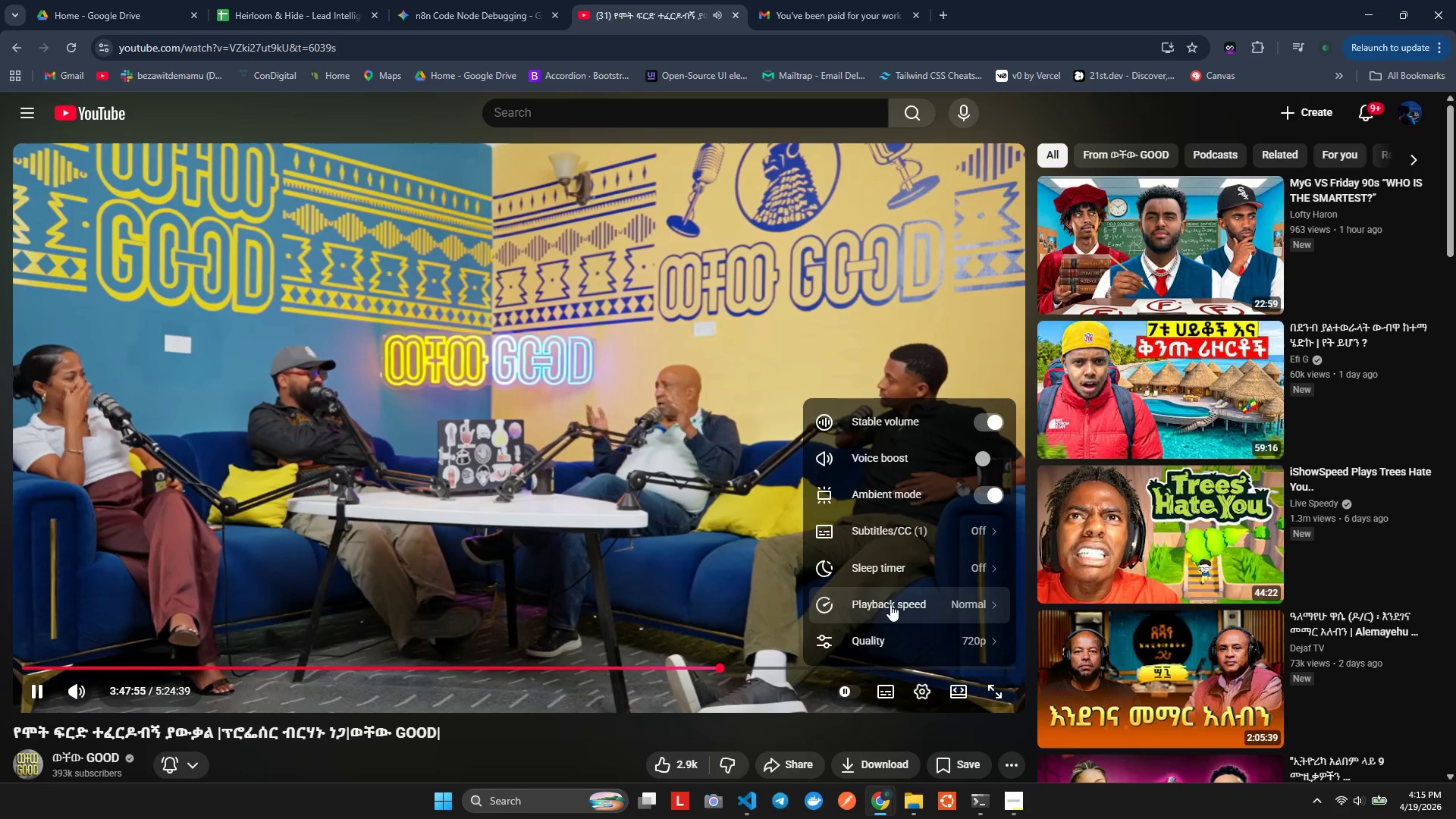 
left_click([890, 604])
 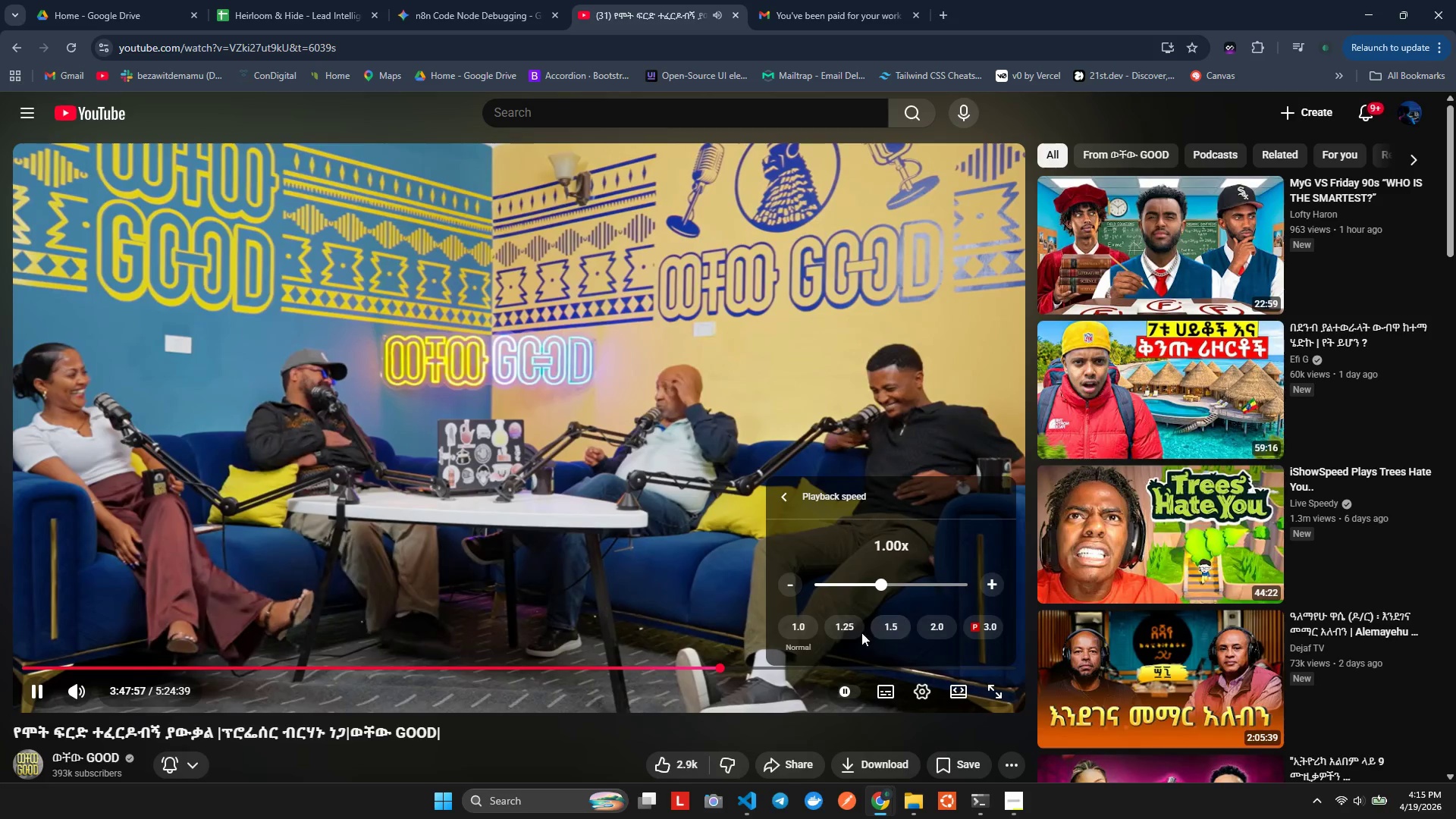 
left_click([846, 627])
 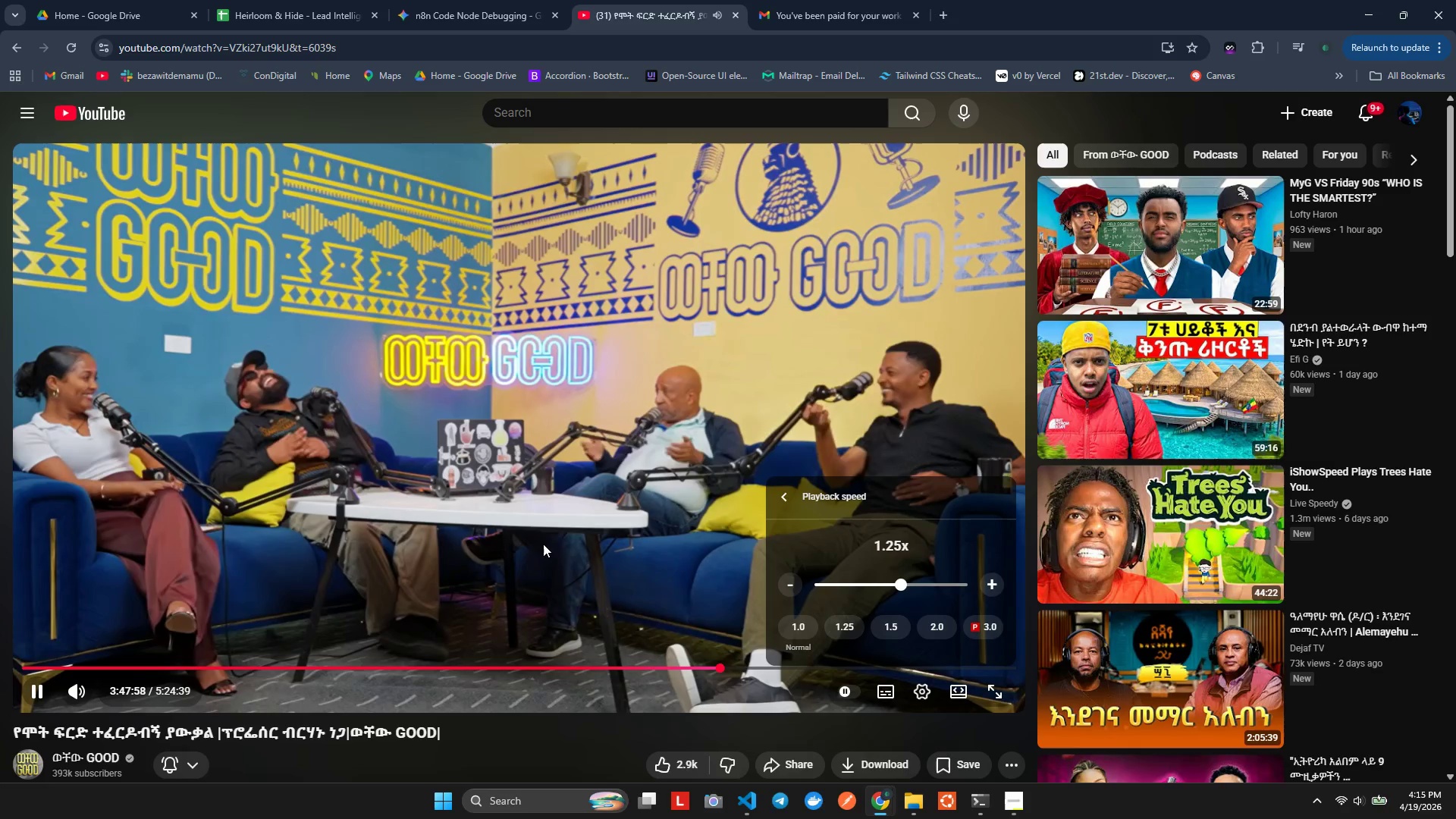 
left_click([537, 538])
 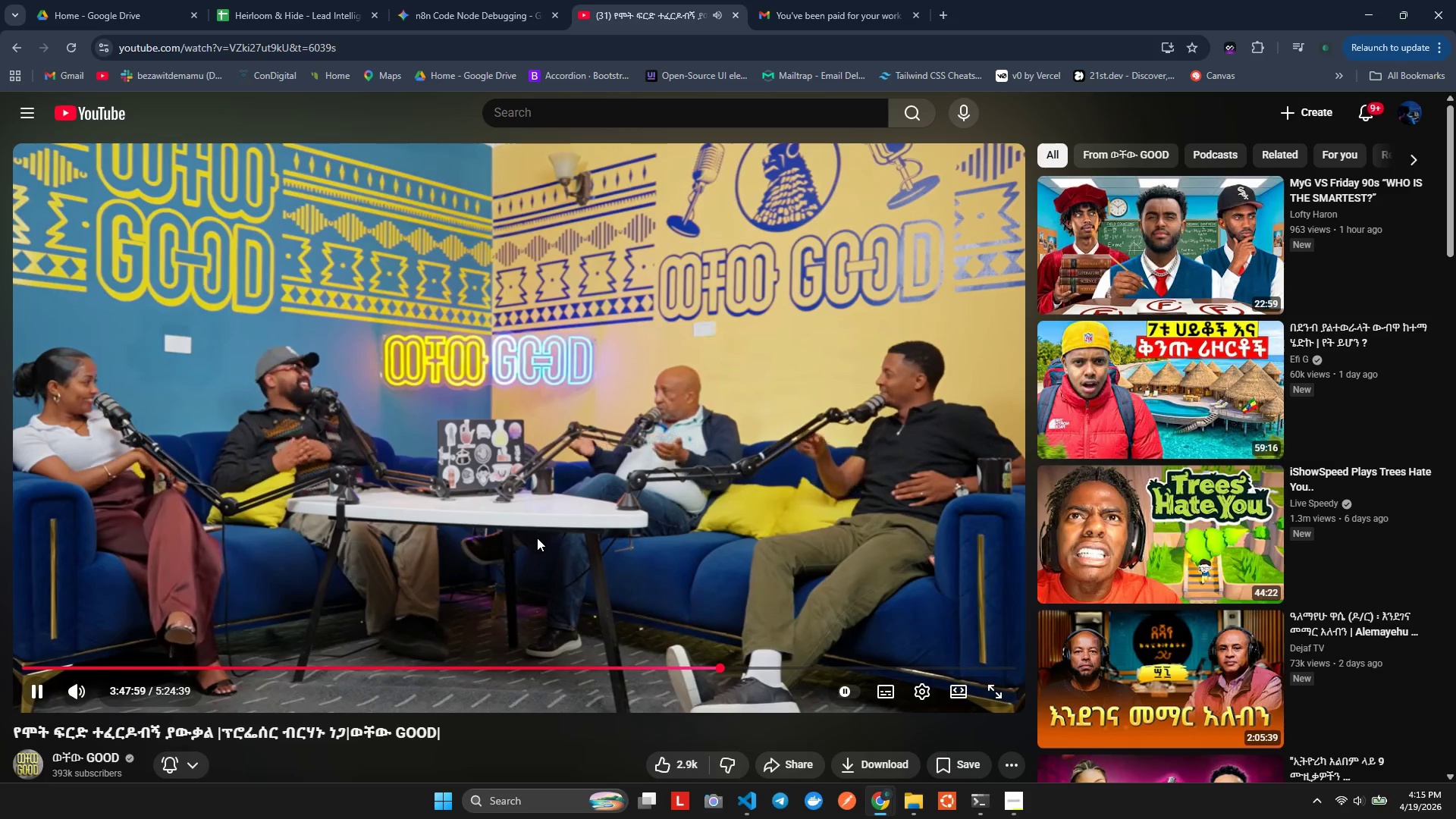 
key(ArrowLeft)
 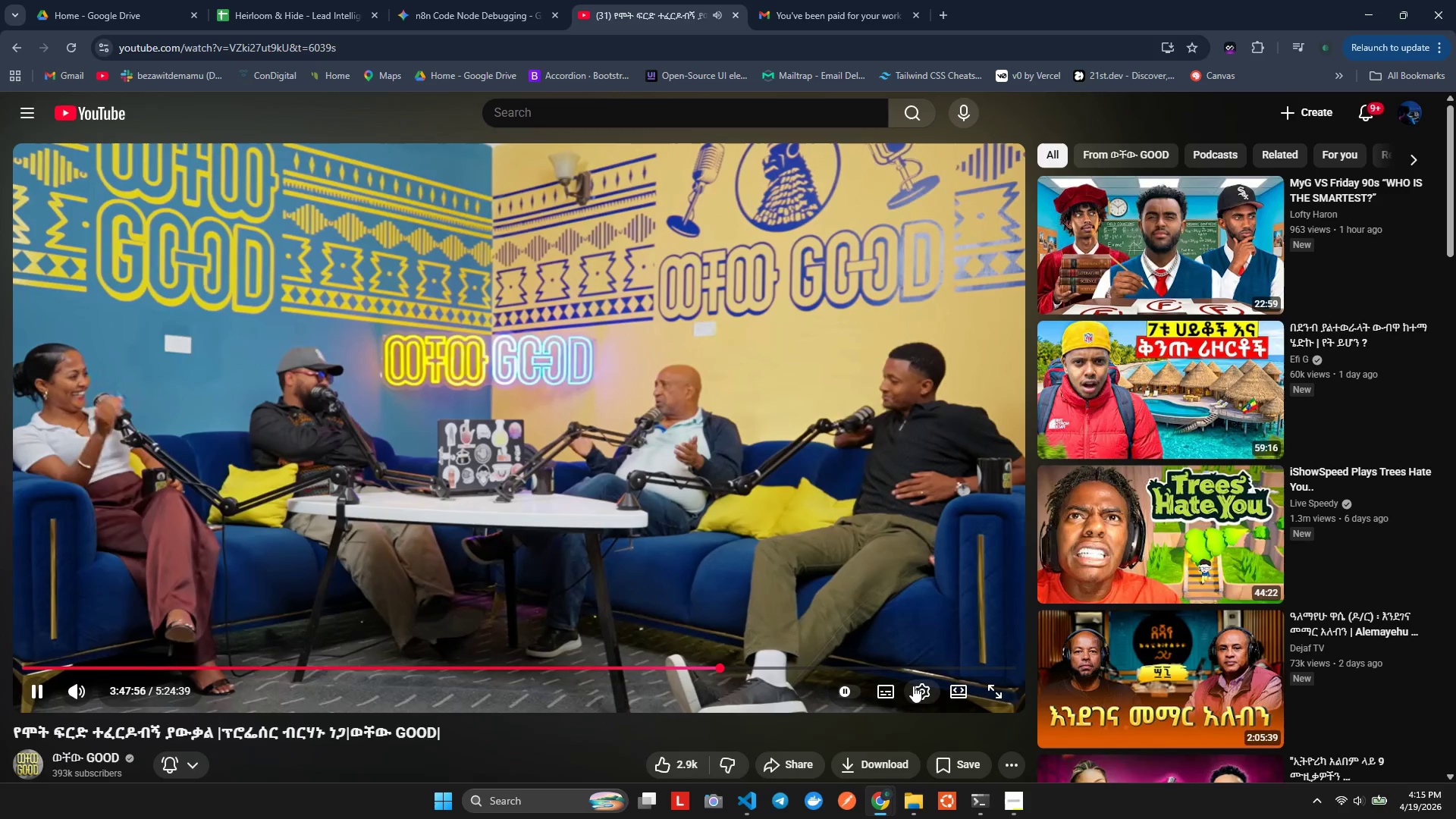 
left_click([913, 689])
 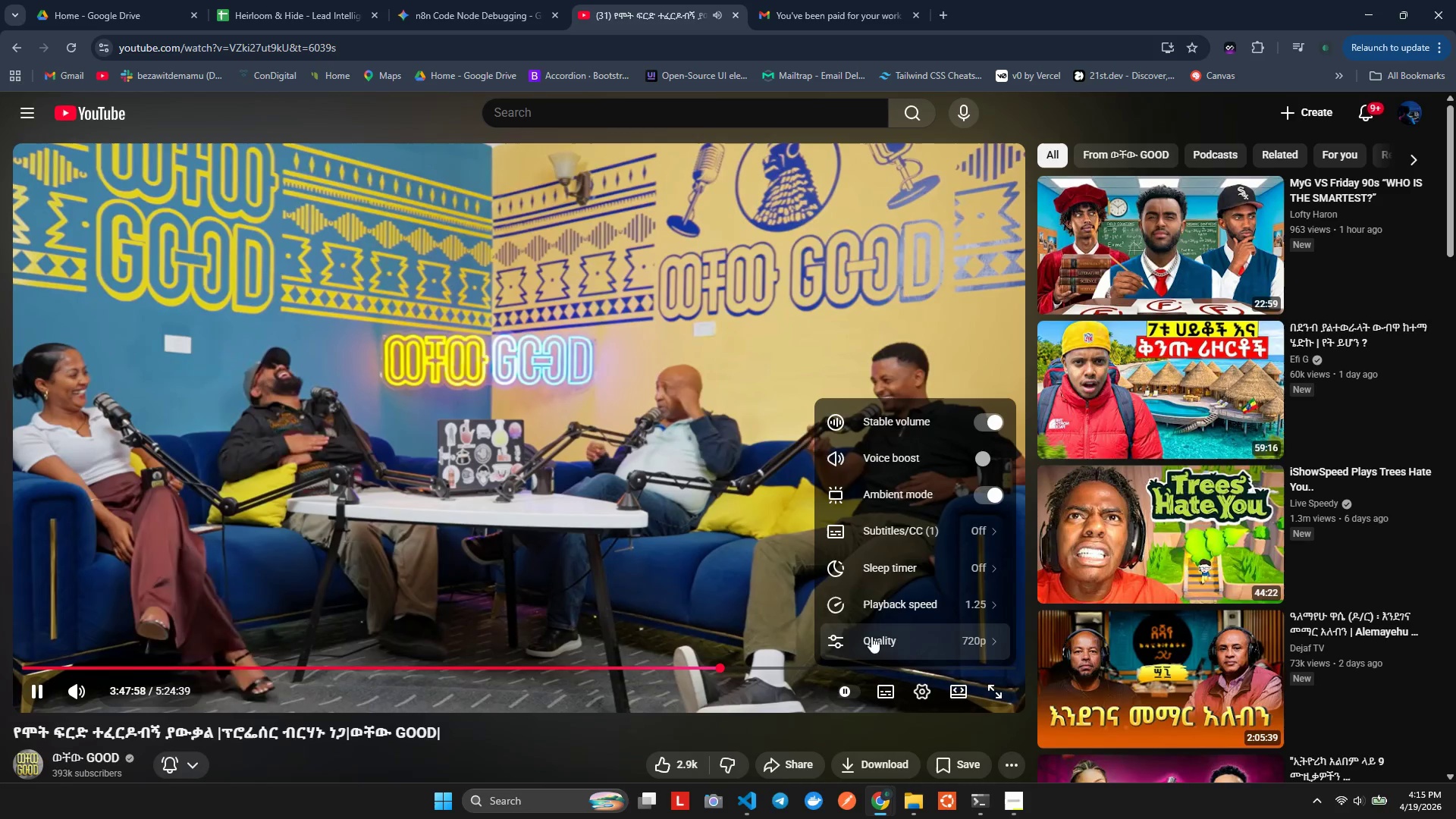 
left_click([872, 640])
 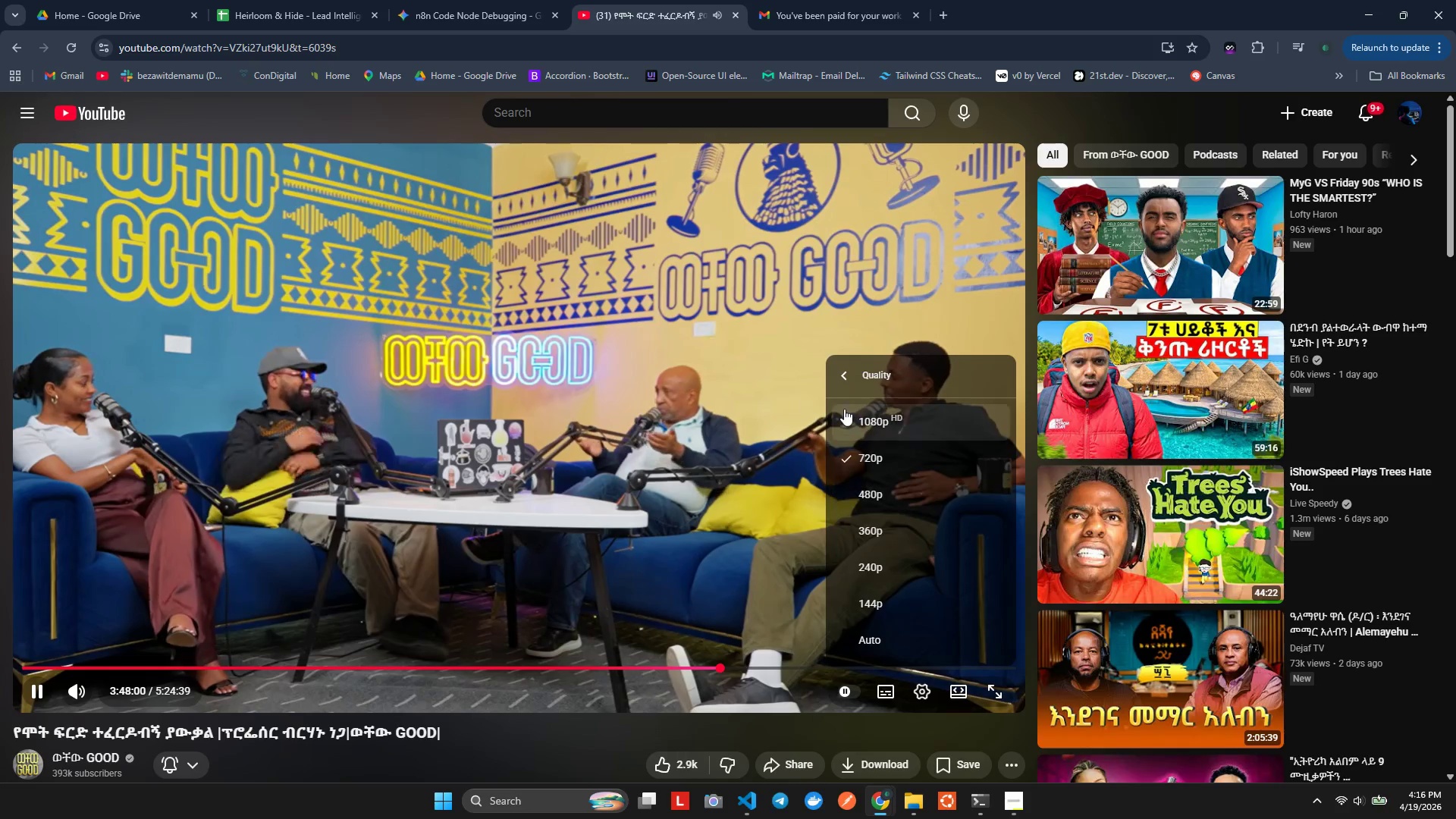 
left_click([839, 383])
 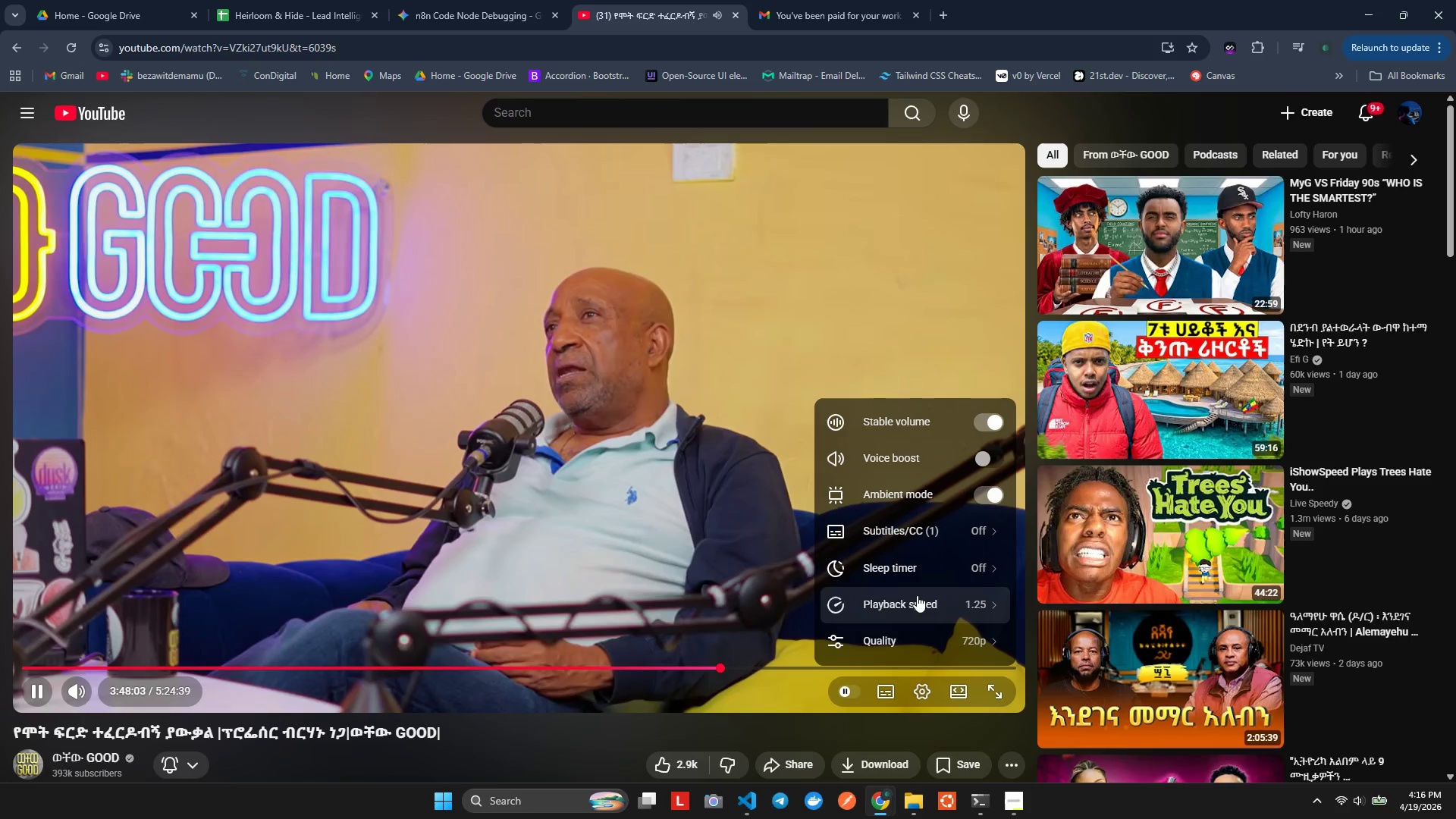 
left_click([917, 595])
 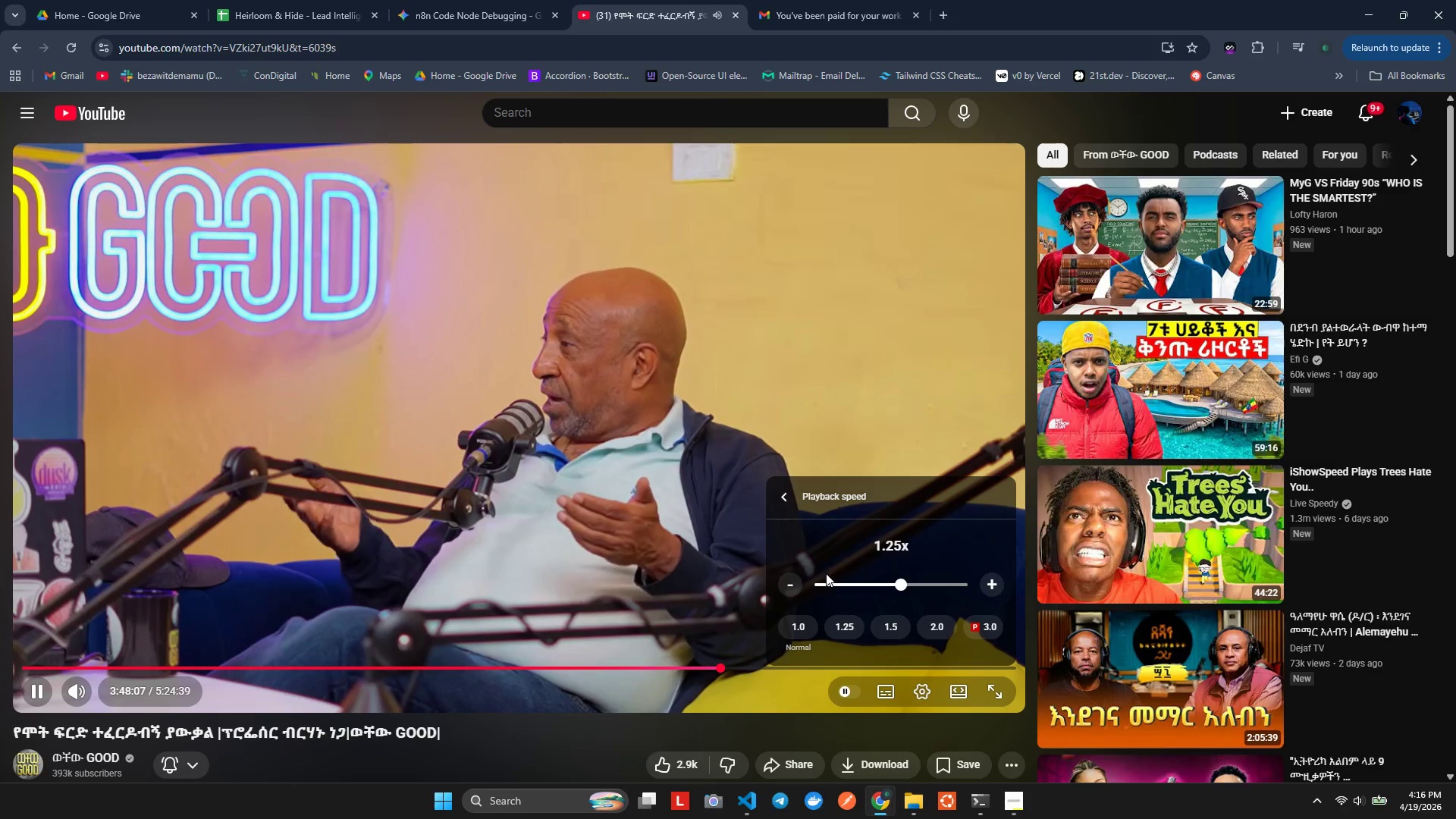 
left_click([875, 593])
 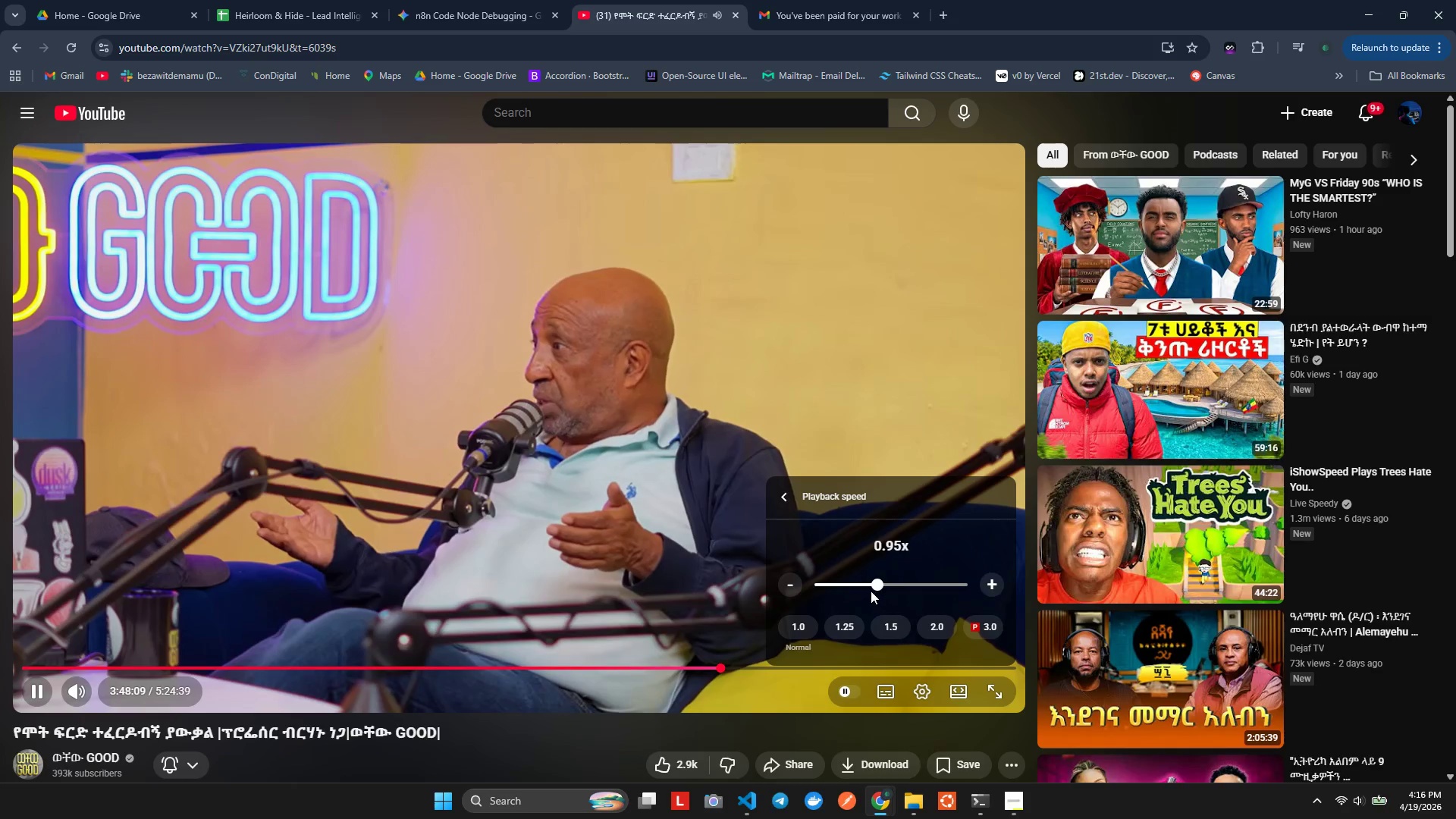 
left_click([861, 589])
 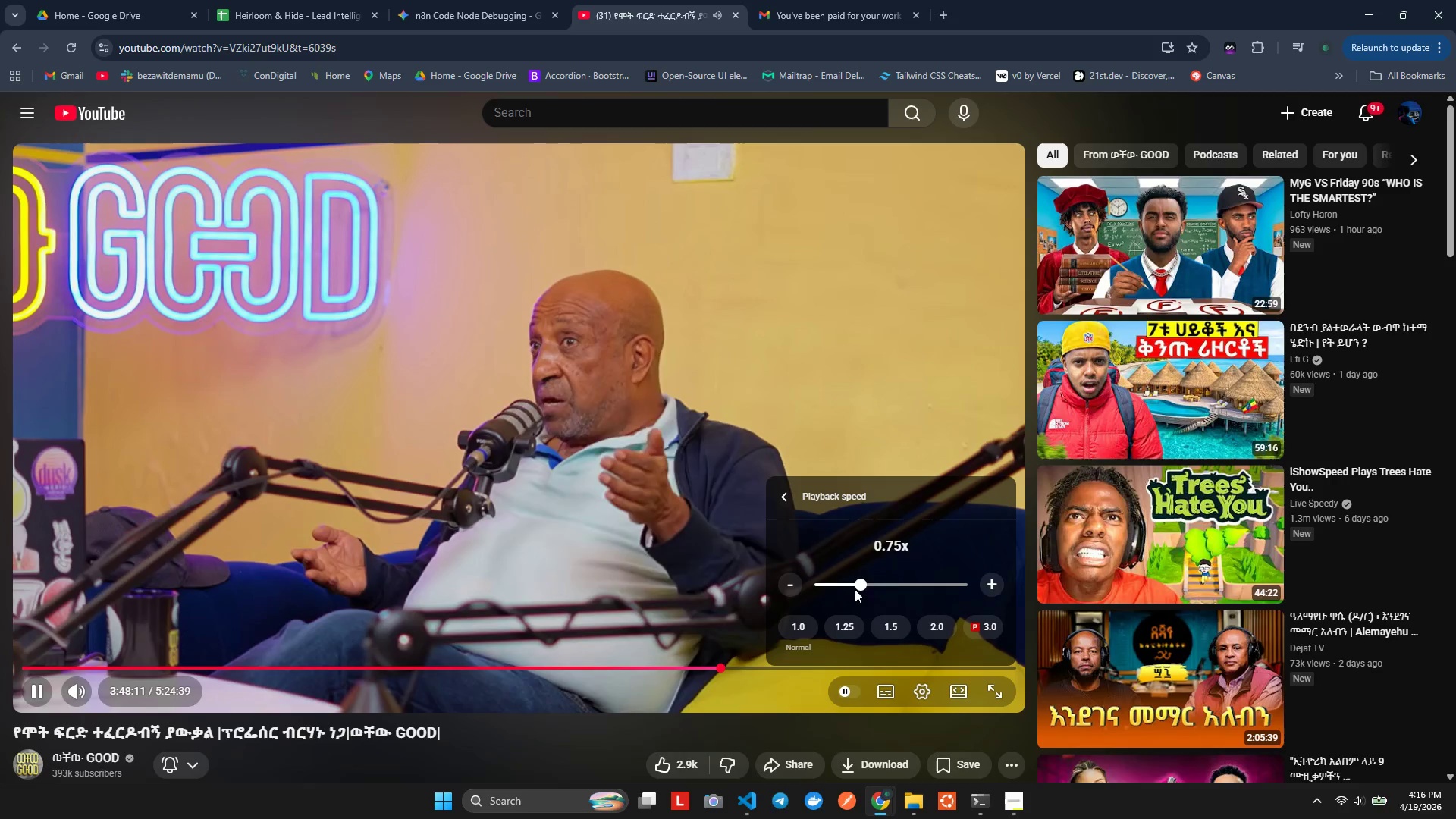 
left_click([638, 491])
 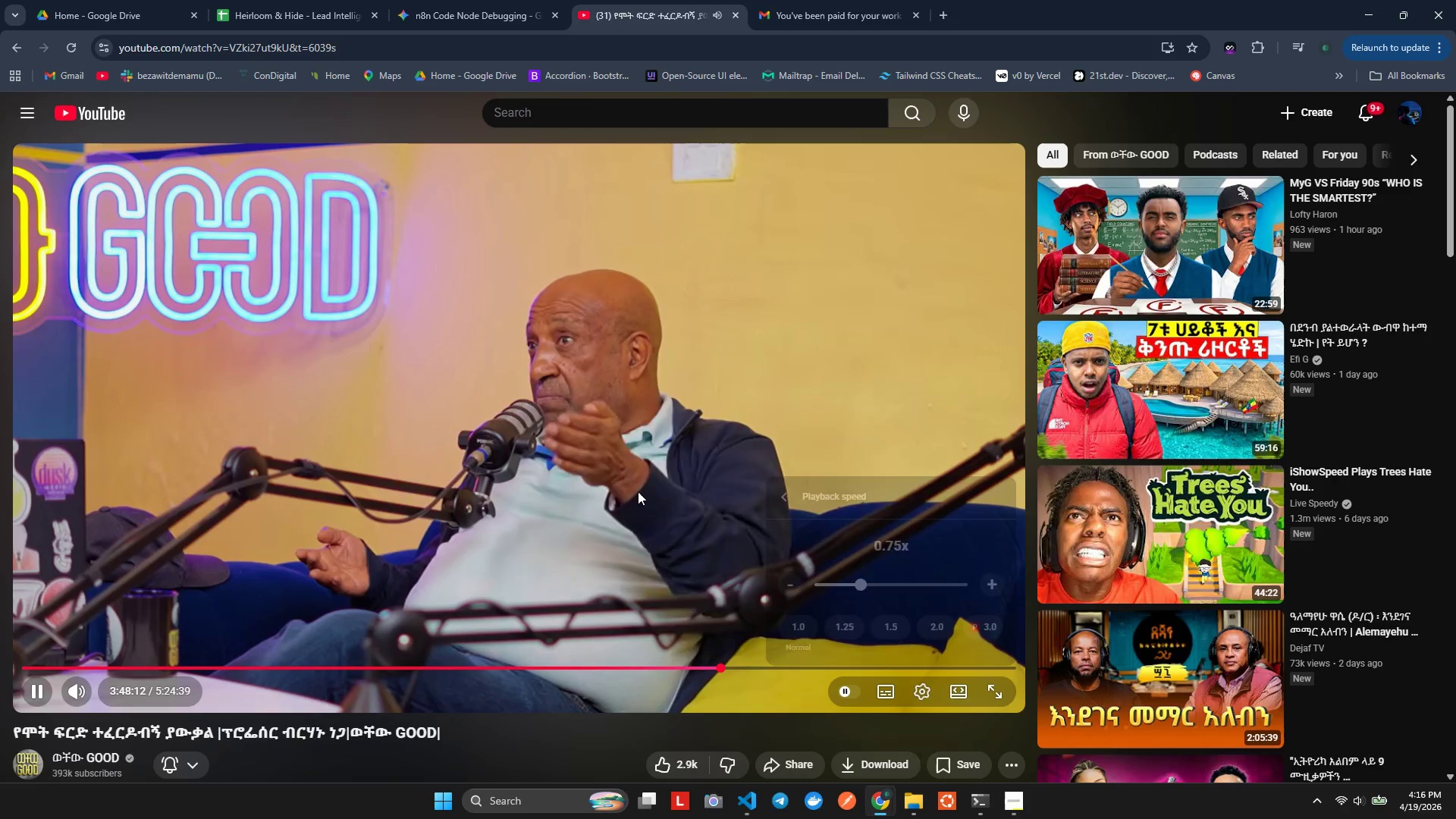 
key(ArrowLeft)
 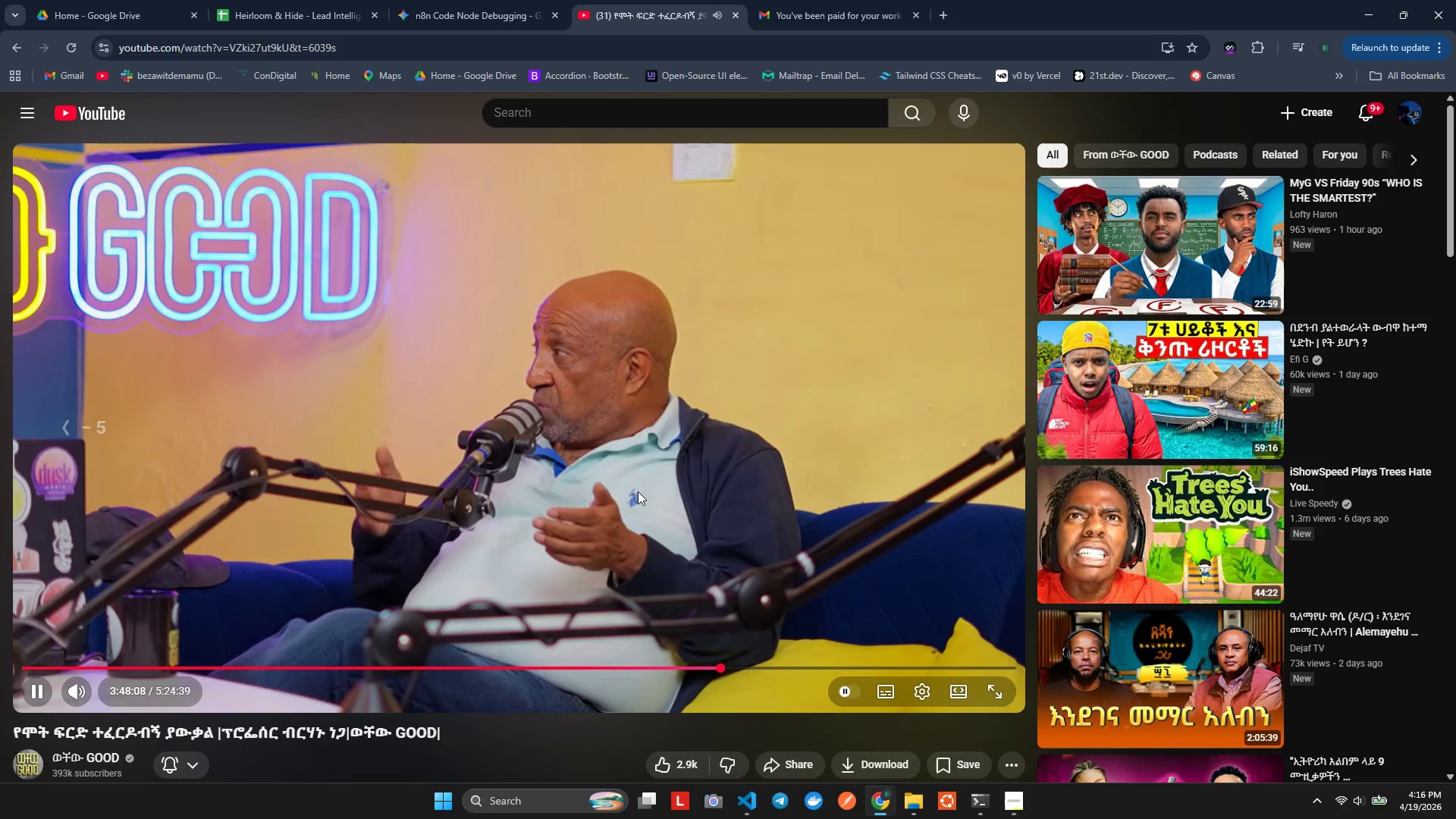 
key(ArrowLeft)
 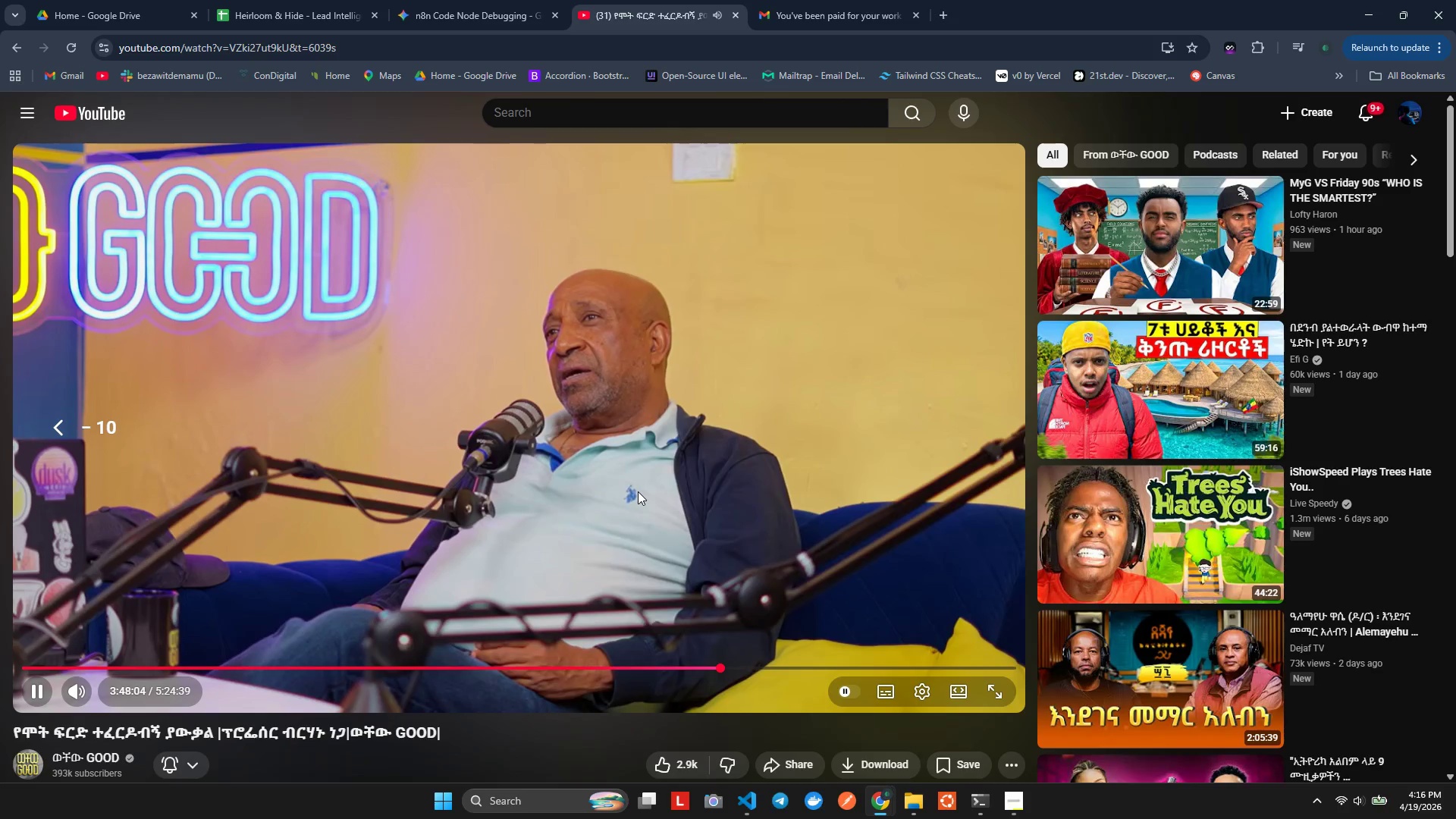 
key(ArrowLeft)
 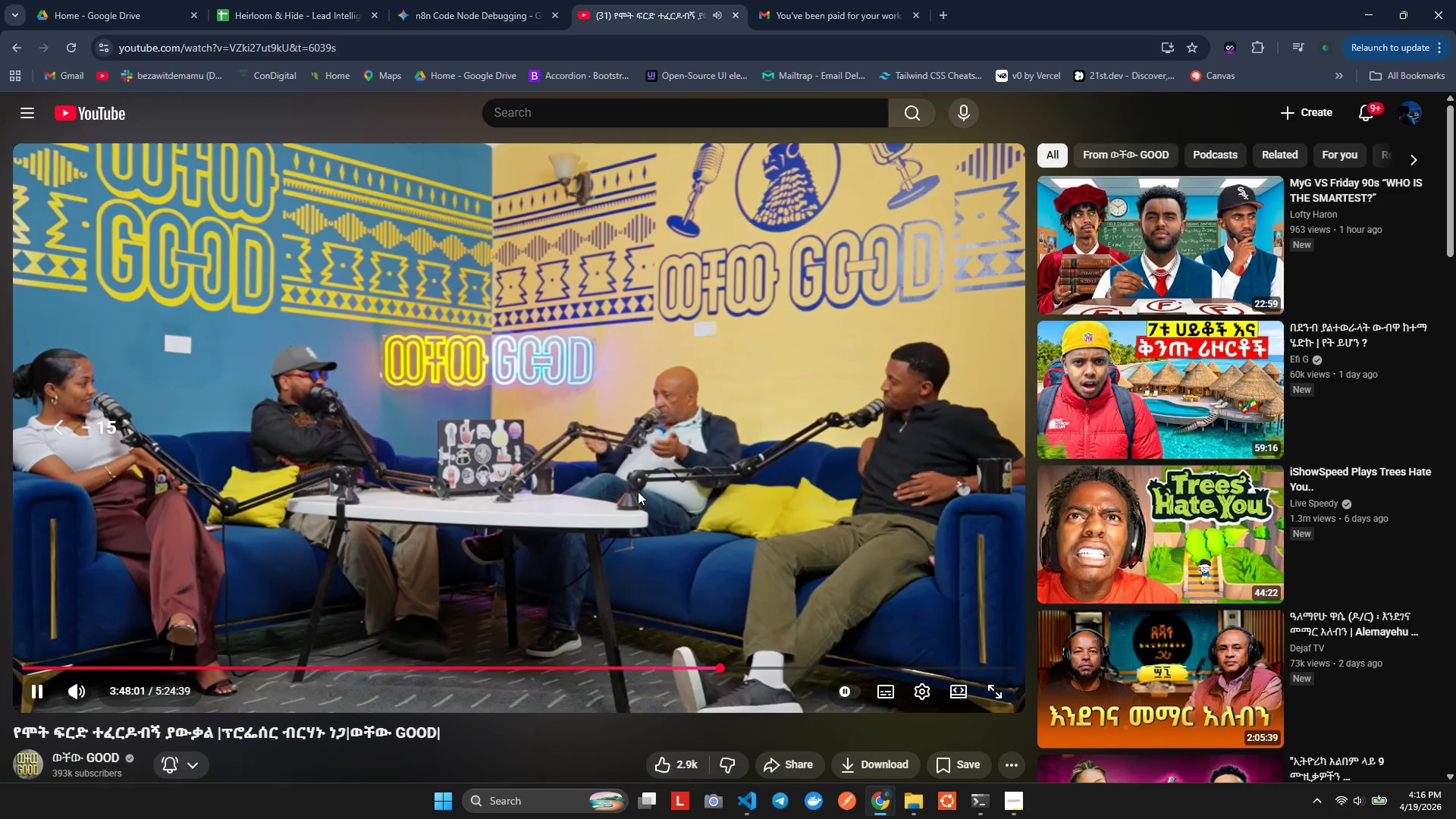 
key(ArrowLeft)
 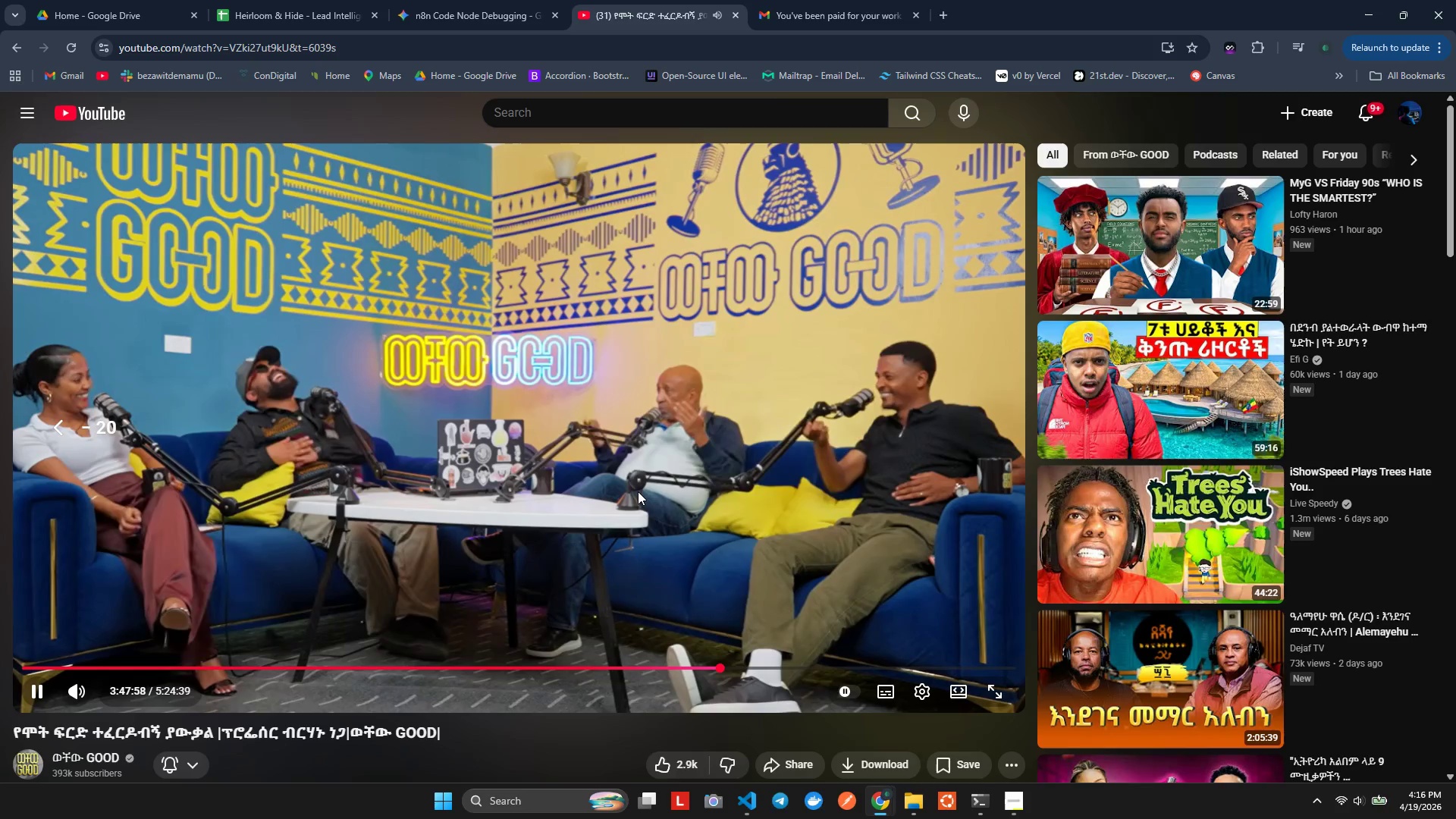 
key(ArrowLeft)
 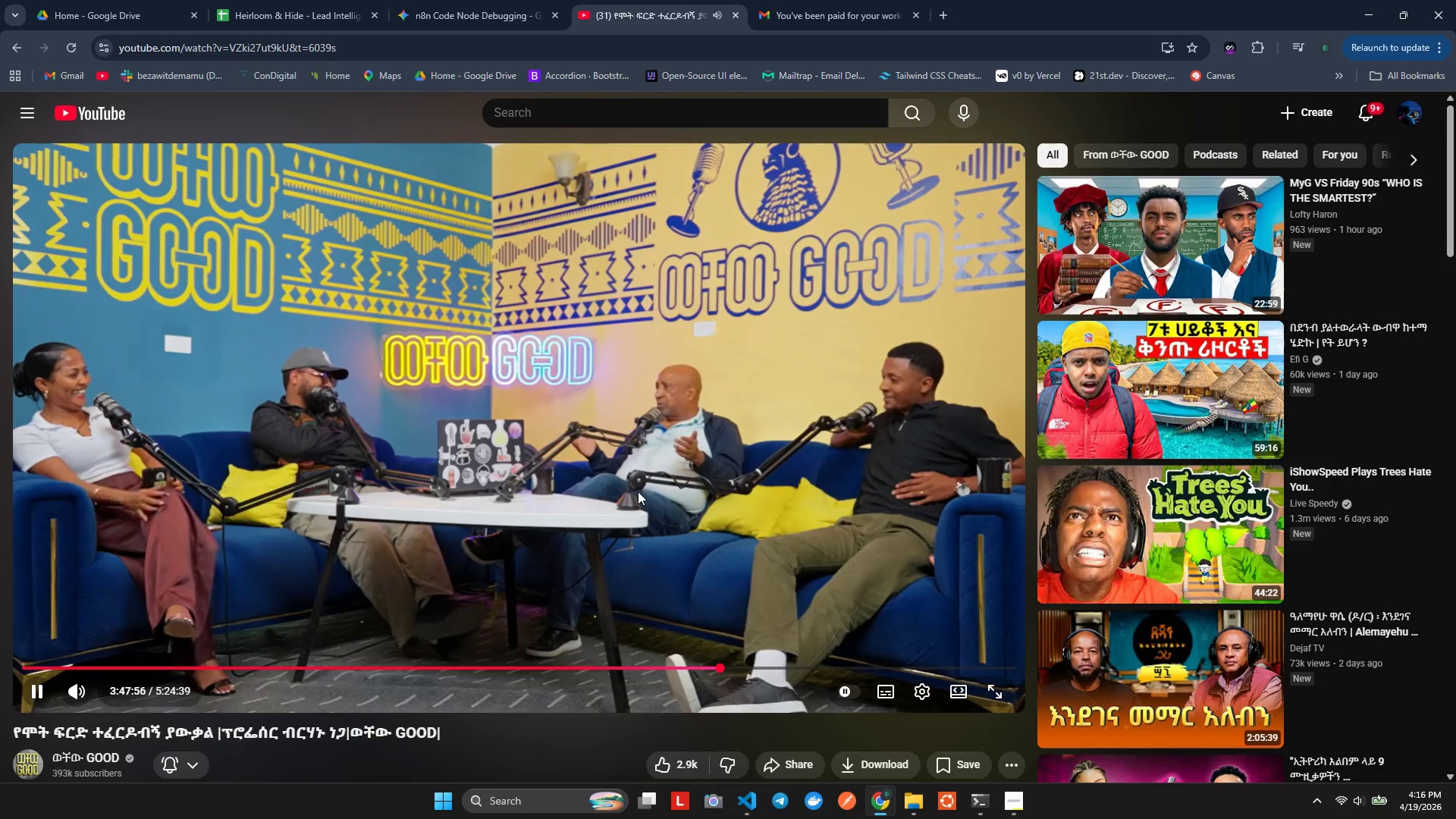 
key(ArrowLeft)
 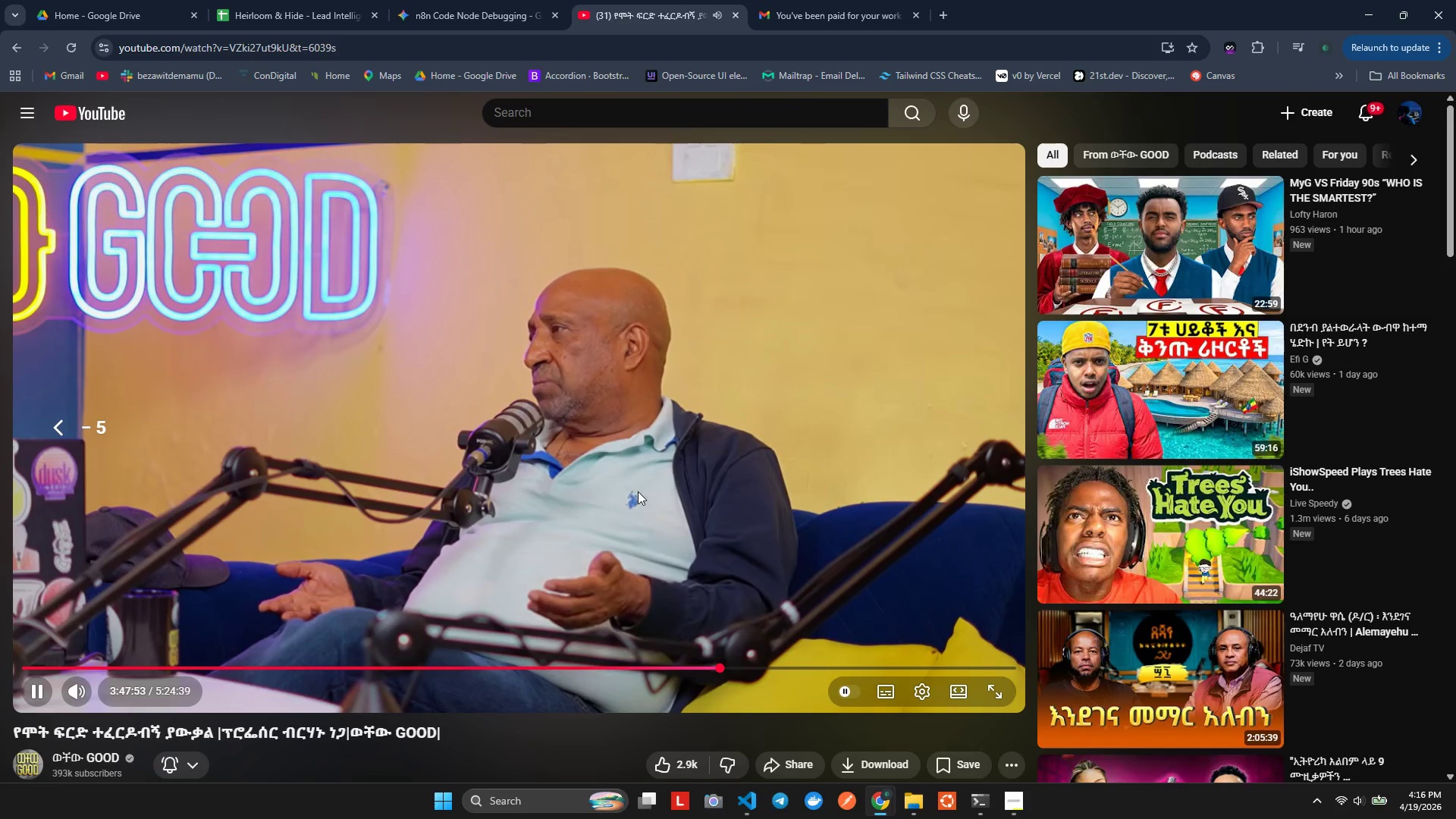 
key(ArrowUp)
 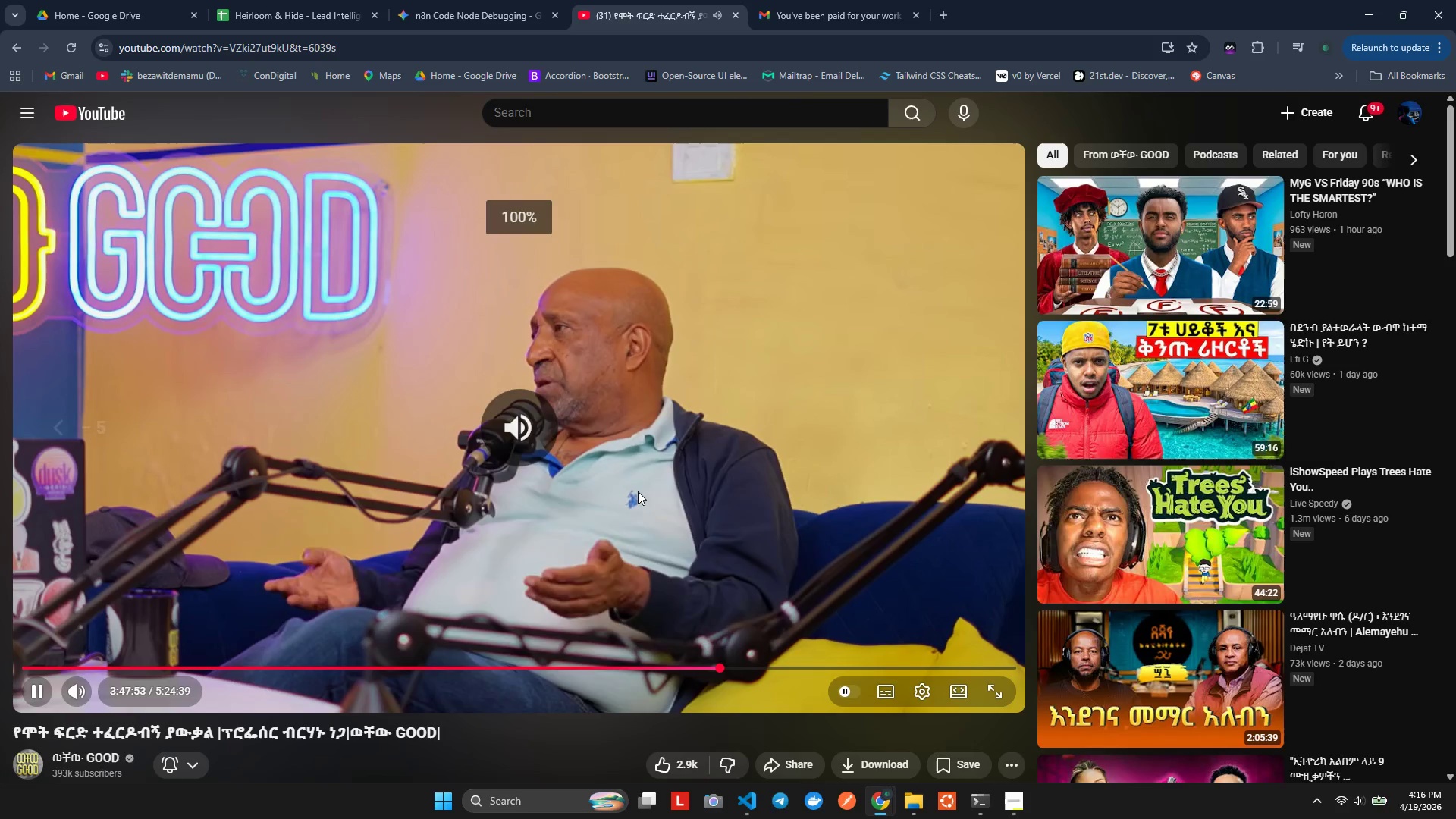 
key(ArrowUp)
 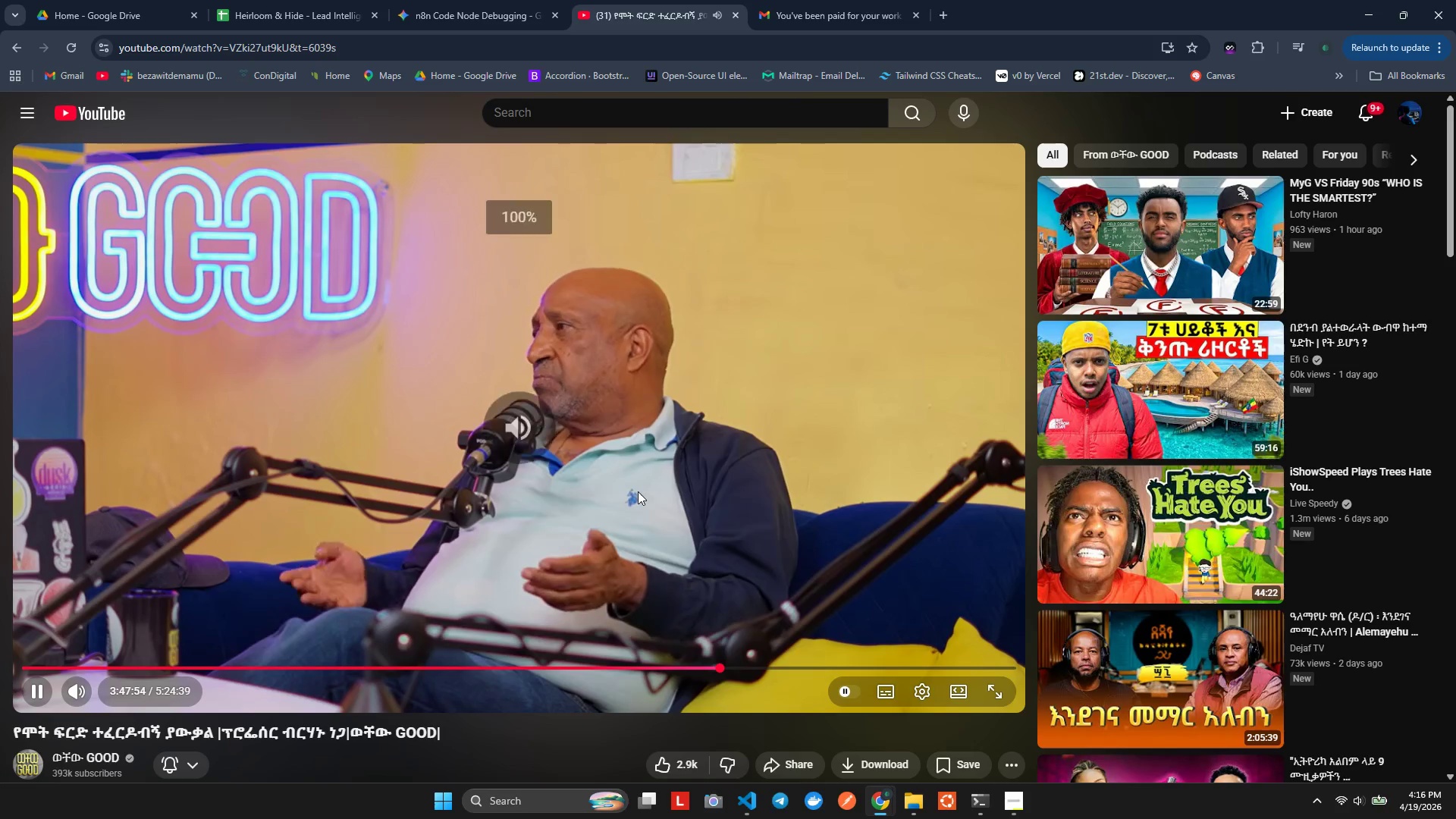 
key(ArrowUp)
 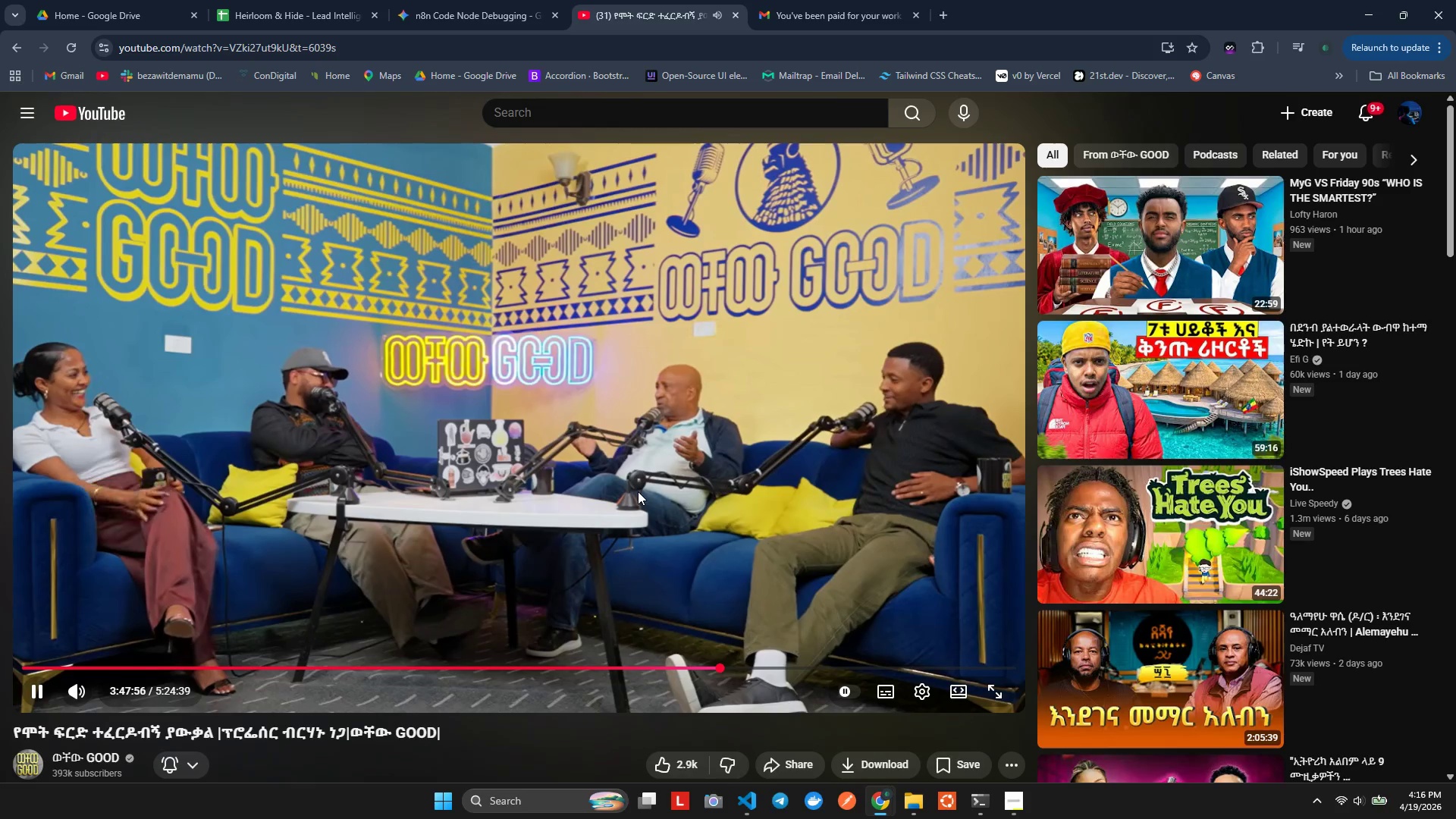 
mouse_move([912, 660])
 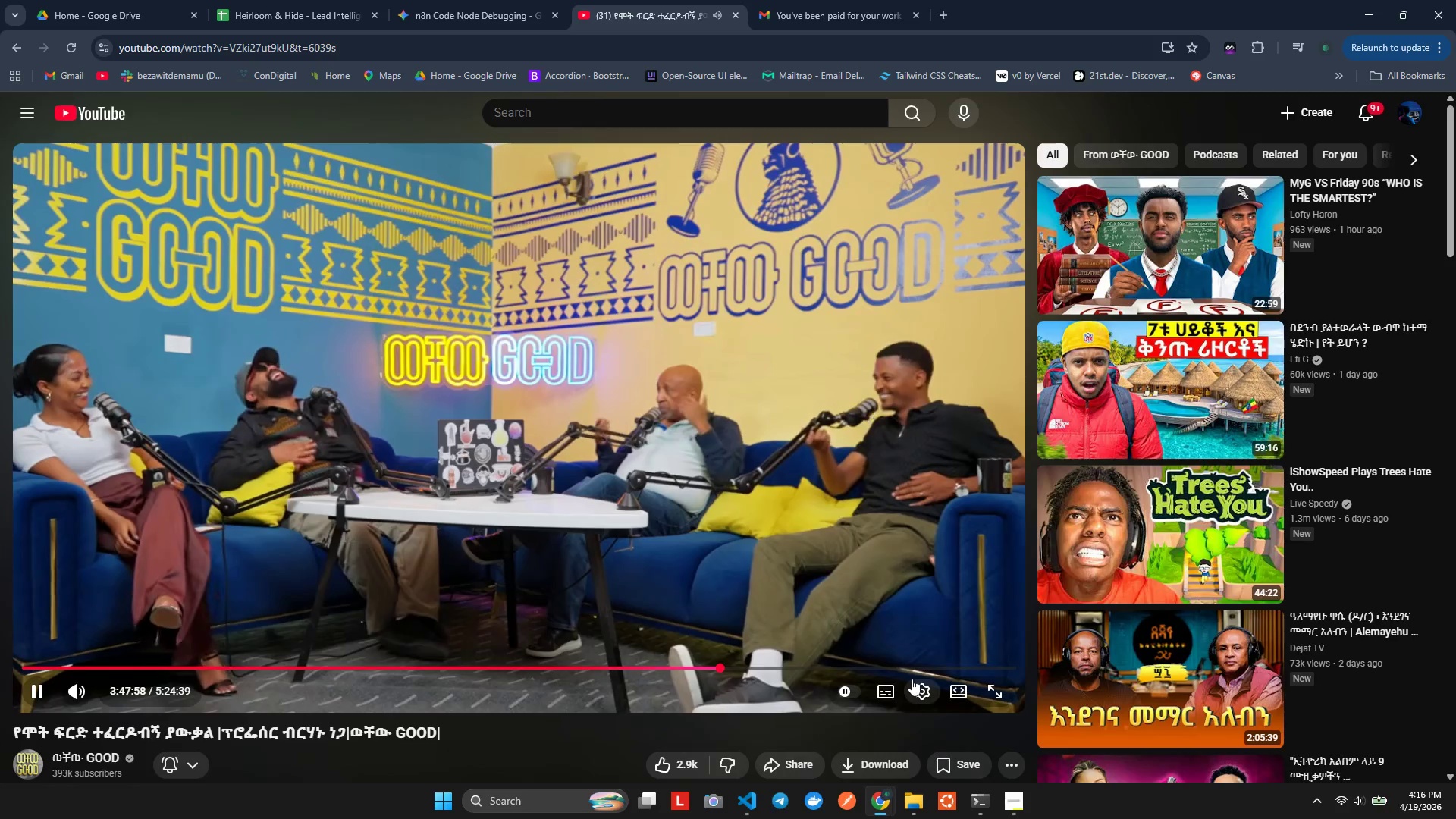 
left_click([912, 679])
 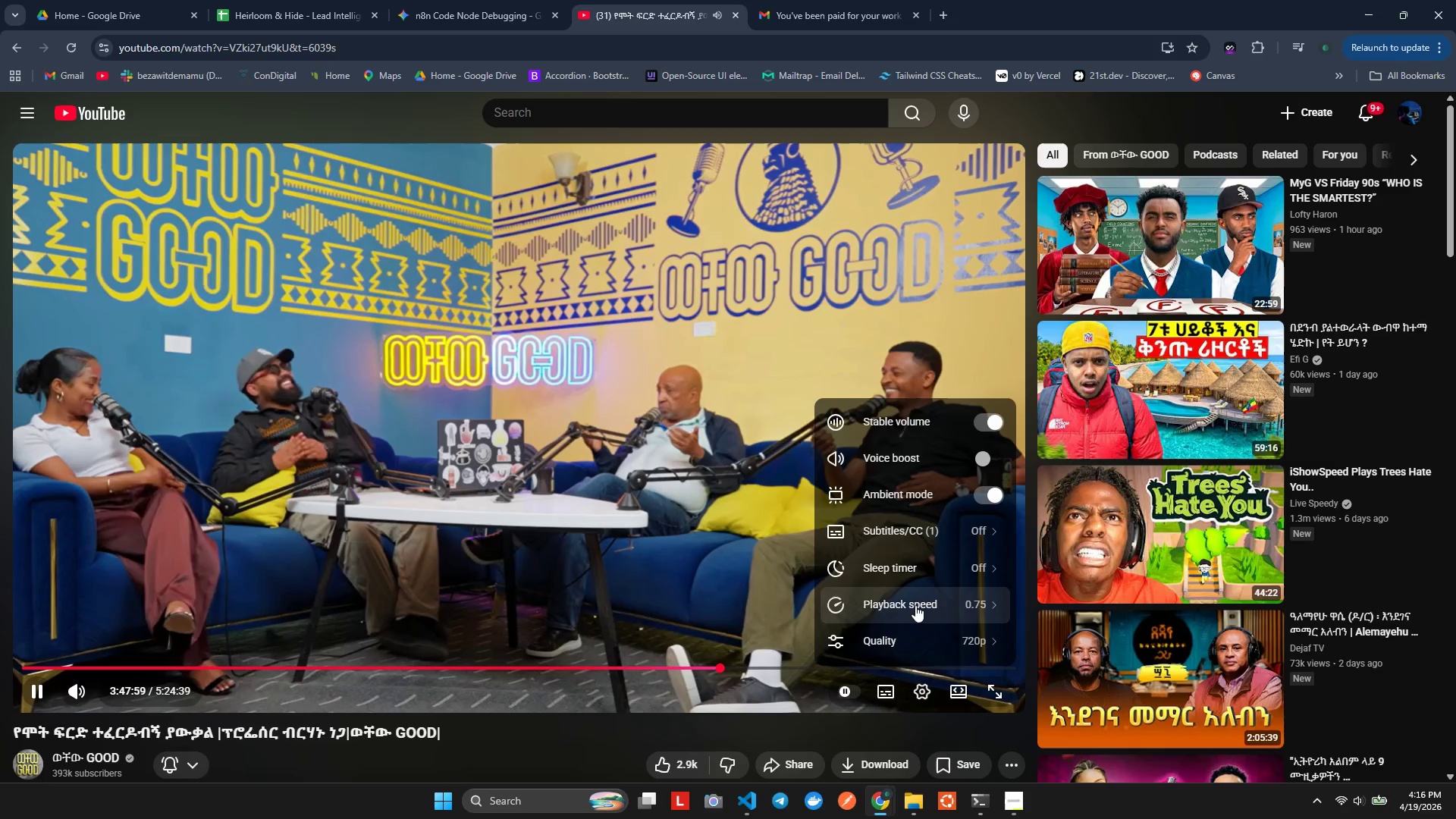 
left_click([915, 602])
 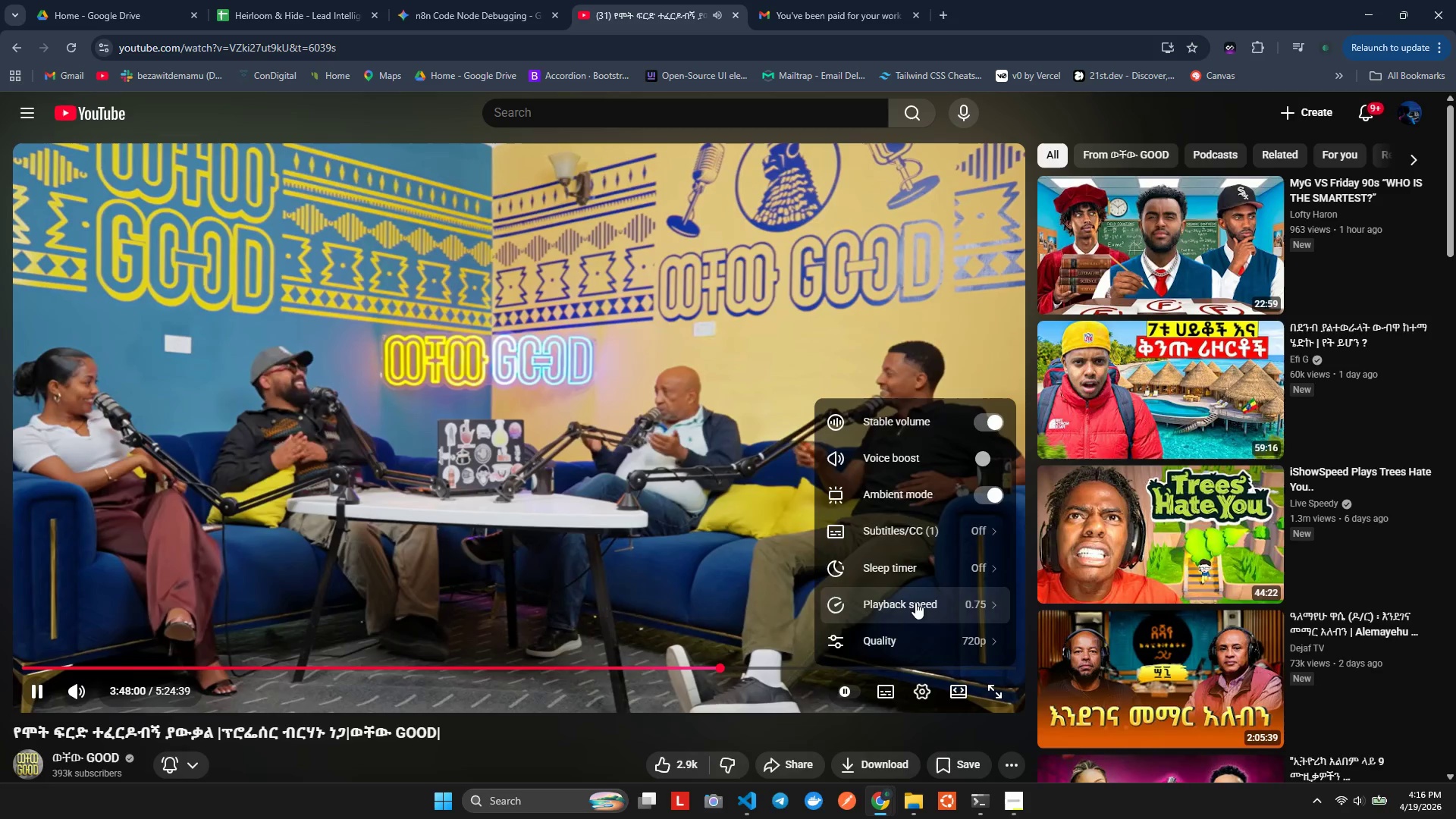 
mouse_move([781, 583])
 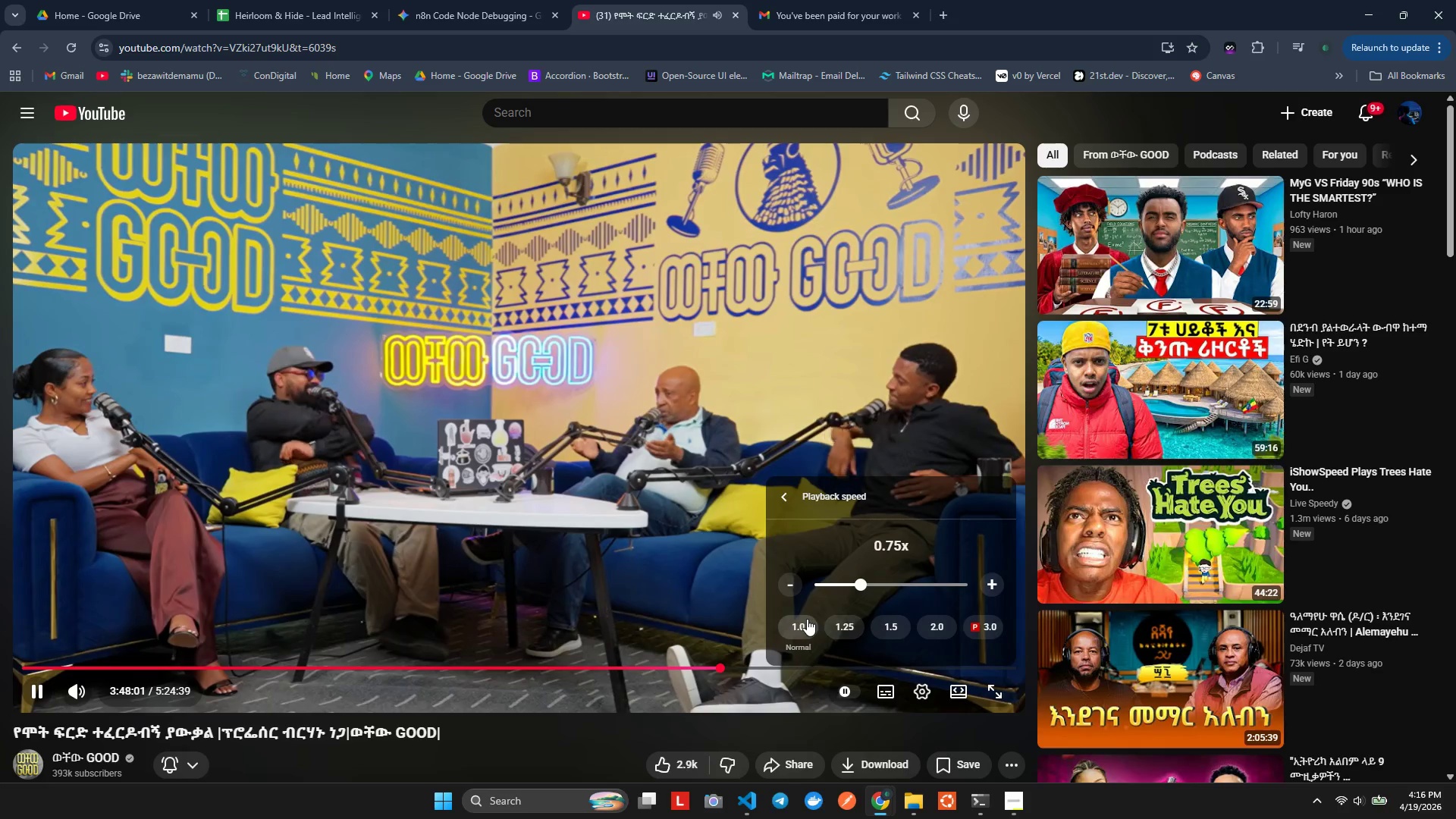 
left_click([807, 619])
 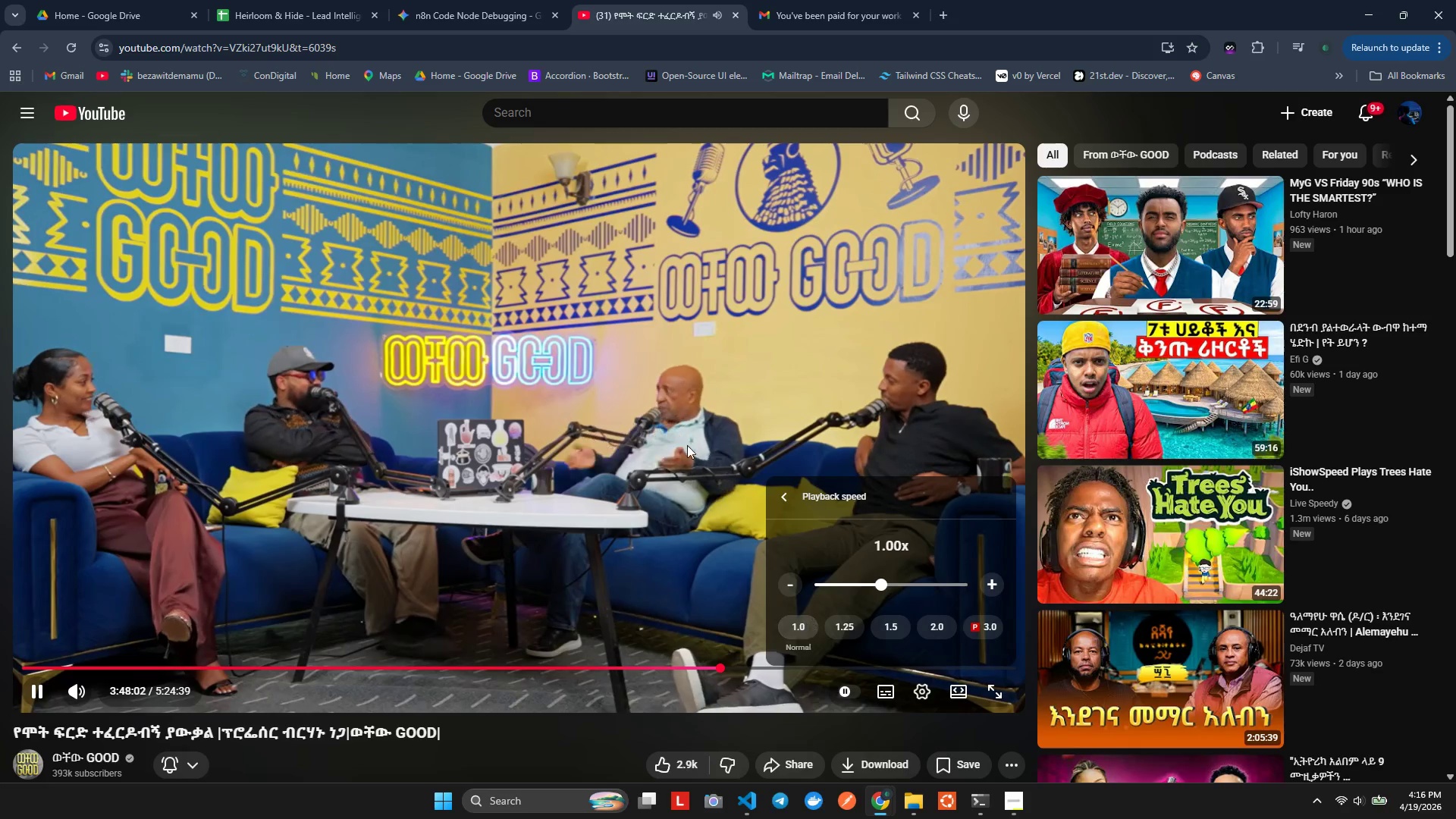 
left_click([632, 354])
 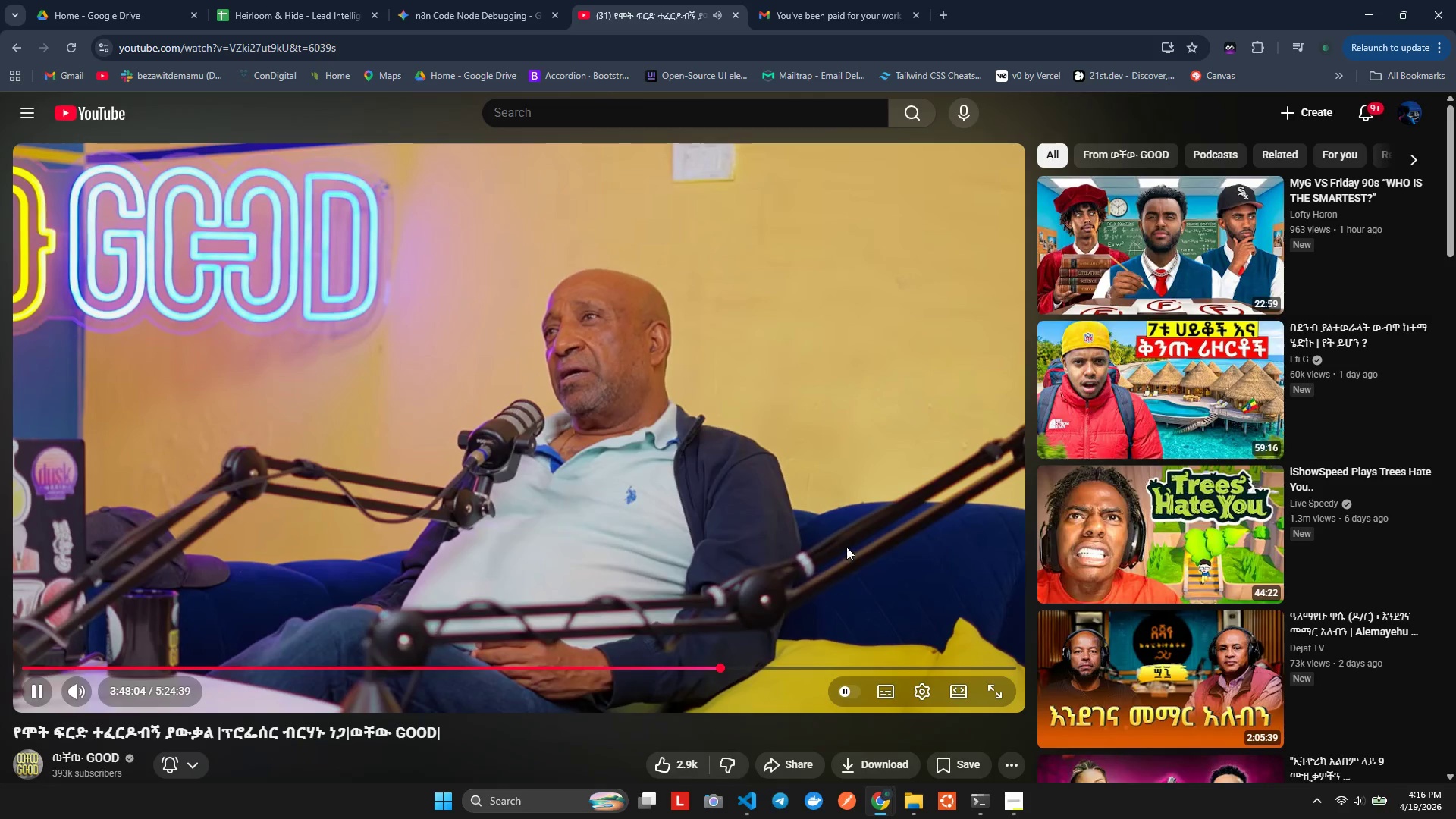 
left_click([919, 680])
 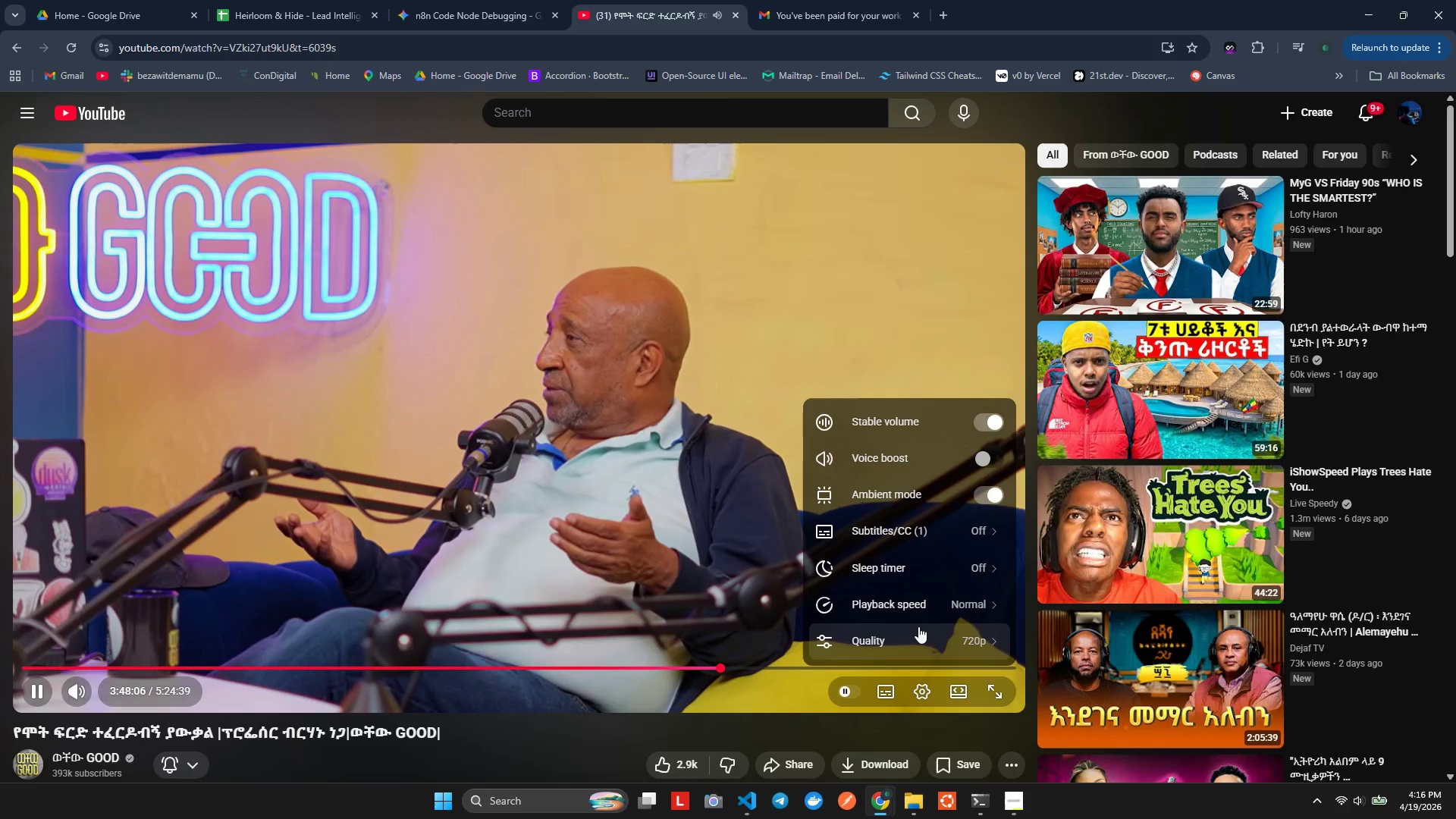 
left_click([920, 635])
 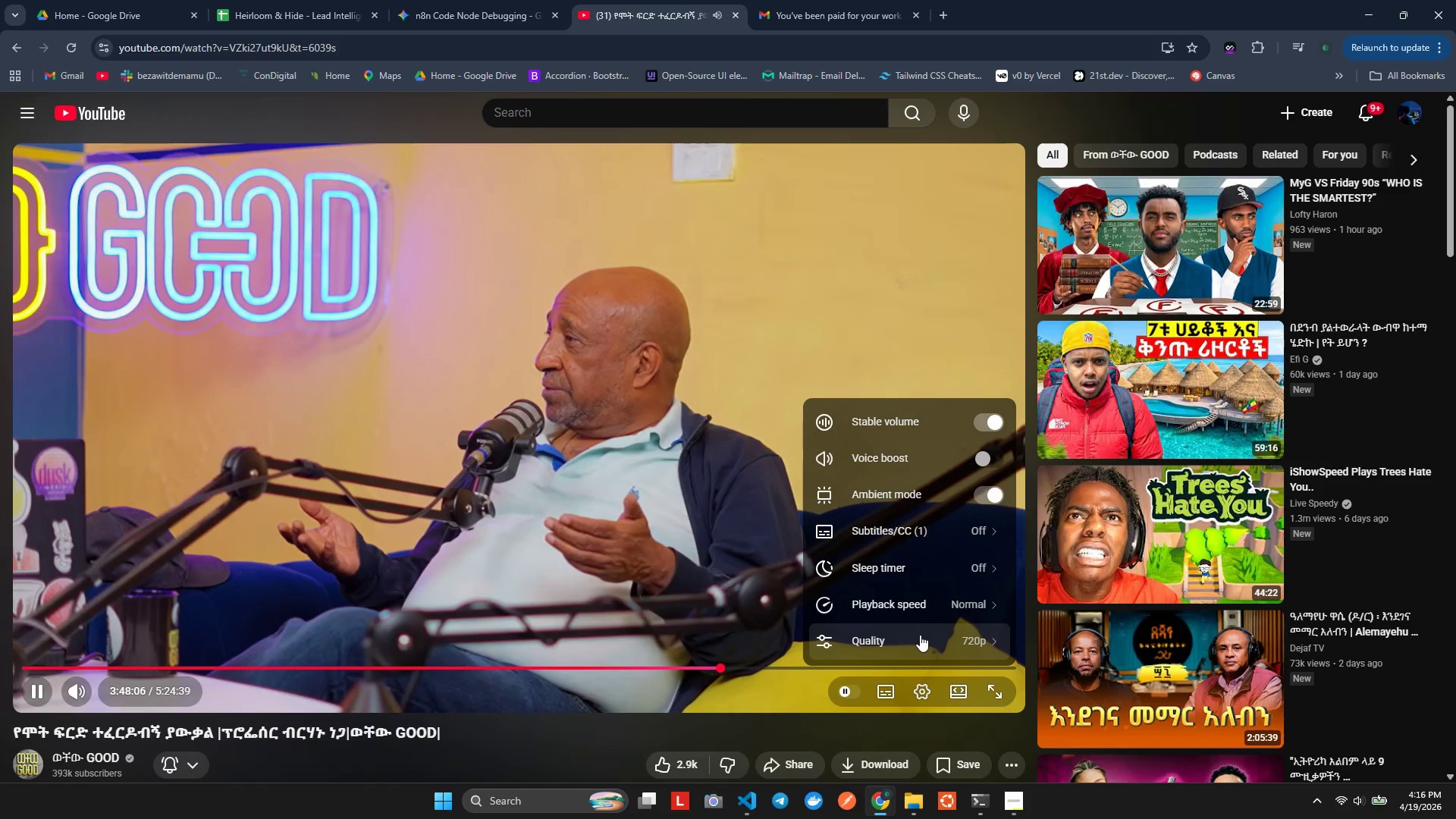 
mouse_move([867, 595])
 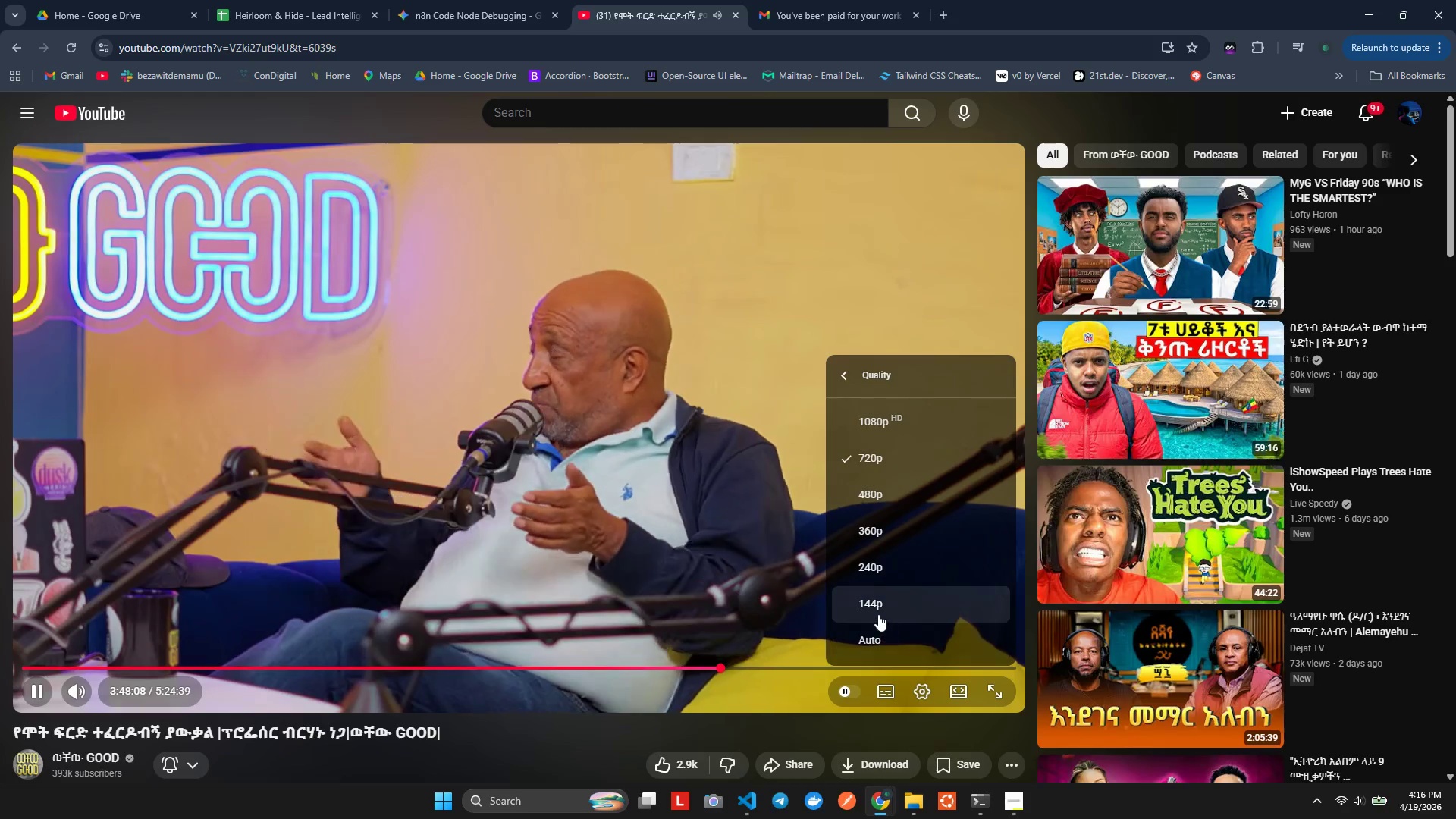 
left_click([878, 614])
 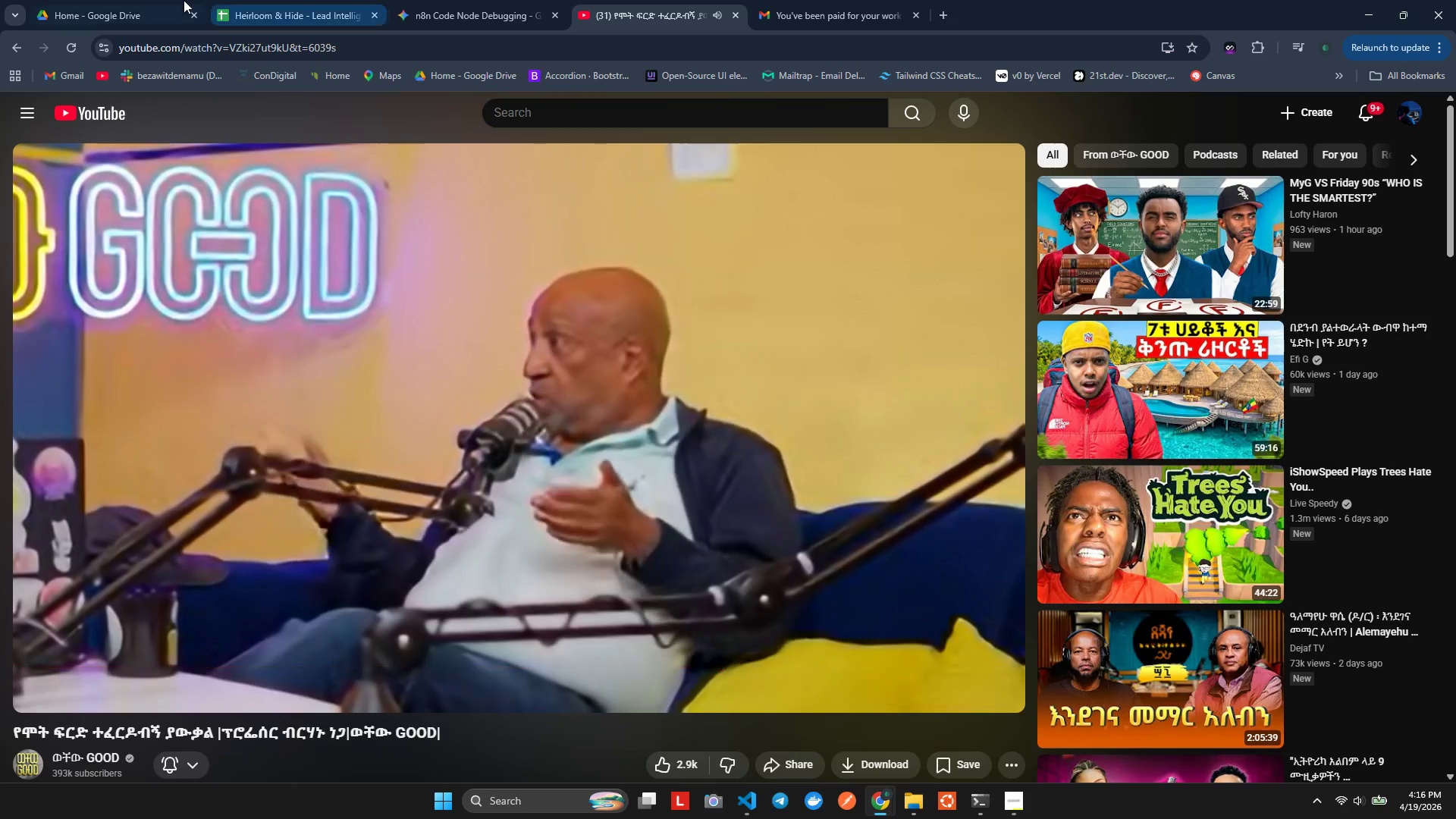 
left_click([145, 0])
 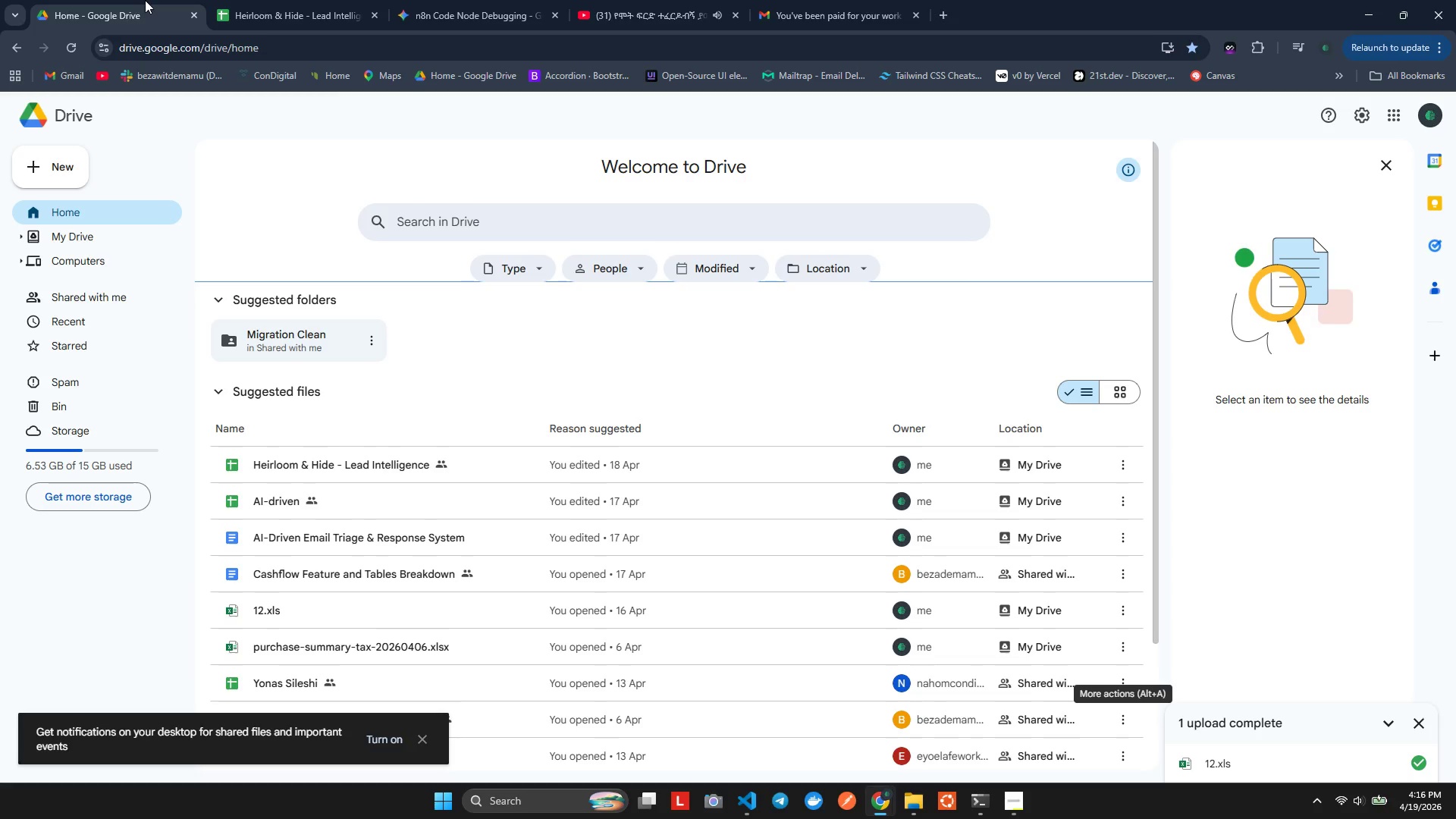 
key(Alt+Tab)
 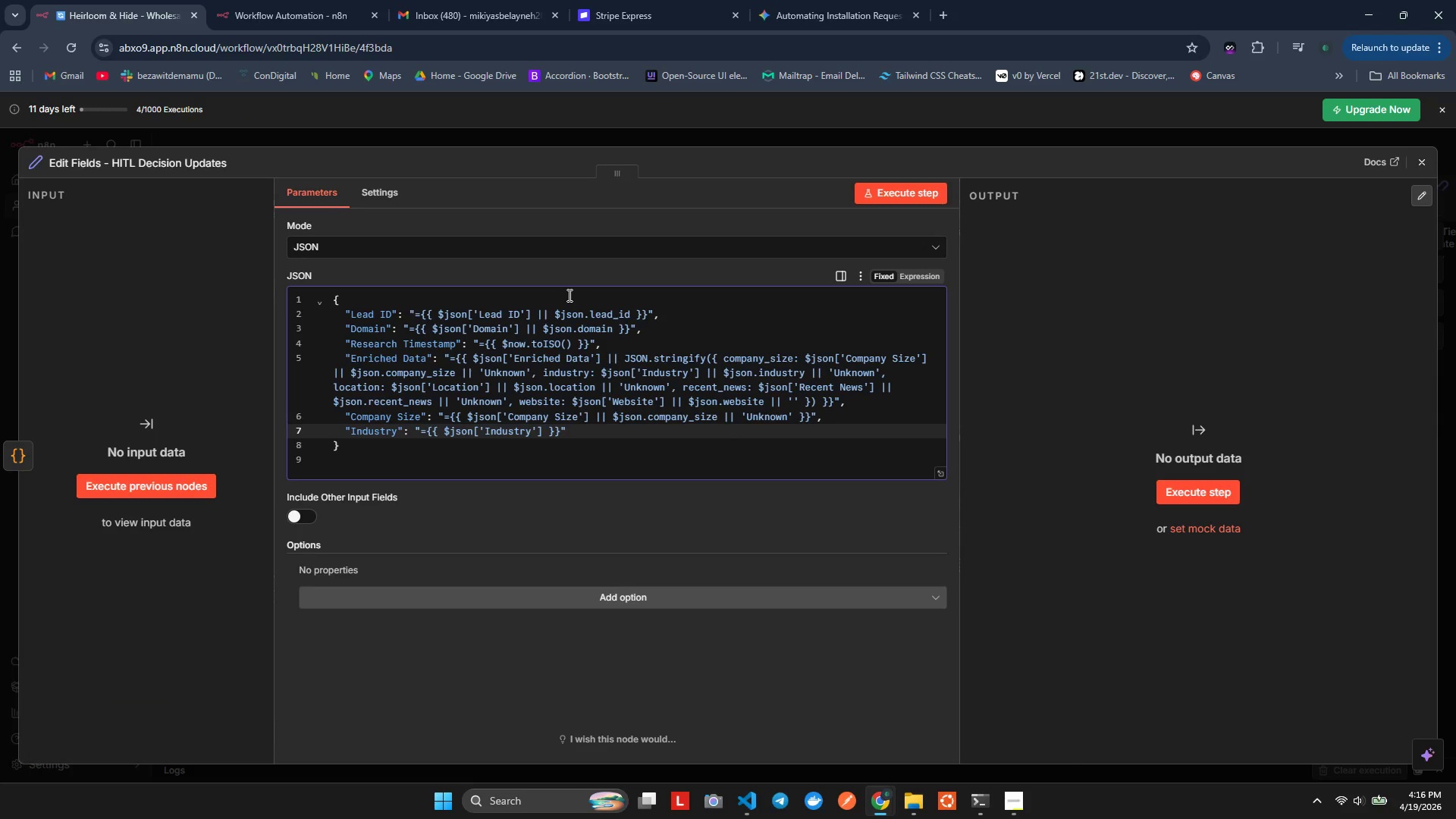 
key(ArrowRight)
 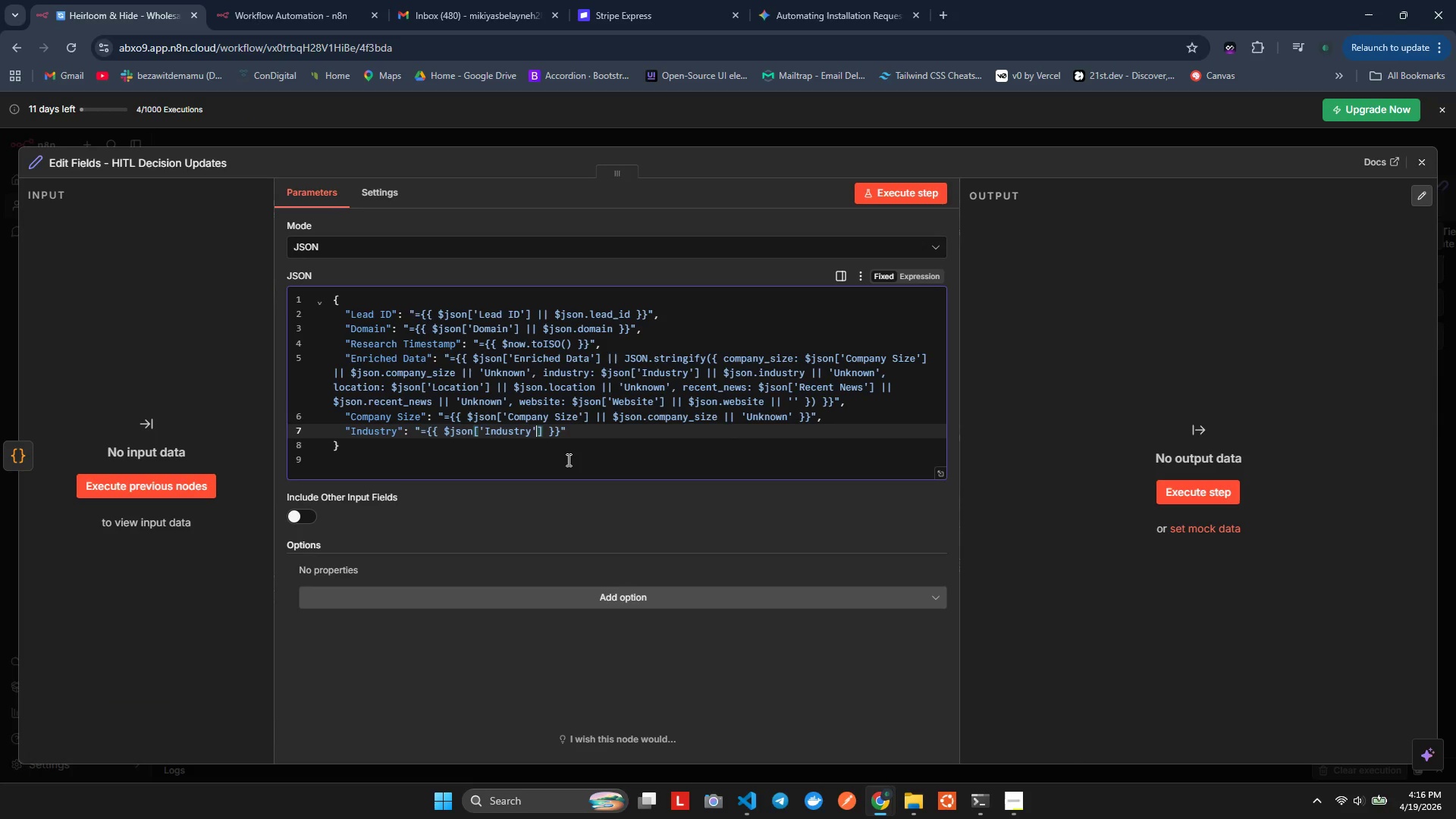 
key(ArrowRight)
 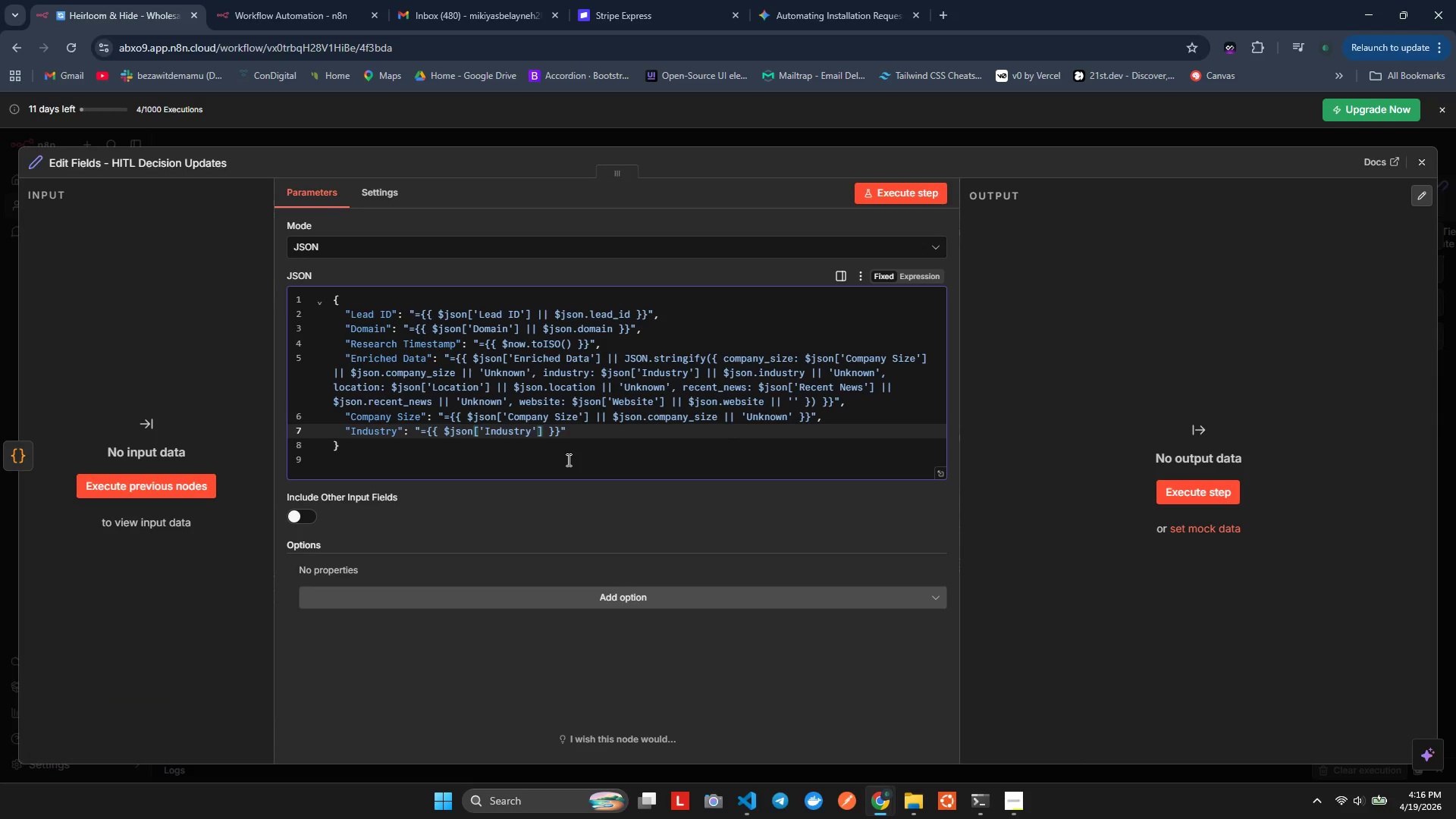 
key(Space)
 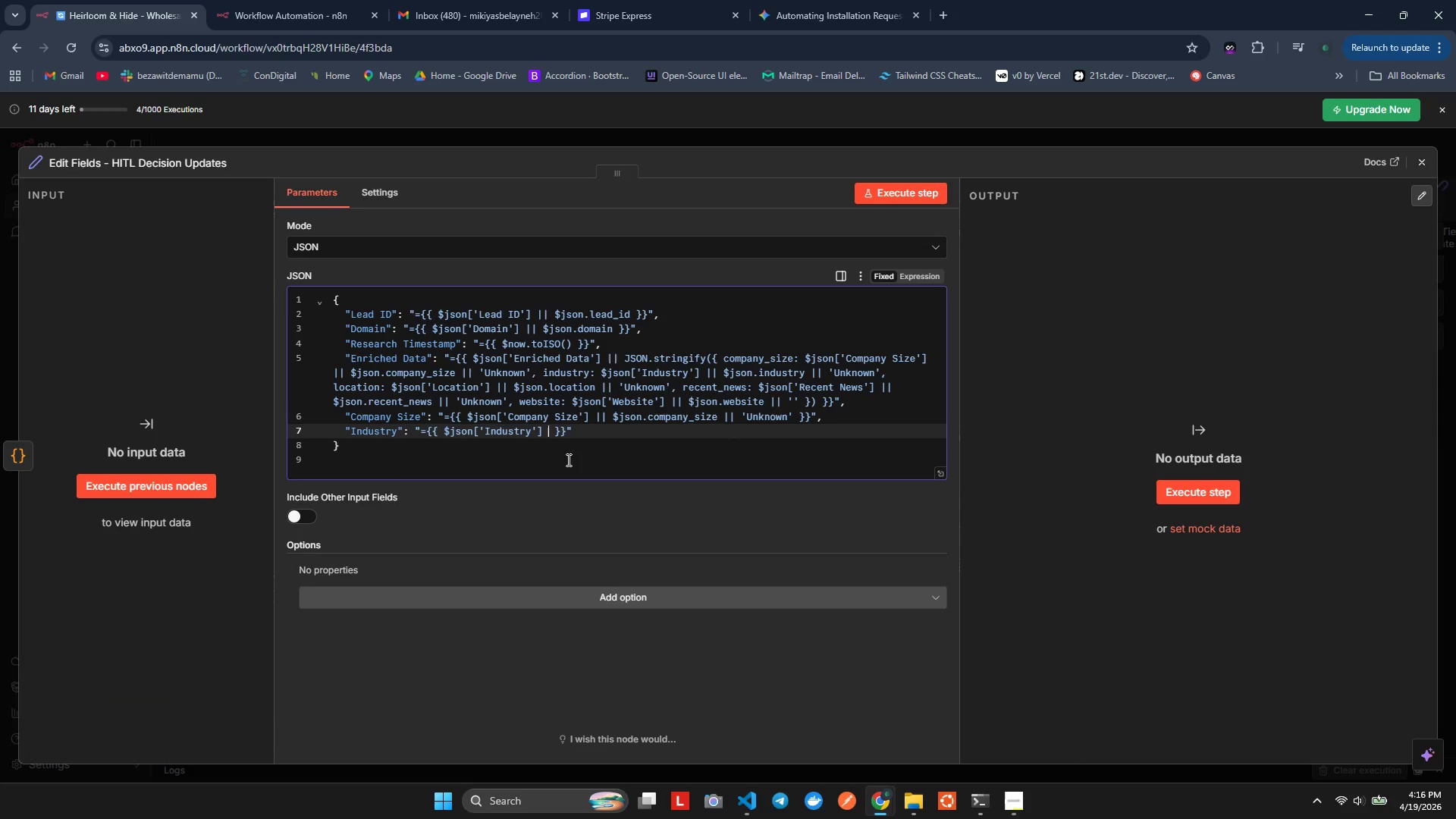 
key(Shift+Backslash)
 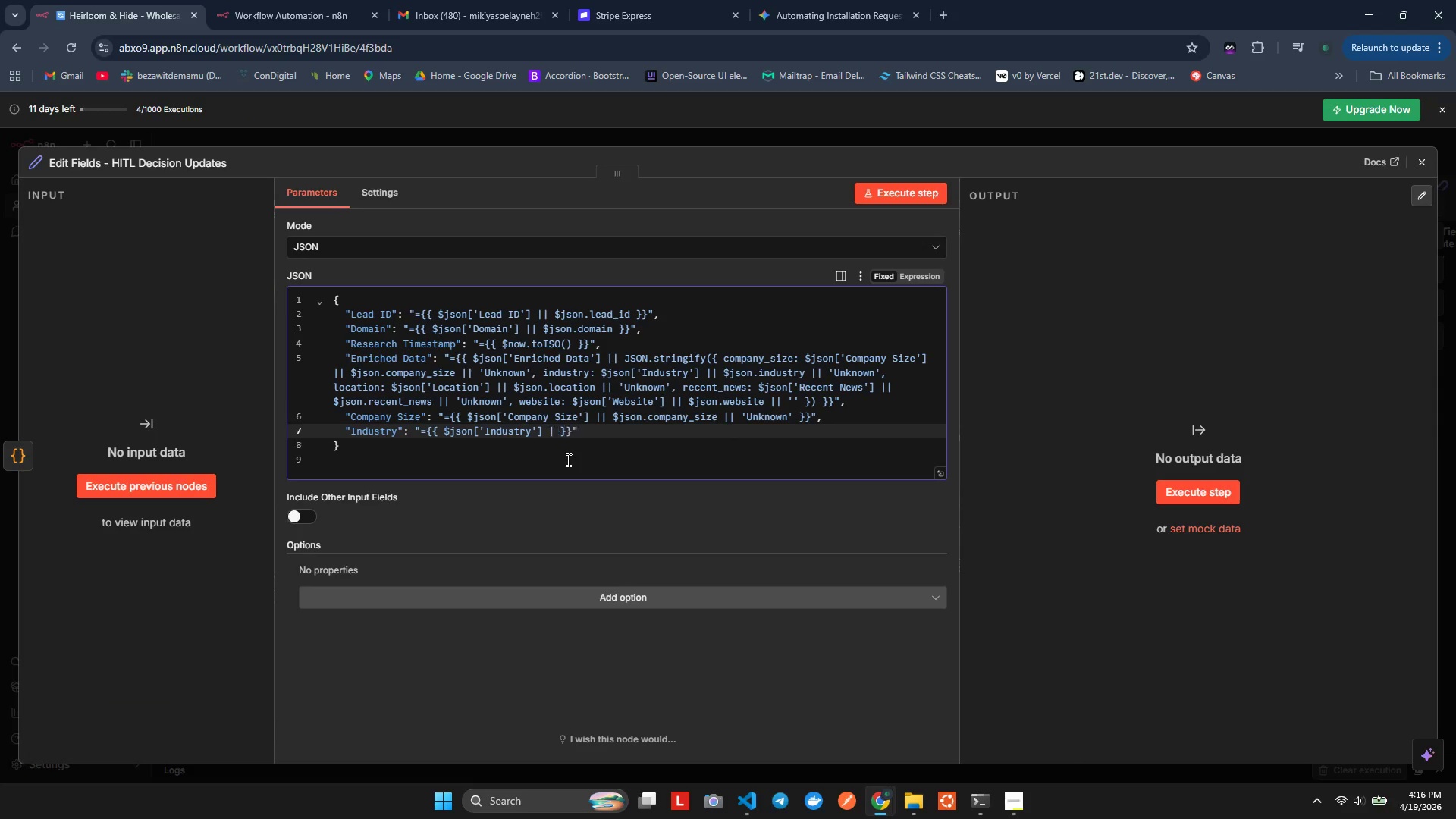 
key(Shift+Backslash)
 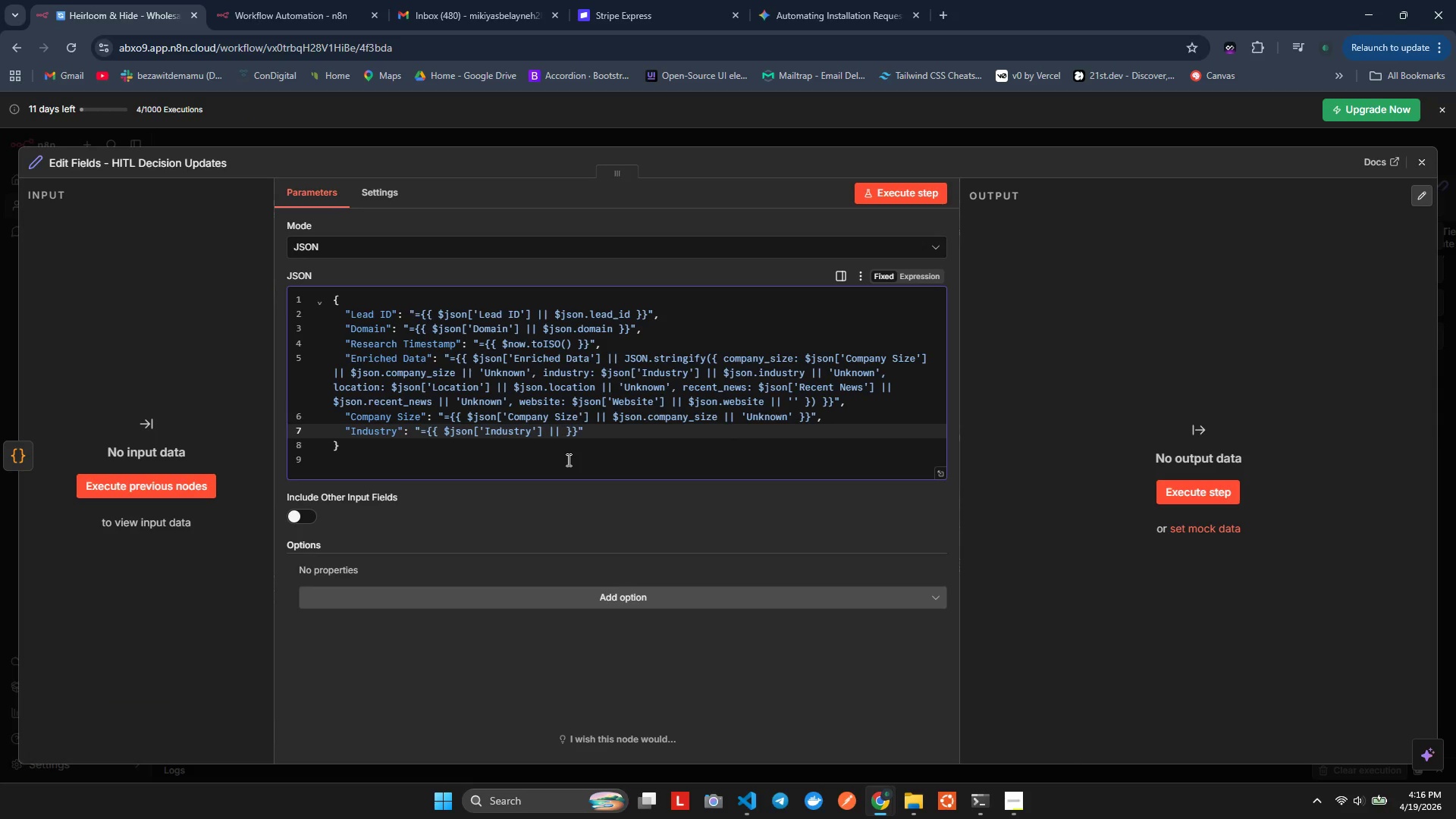 
key(Space)
 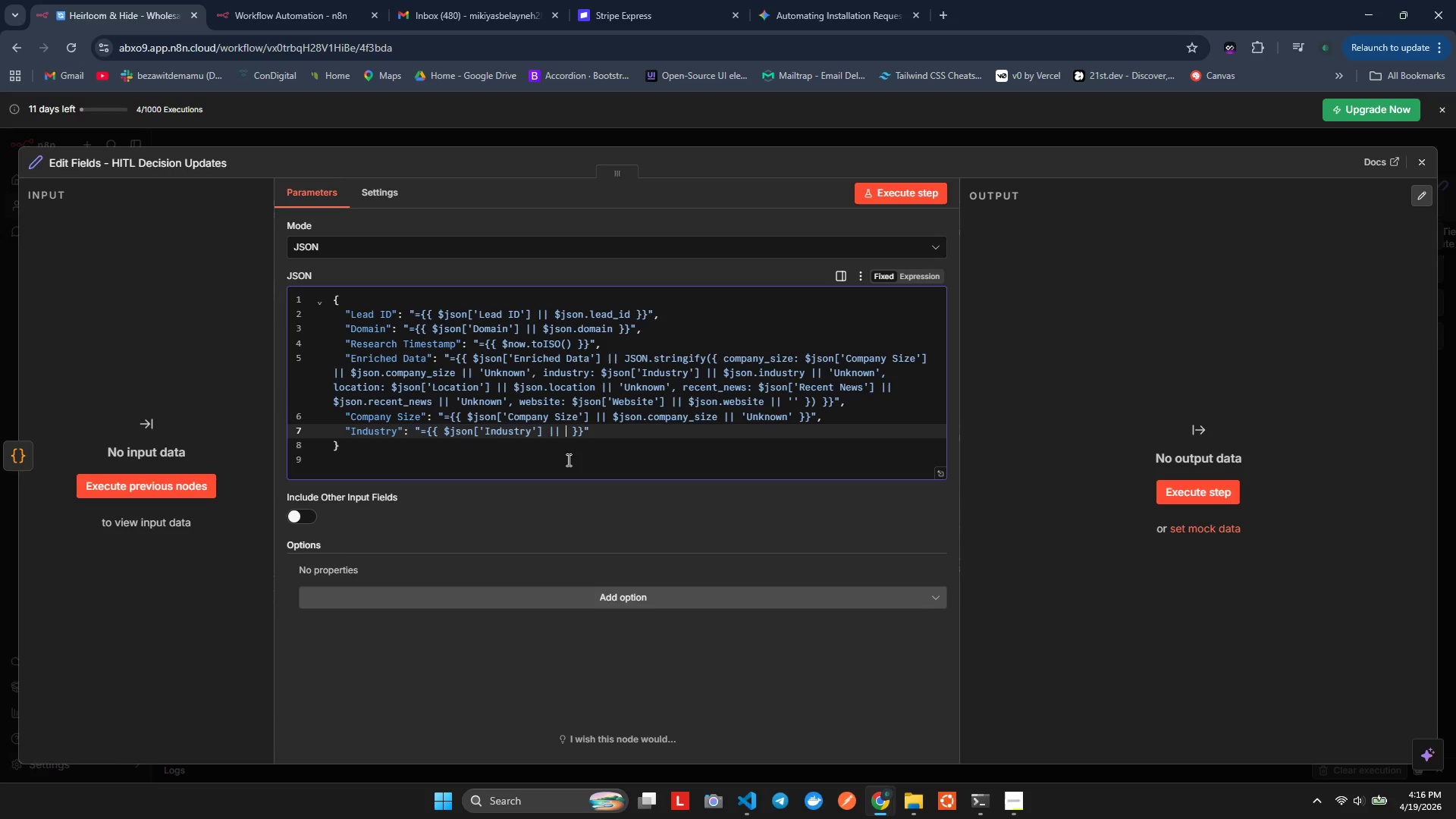 
wait(7.89)
 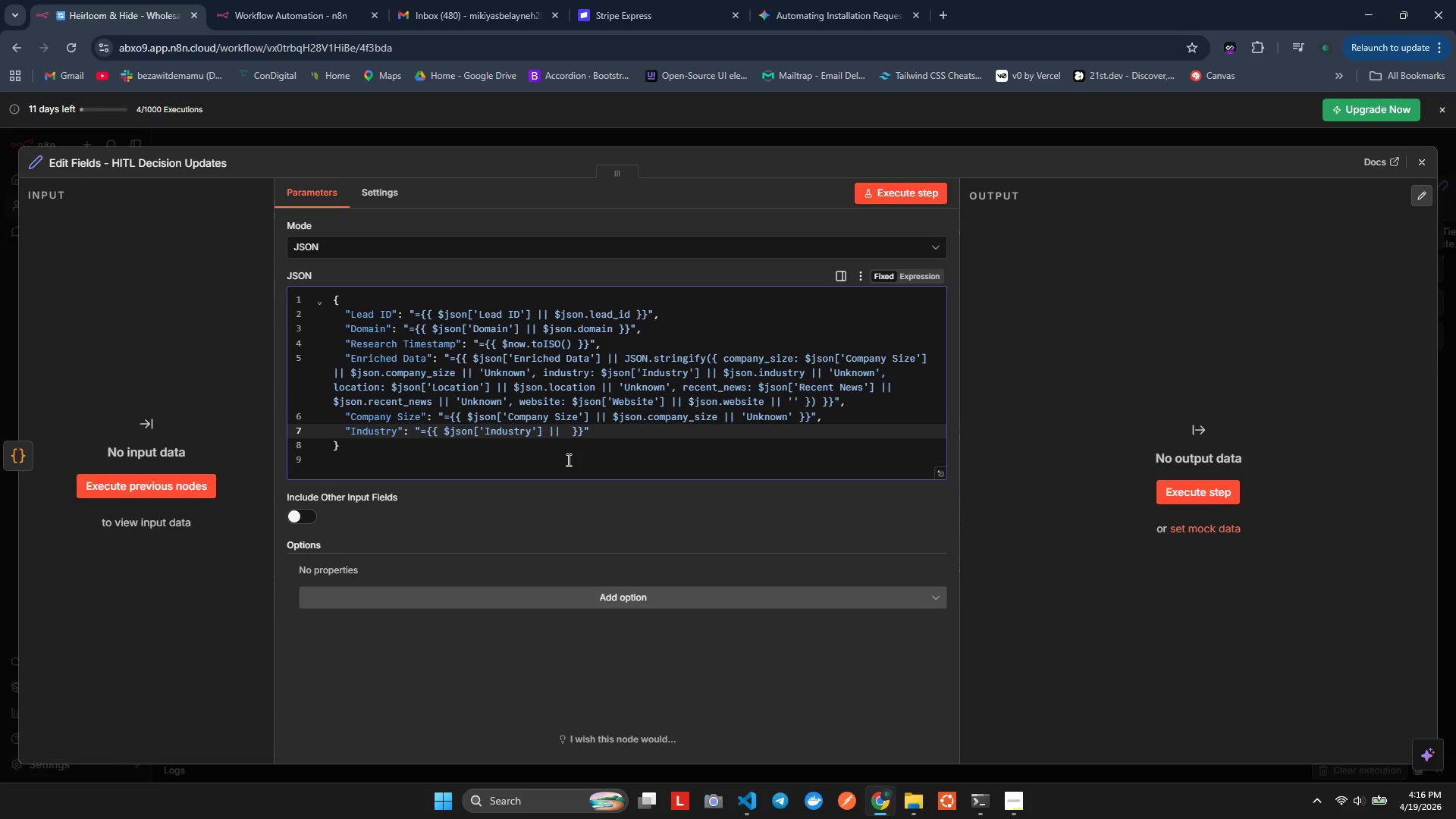 
type($json.indstry || ")
key(Backspace)
type(;;)
key(Backspace)
key(Backspace)
type('')
 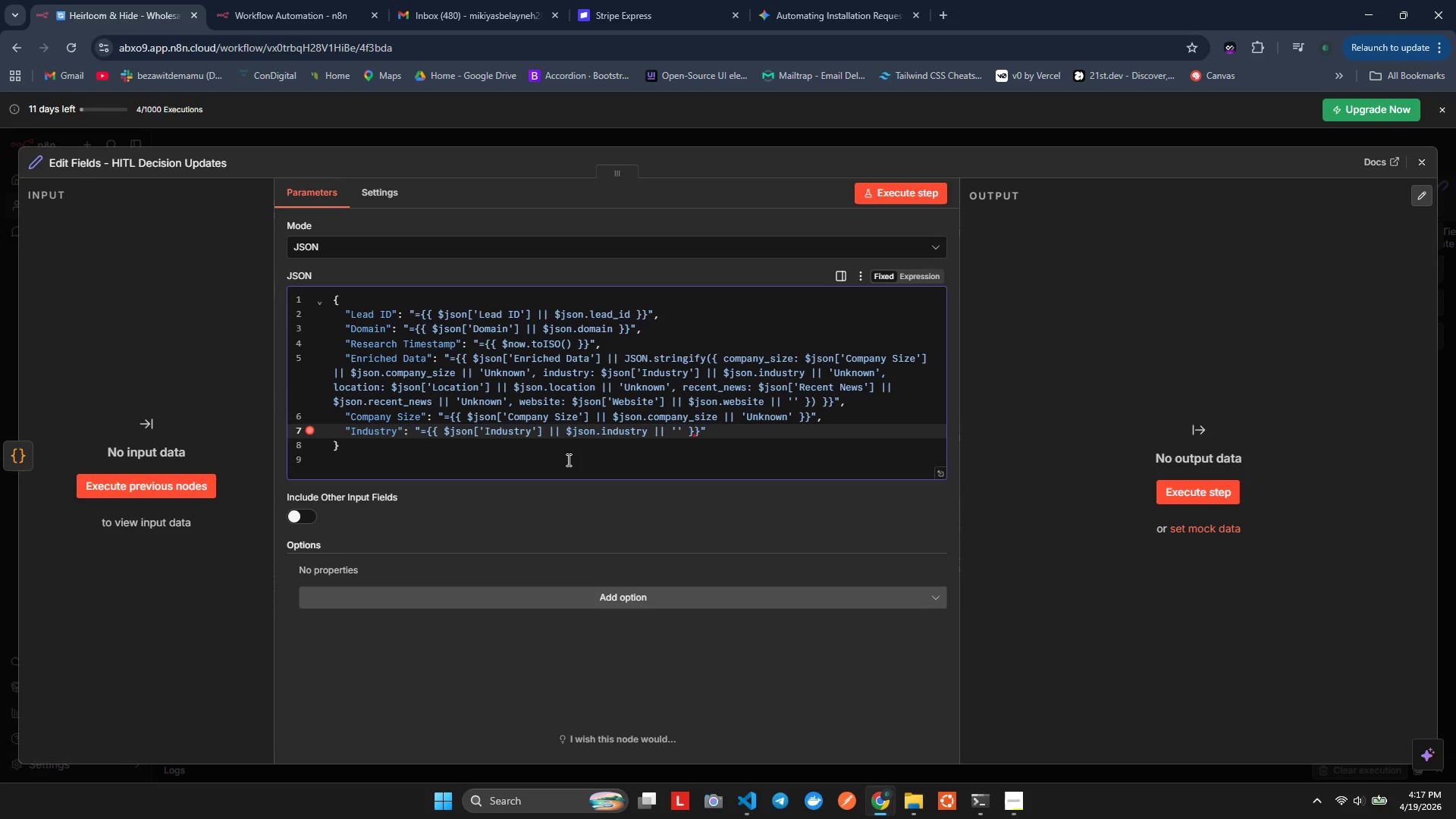 
hold_key(key=U, duration=0.31)
 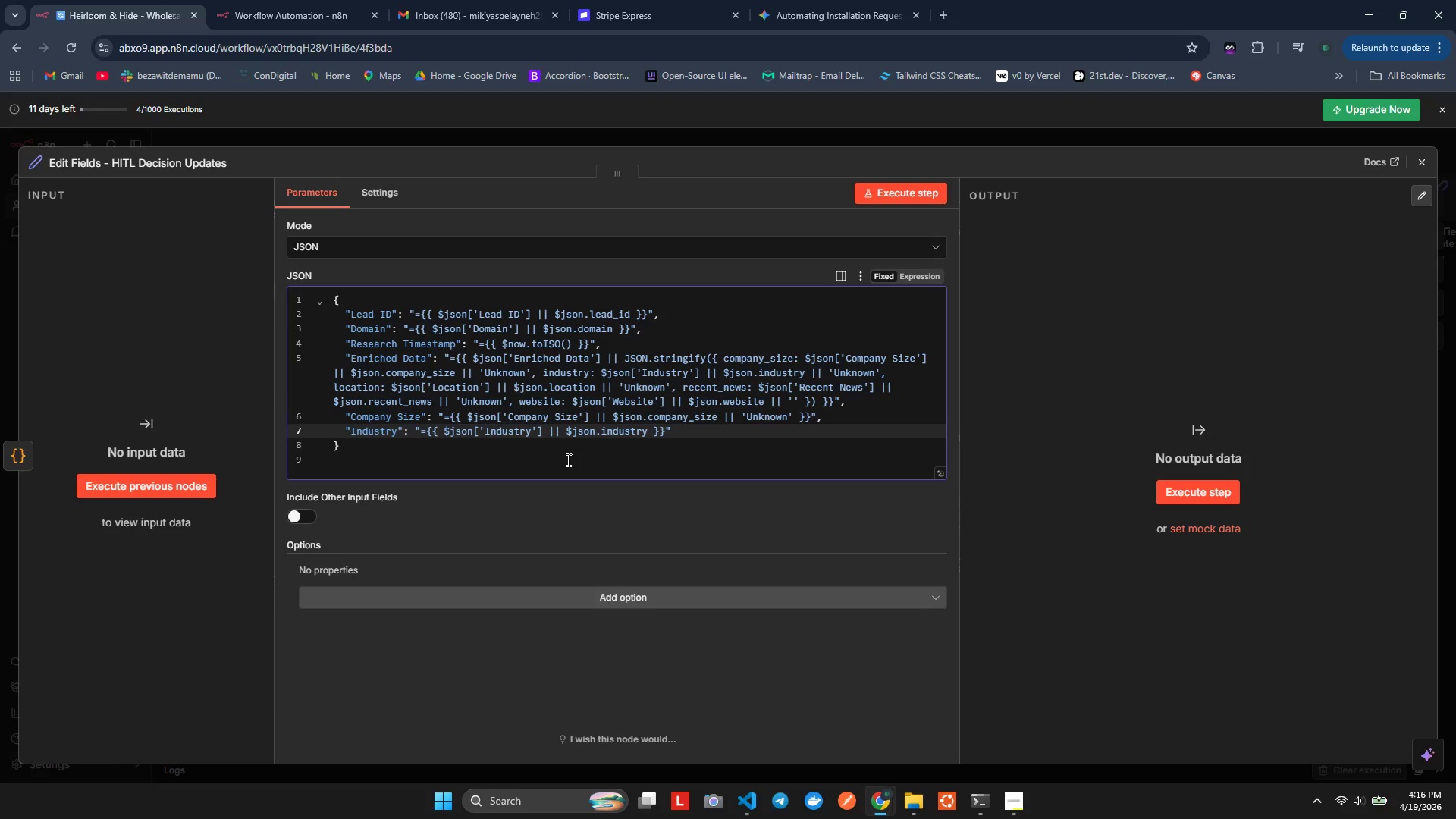 
key(ArrowLeft)
 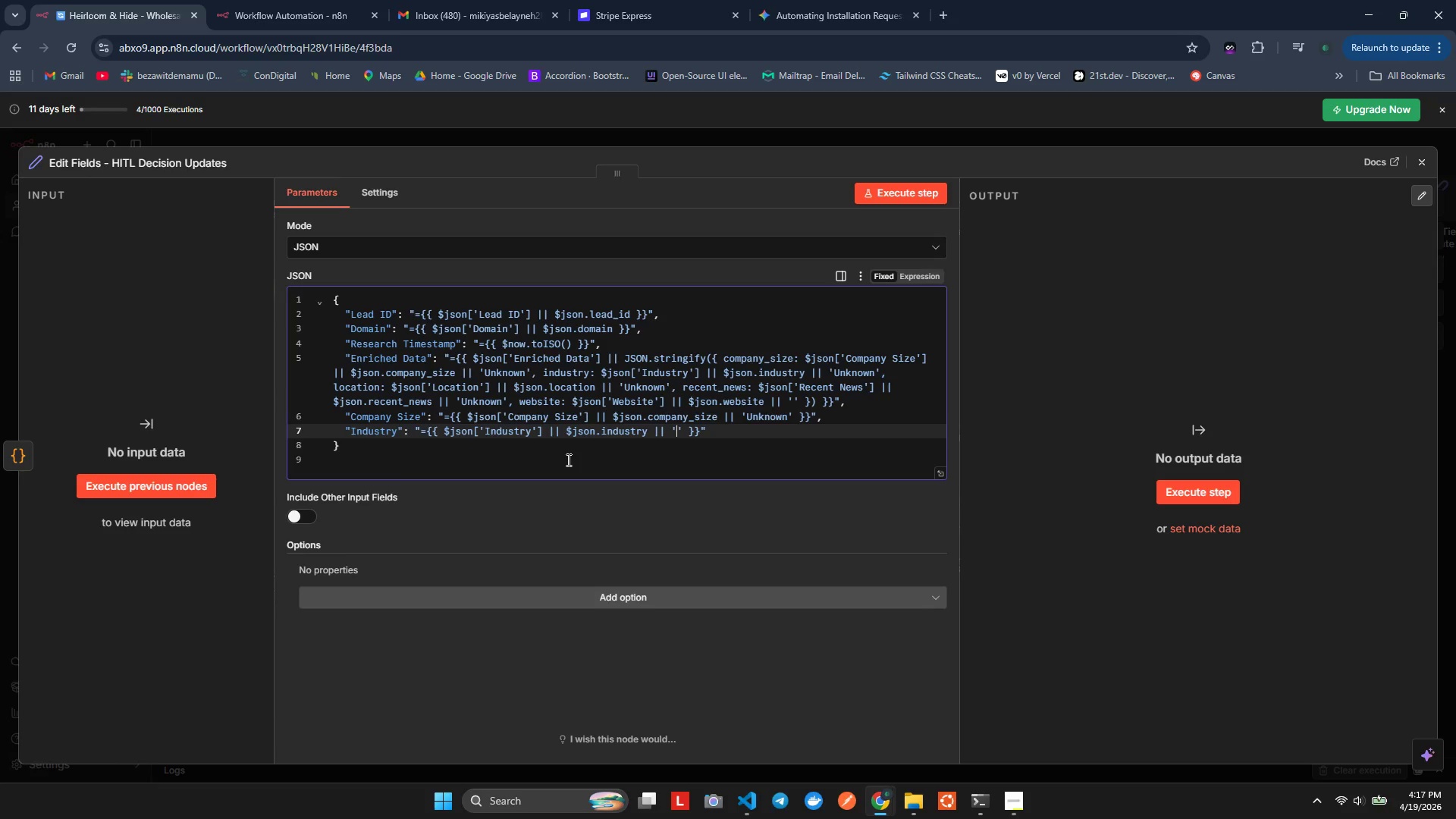 
type(unknnw)
key(Backspace)
key(Backspace)
type(wn)
 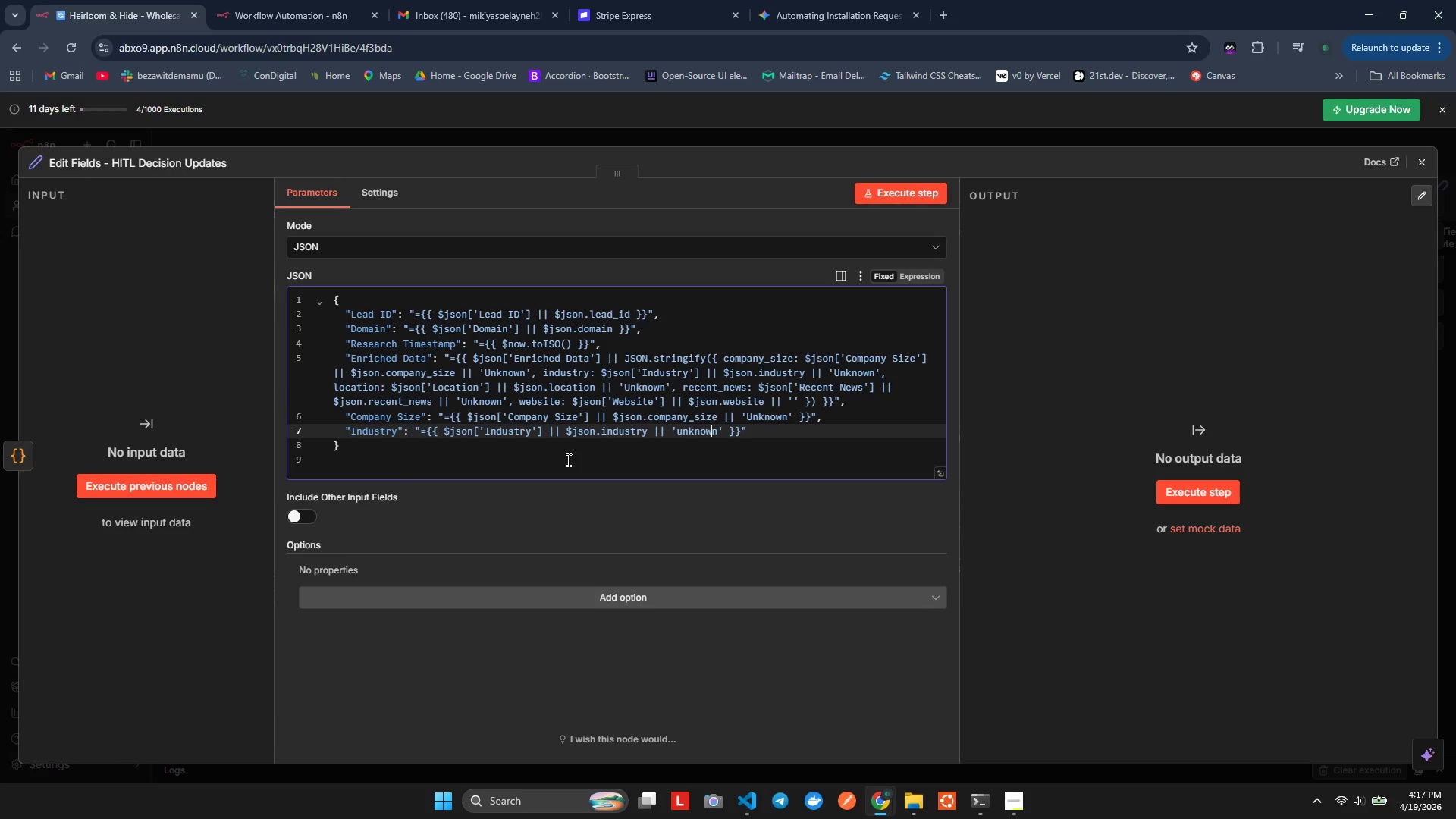 
hold_key(key=O, duration=0.31)
 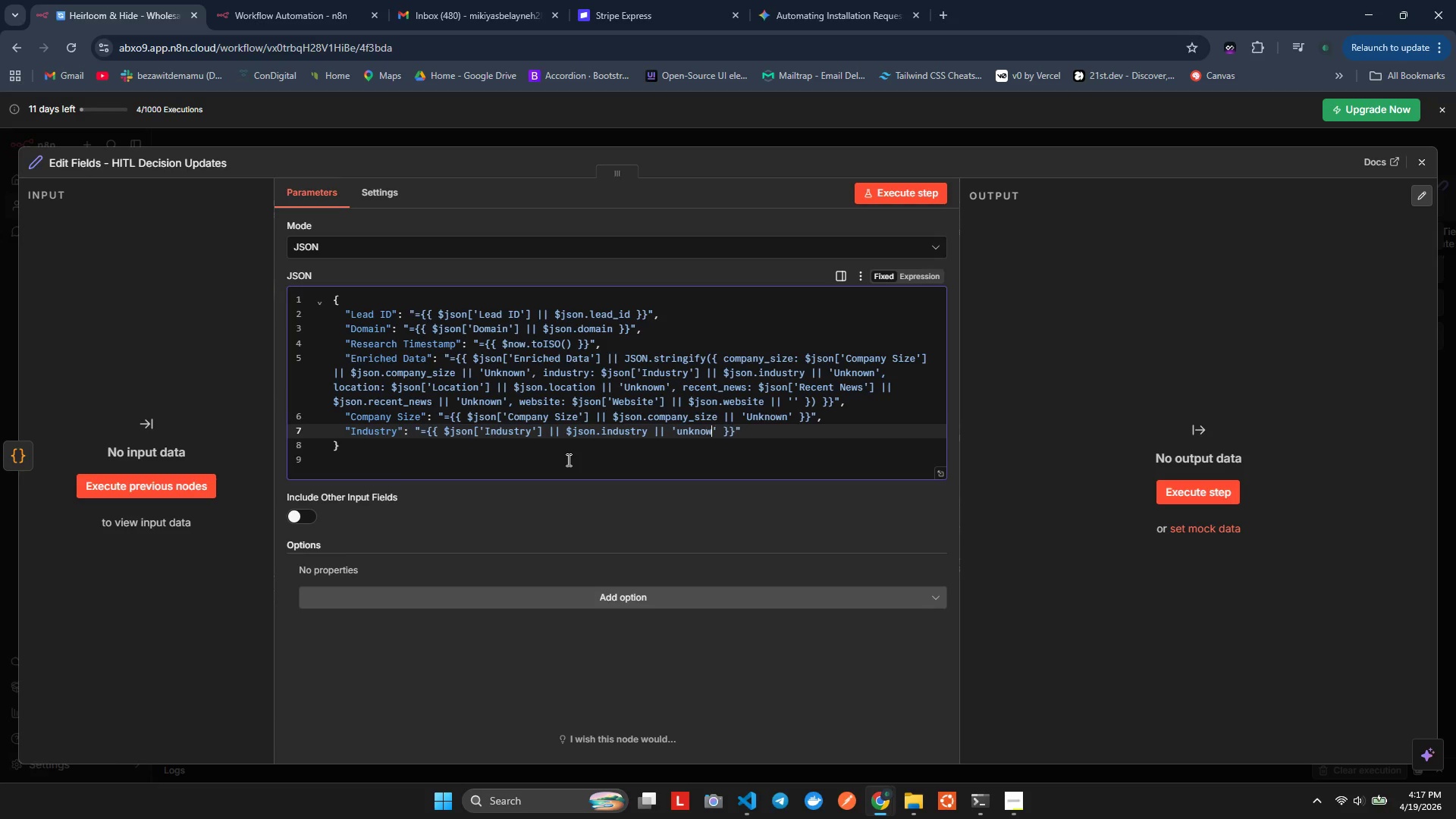 
key(ArrowLeft)
 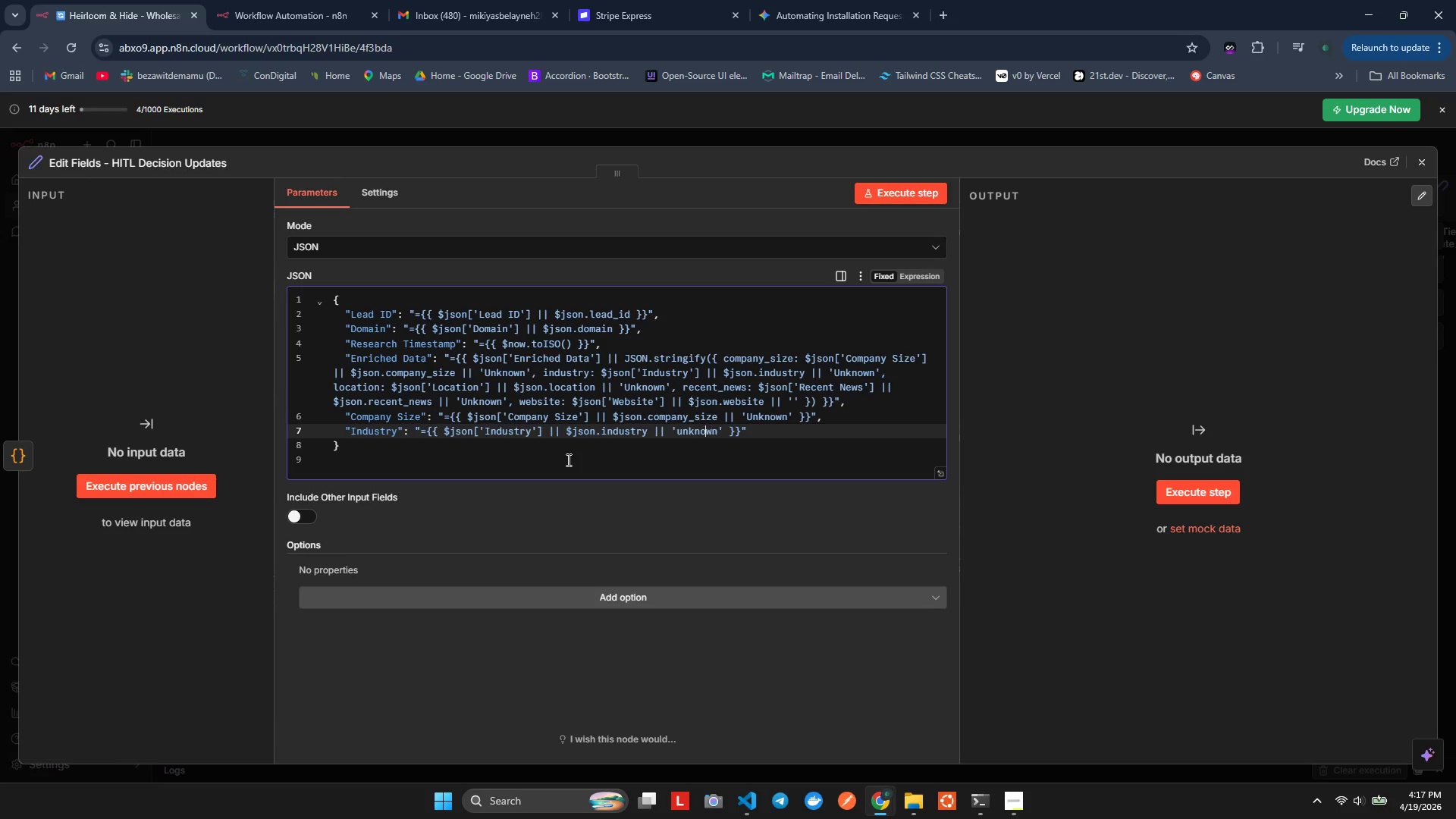 
key(ArrowLeft)
 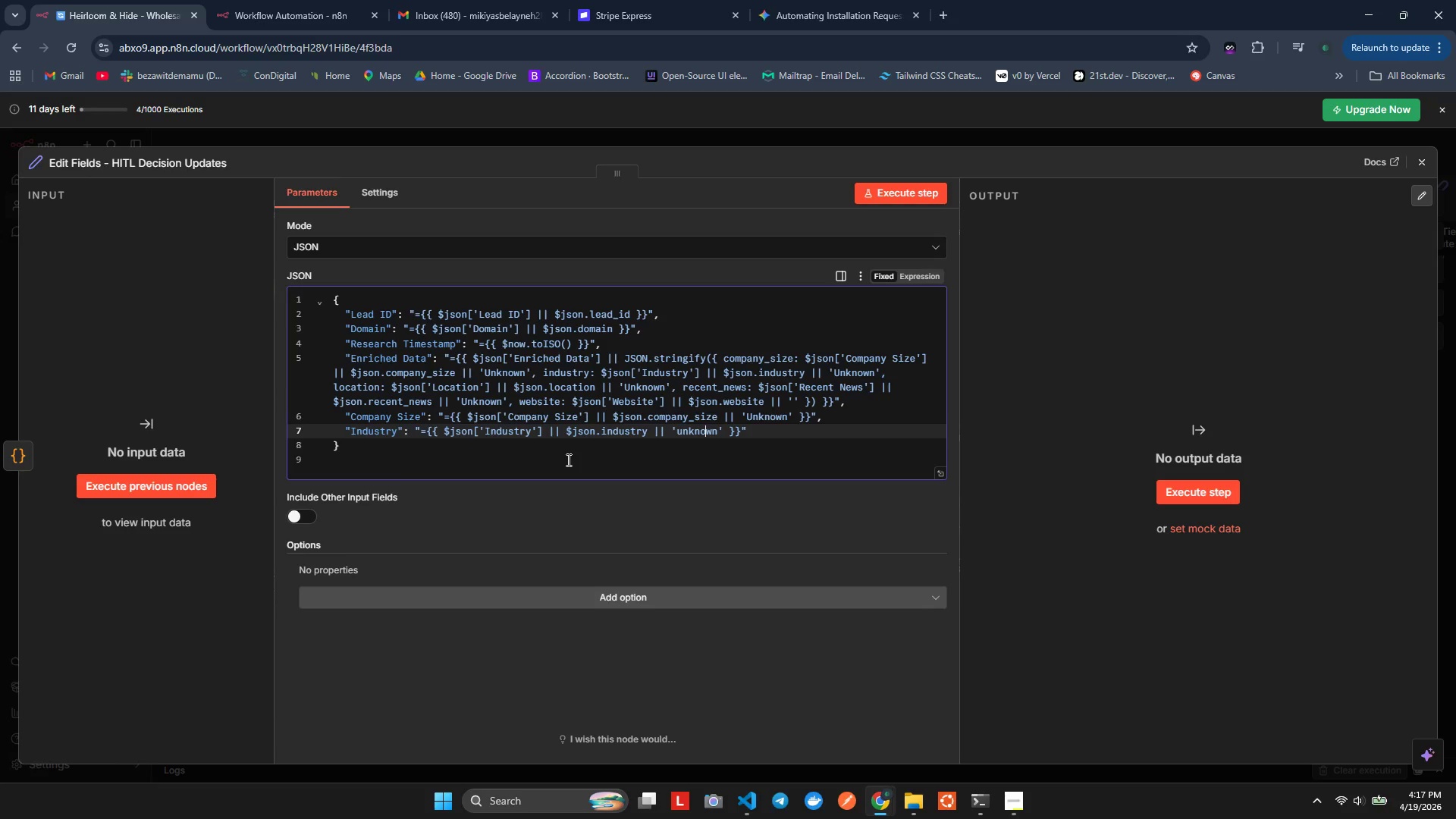 
key(ArrowLeft)
 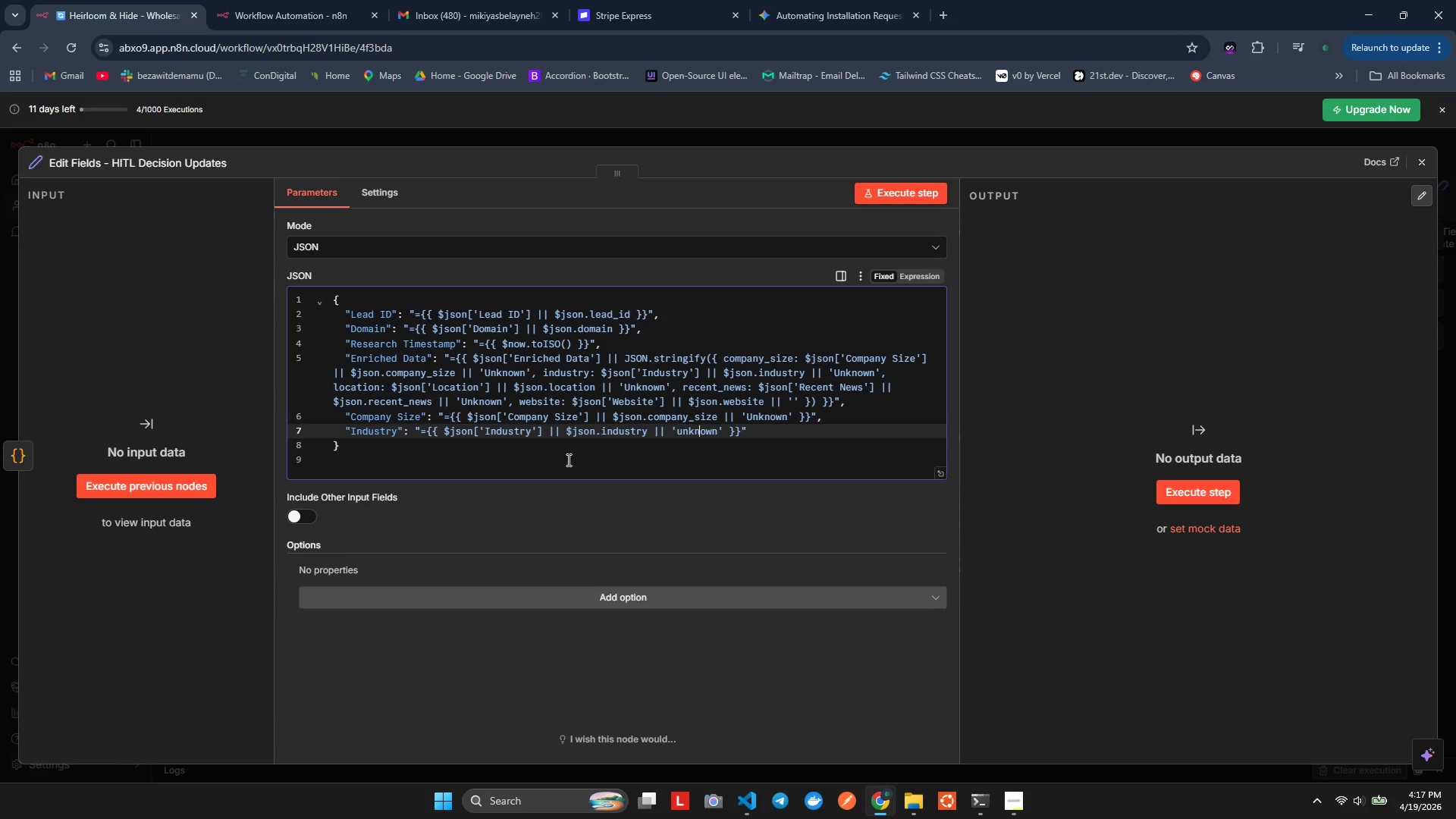 
key(ArrowLeft)
 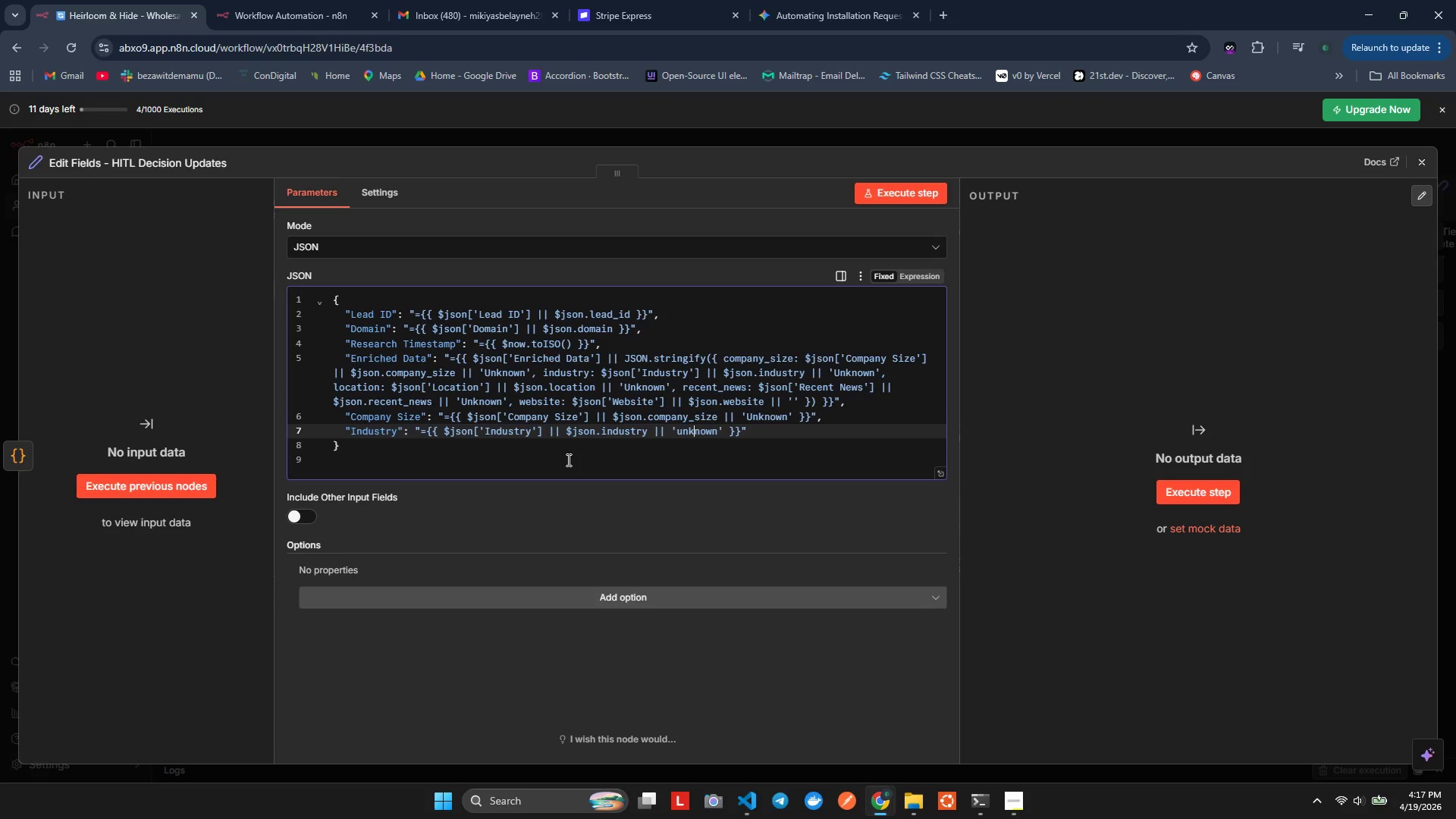 
key(ArrowLeft)
 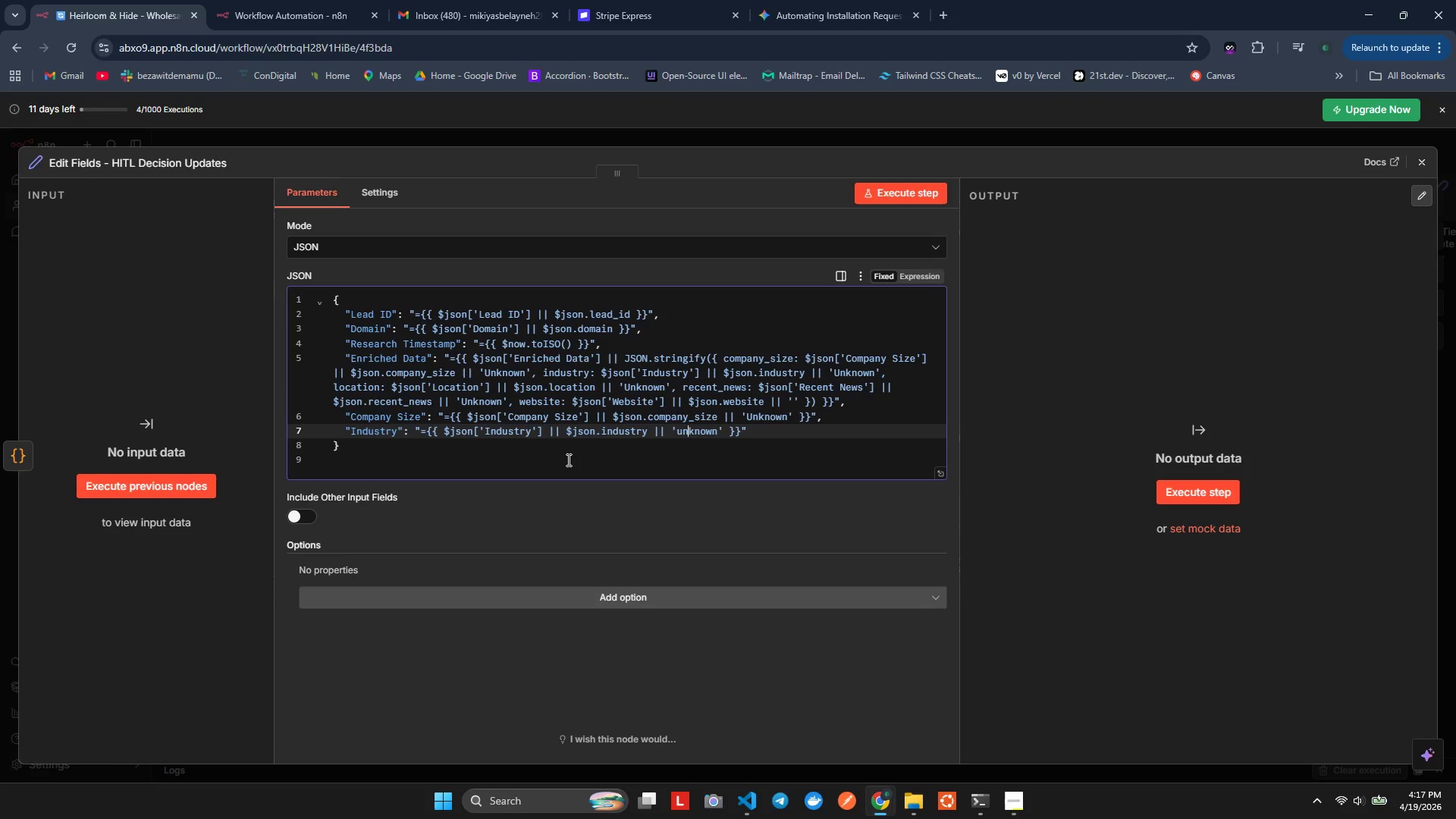 
key(ArrowLeft)
 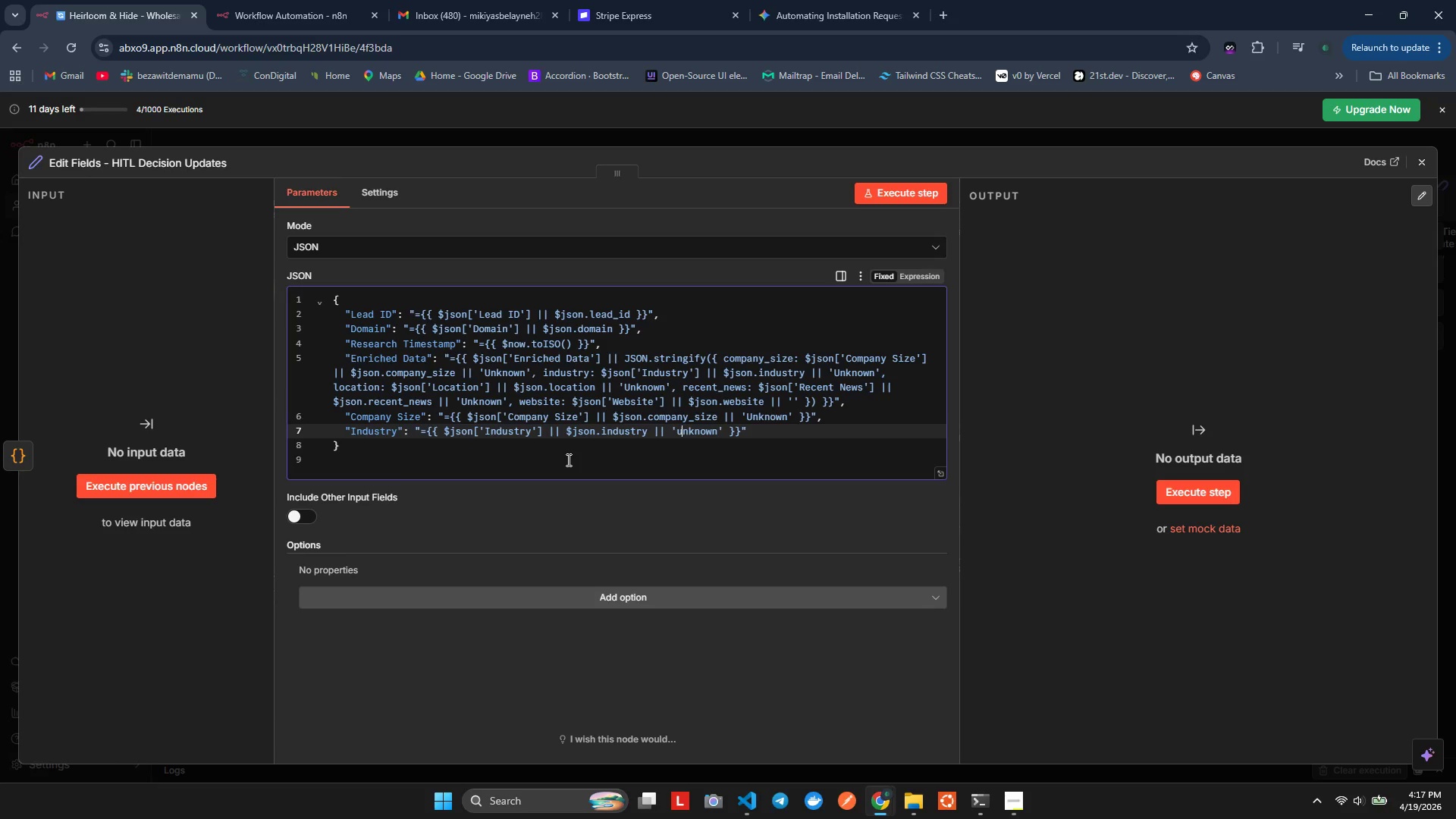 
key(Backspace)
 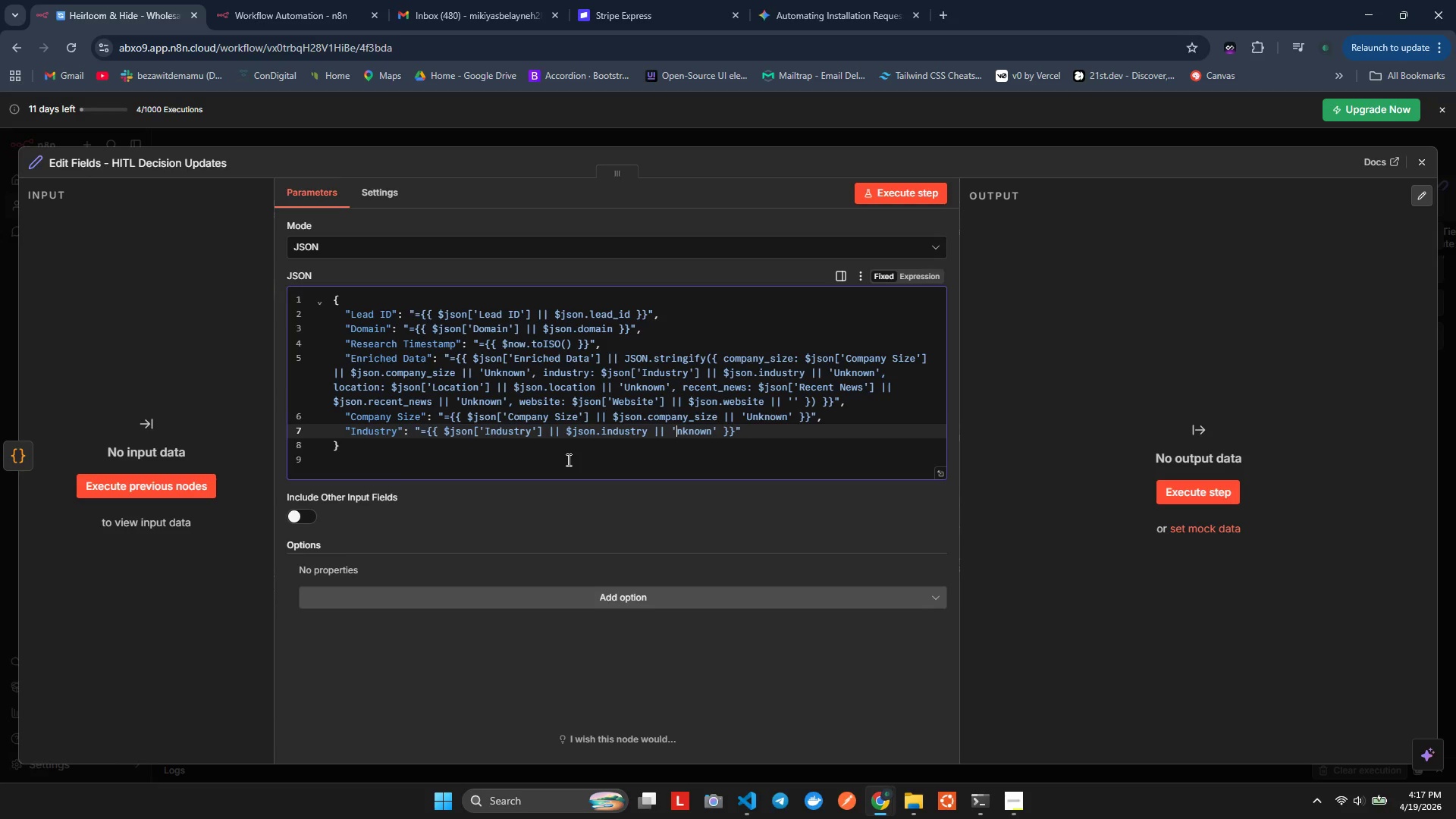 
key(Shift+U)
 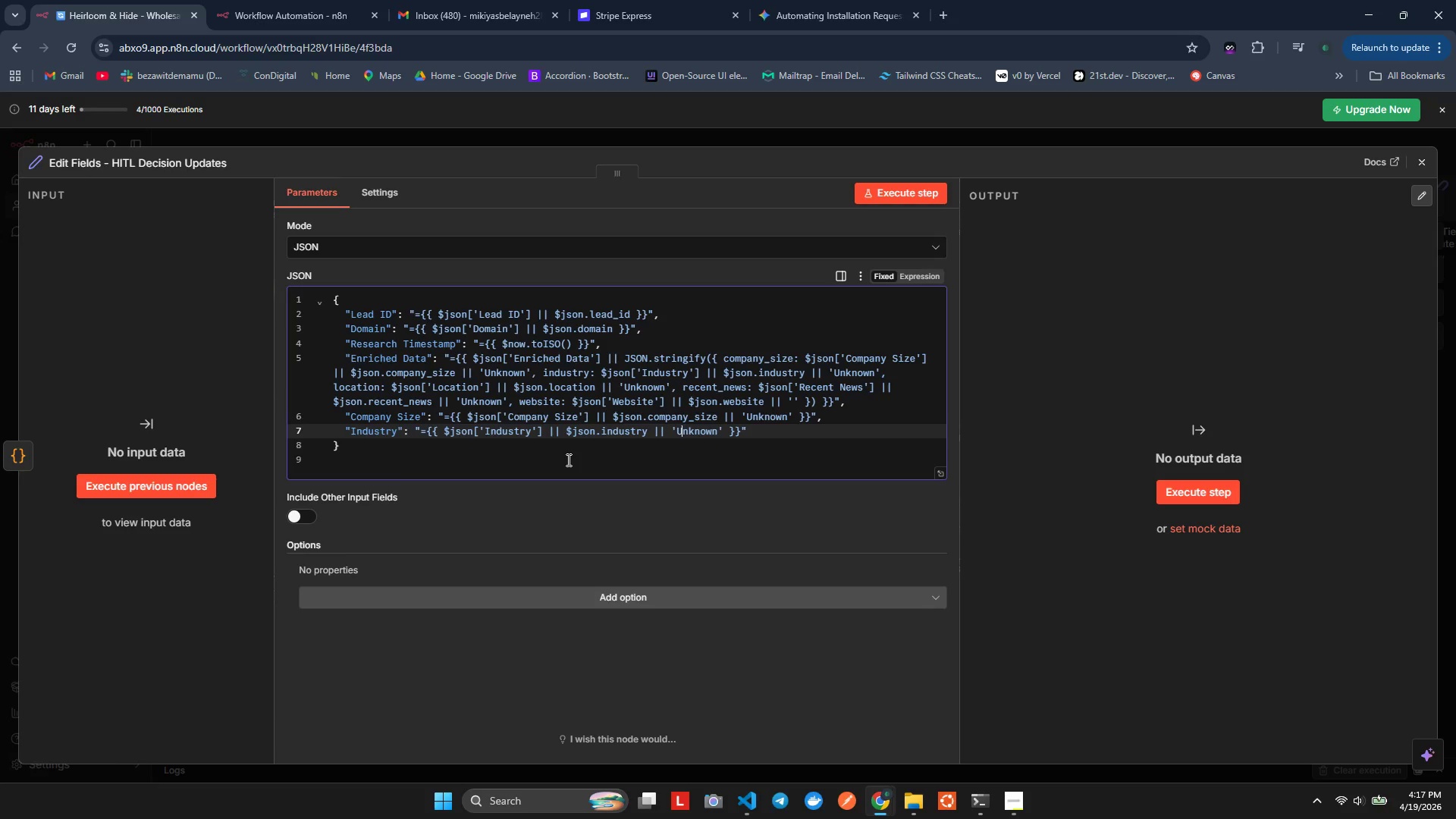 
hold_key(key=ArrowRight, duration=0.77)
 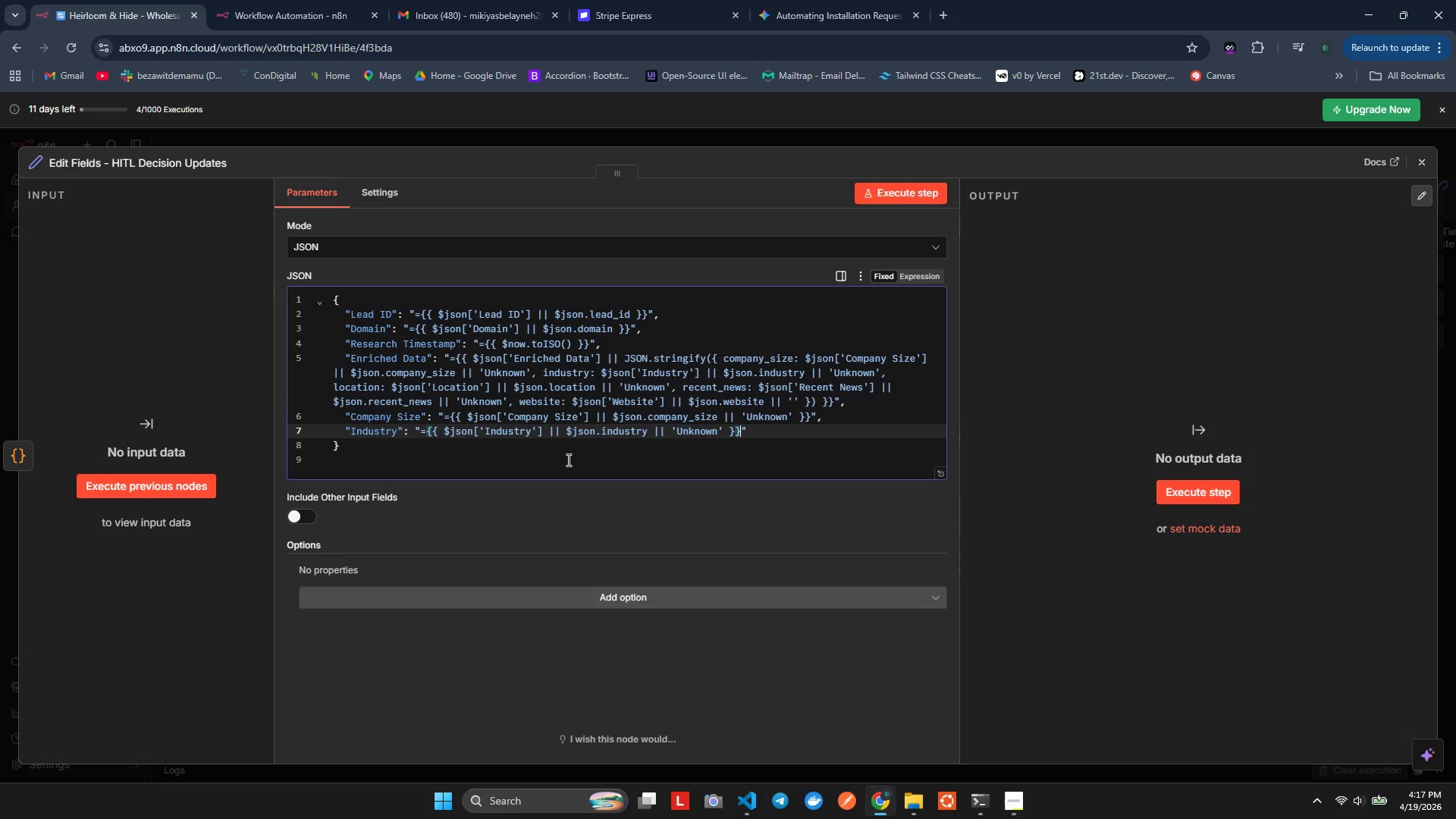 
key(ArrowRight)
 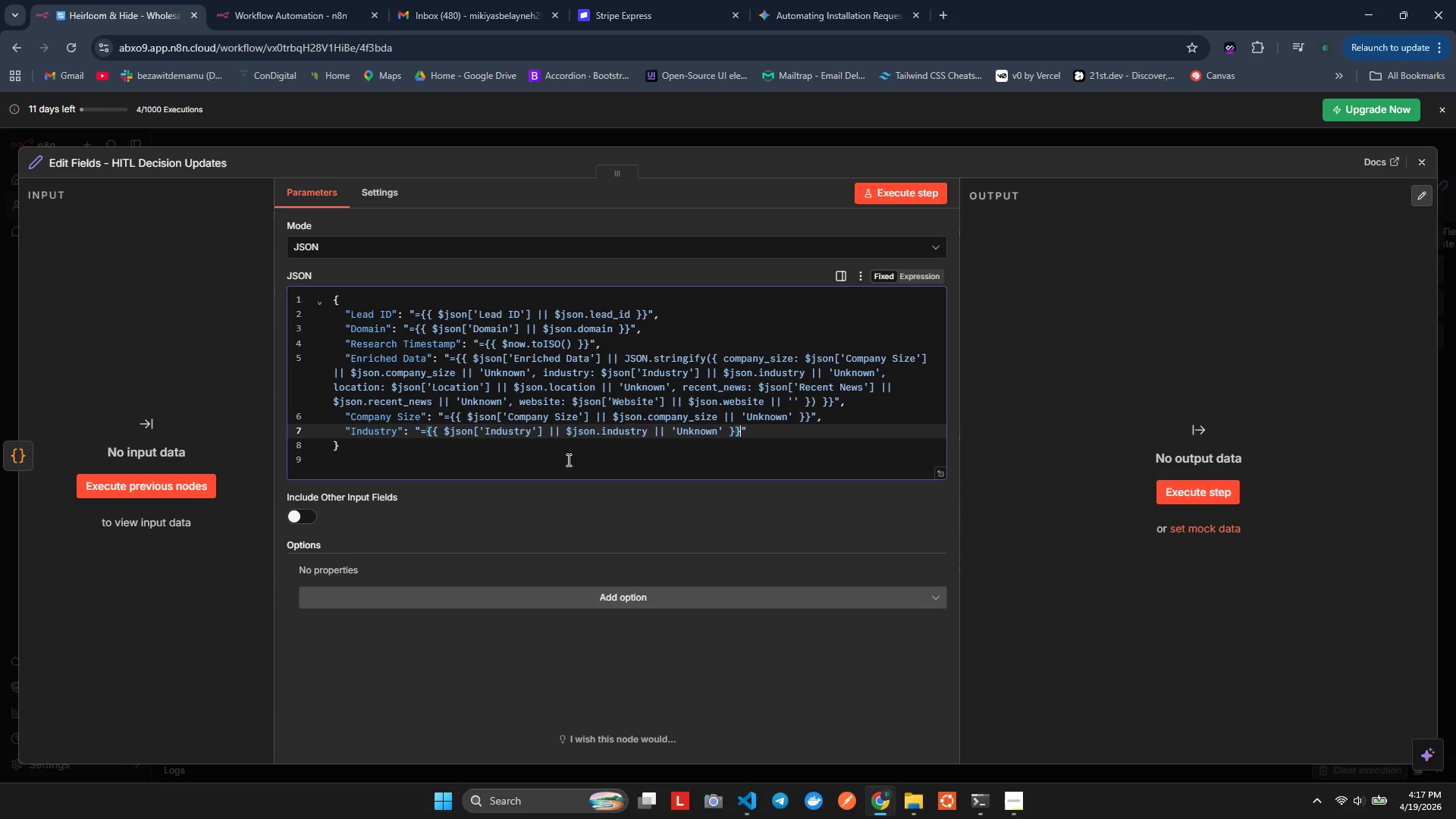 
key(ArrowRight)
 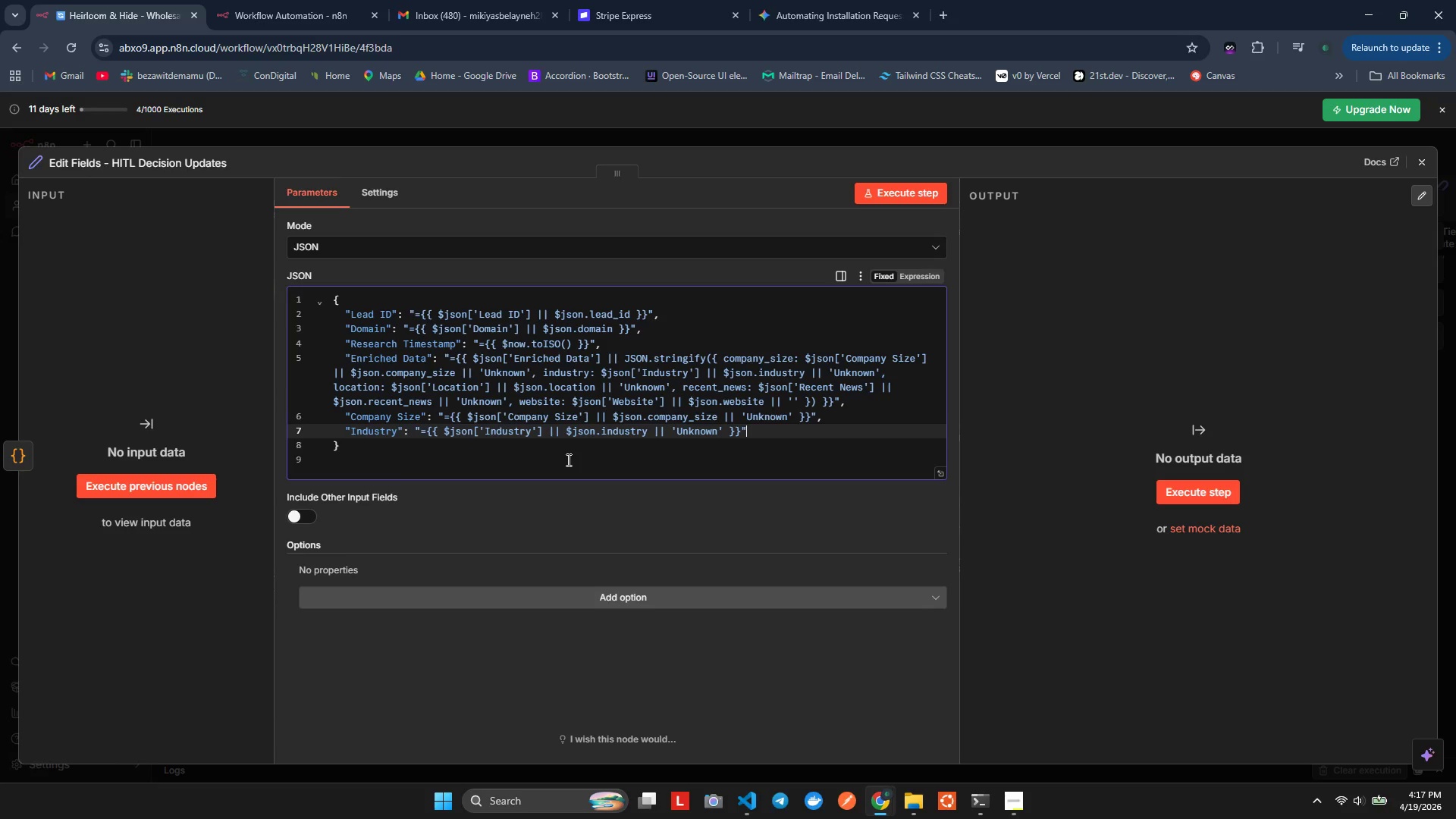 
key(Comma)
 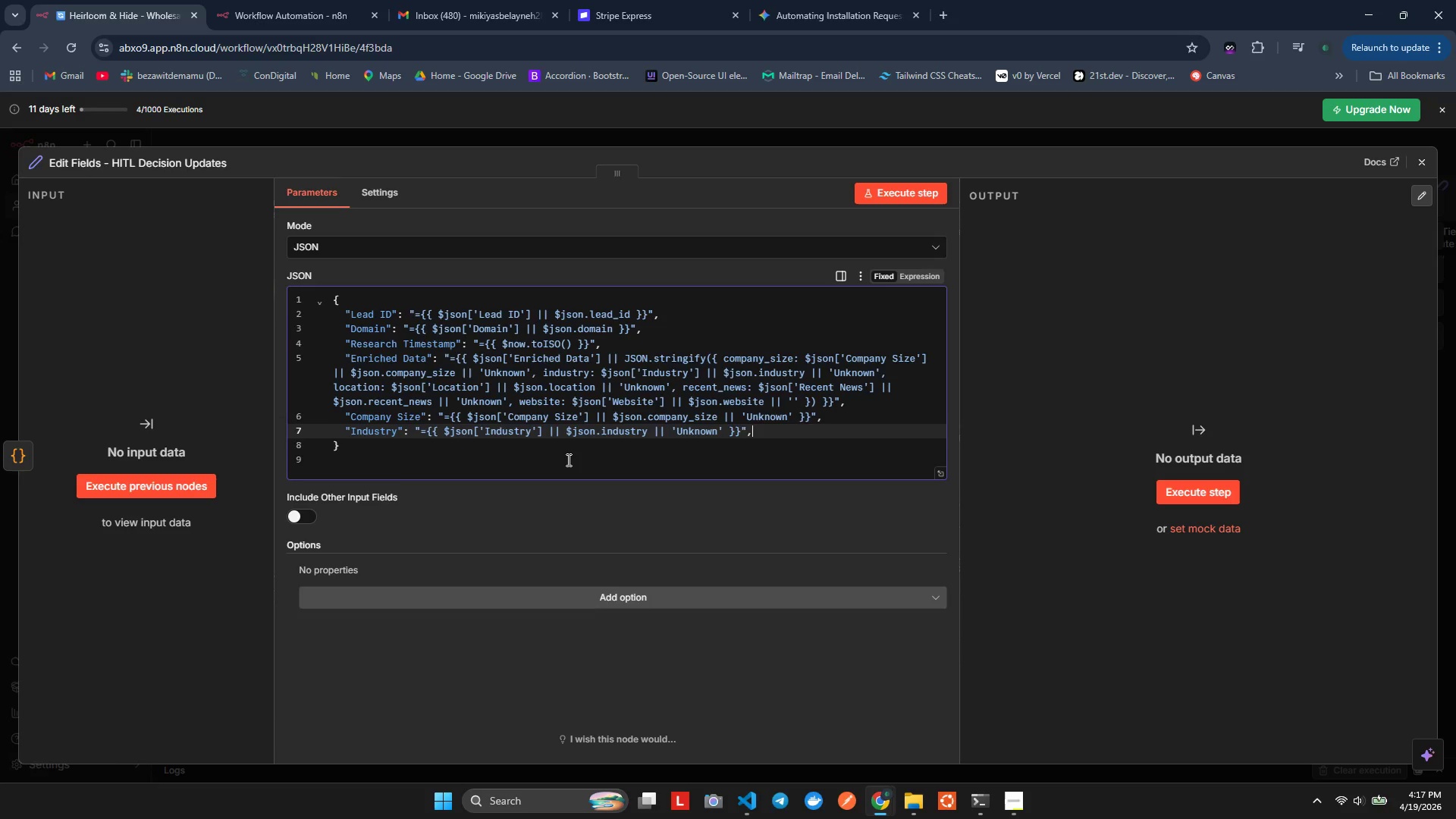 
key(Enter)
 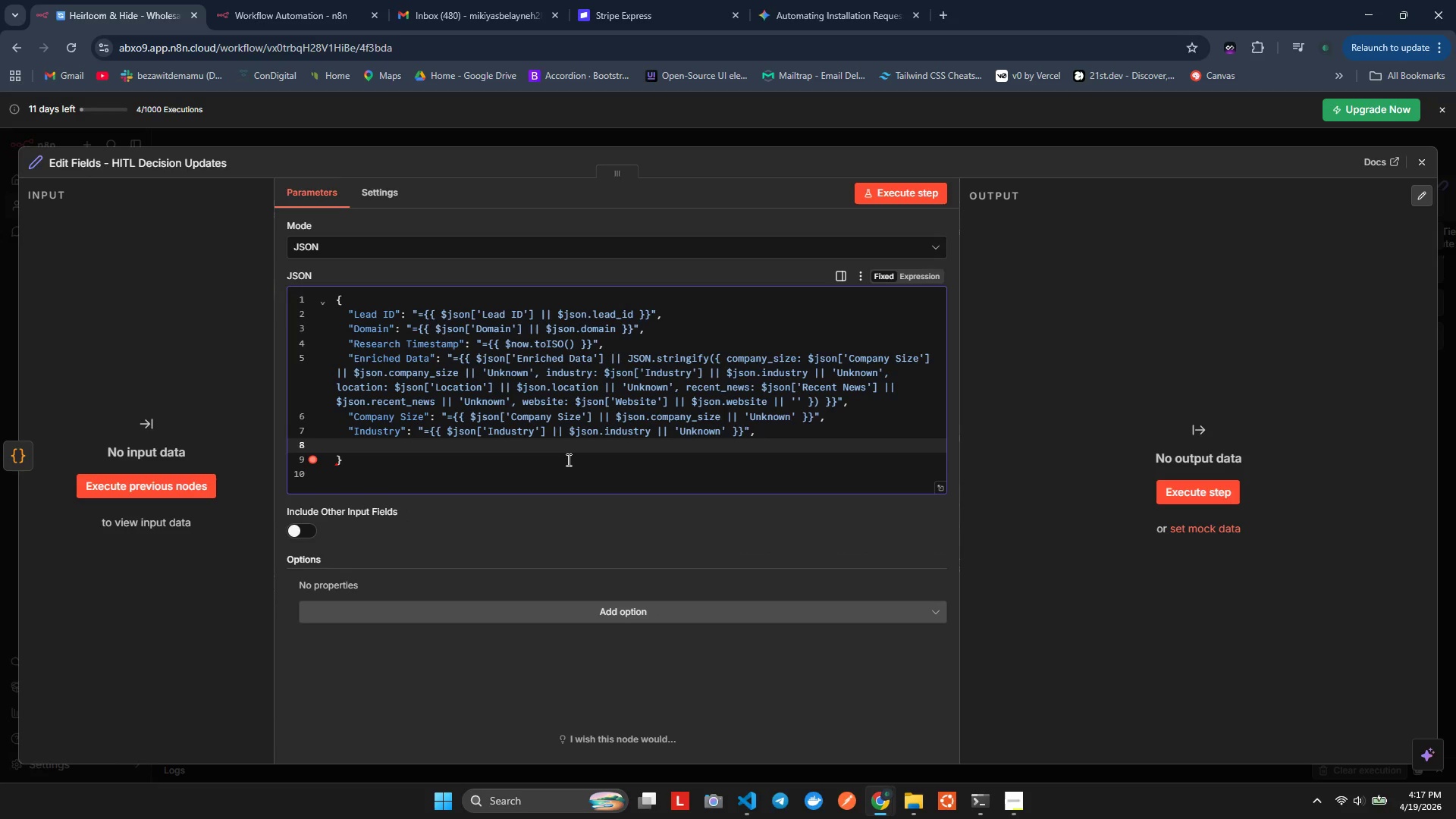 
key(Shift+Quote)
 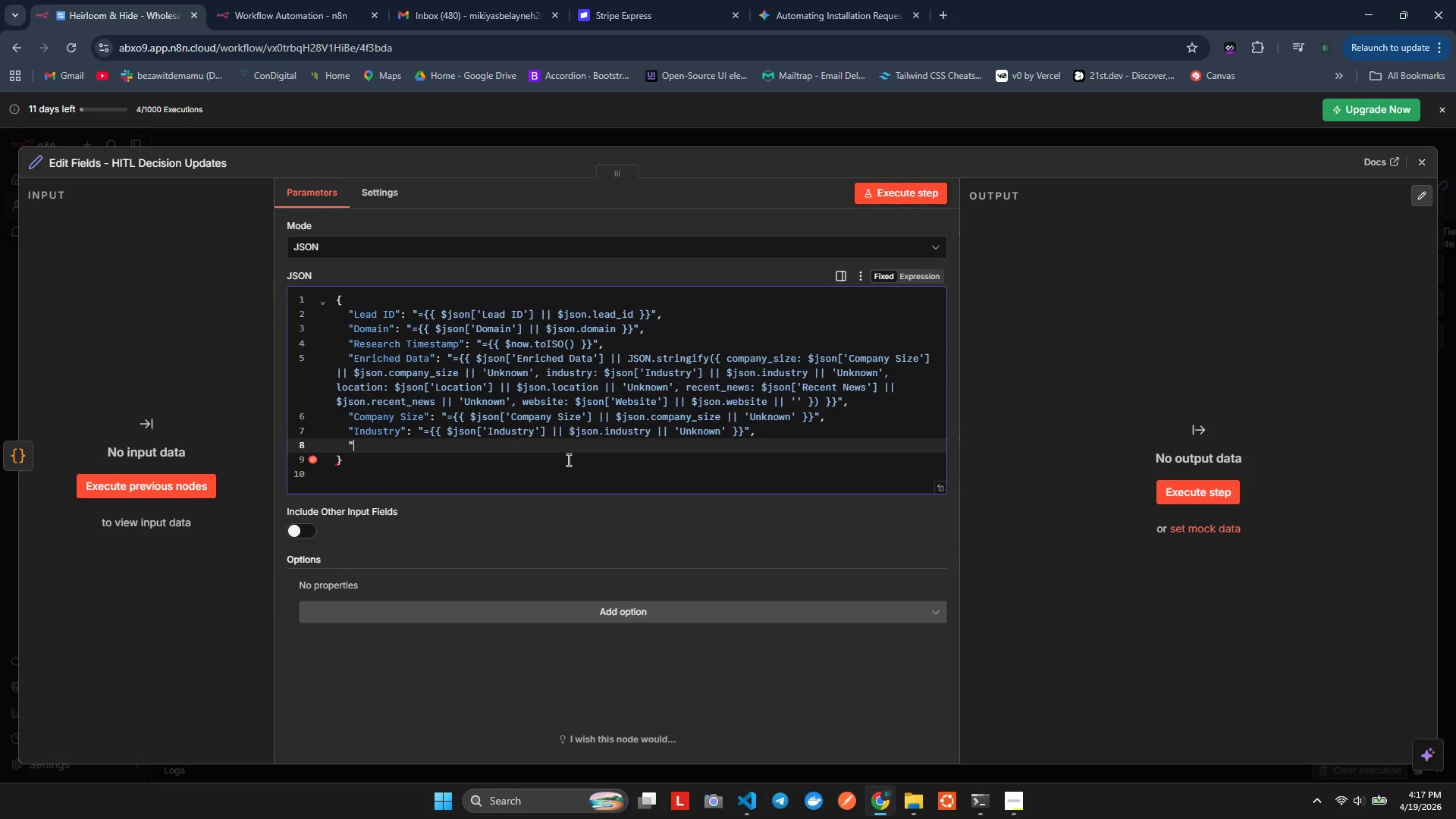 
key(Shift+Quote)
 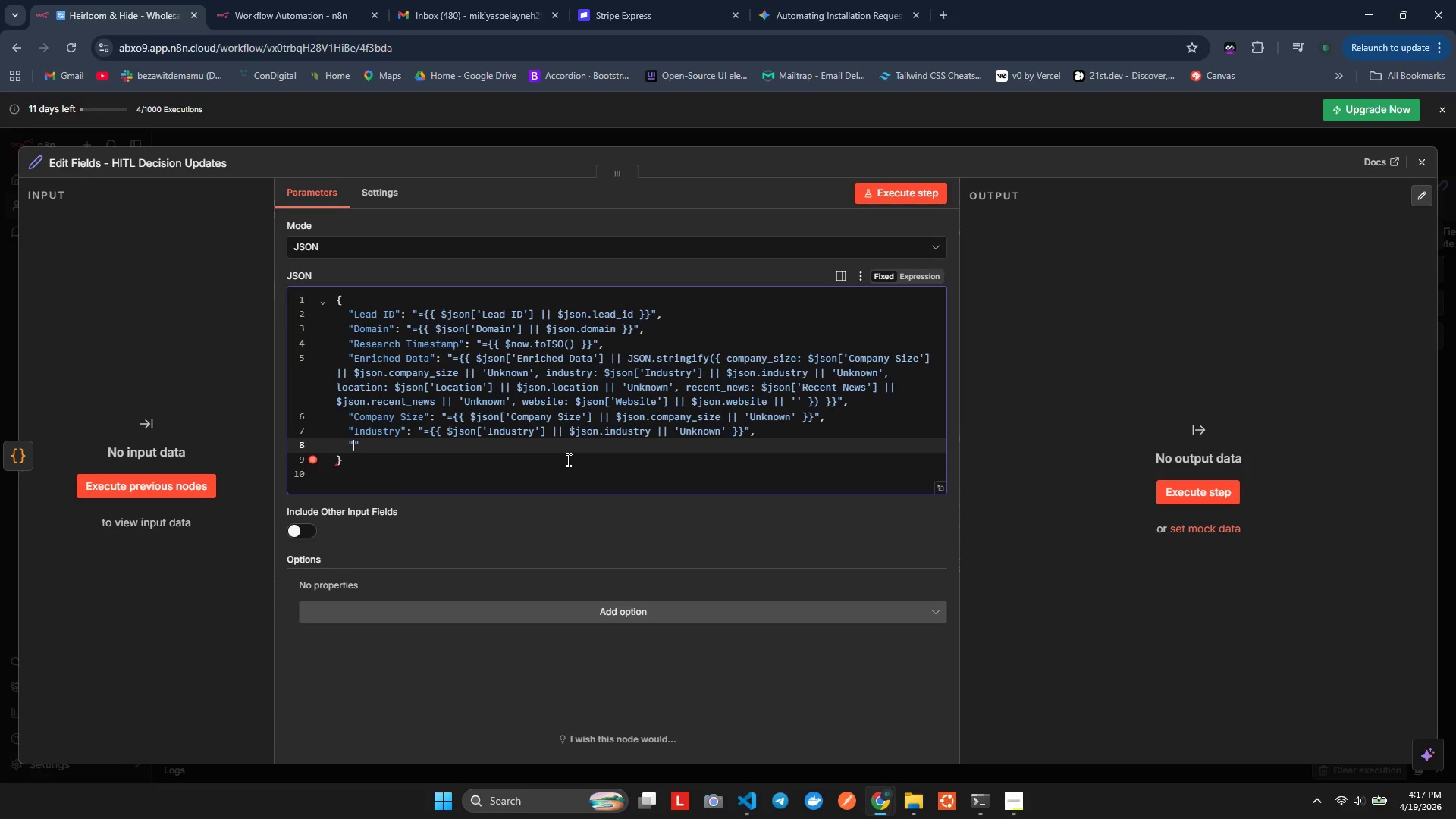 
key(ArrowLeft)
 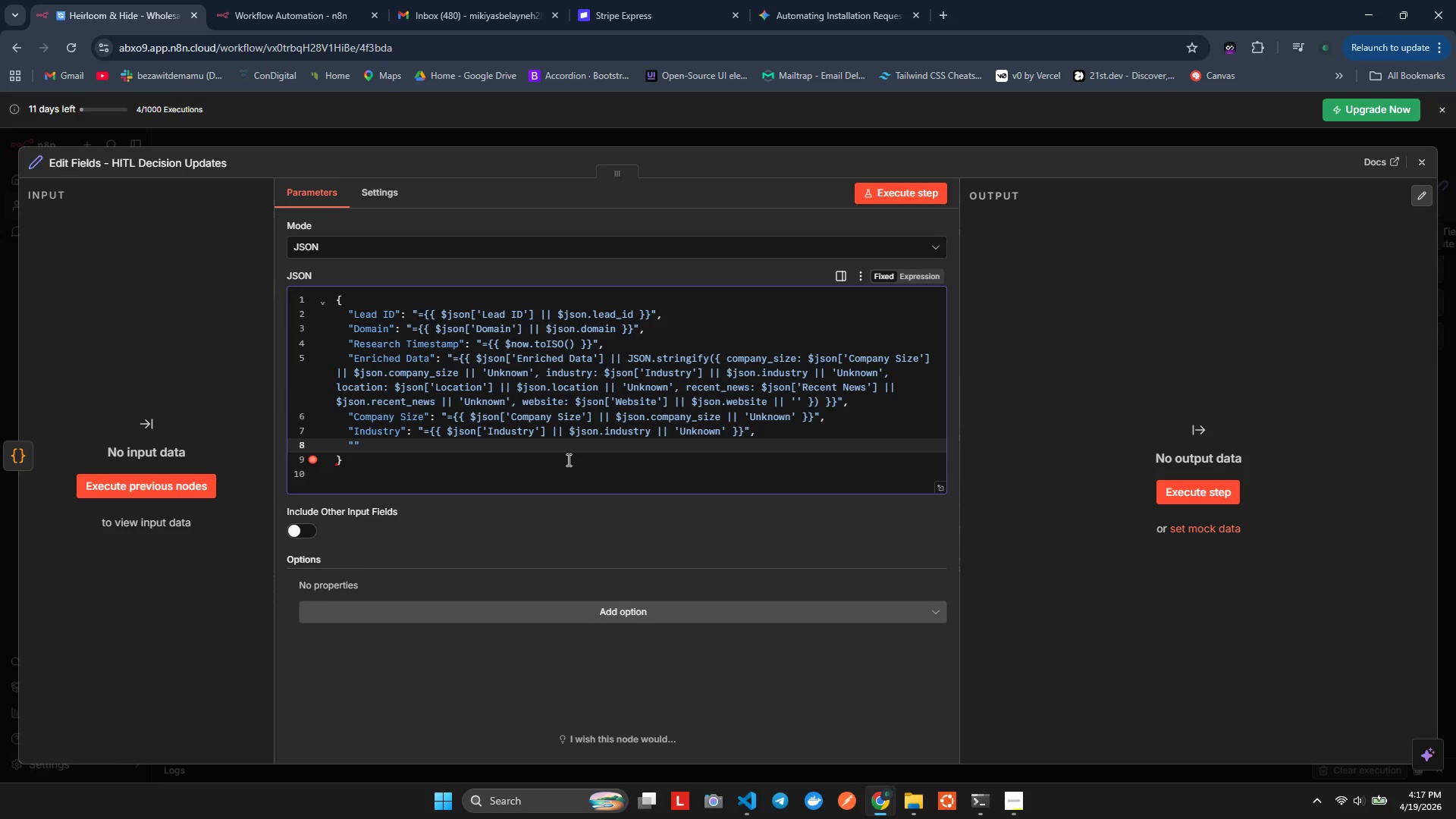 
type(Location)
 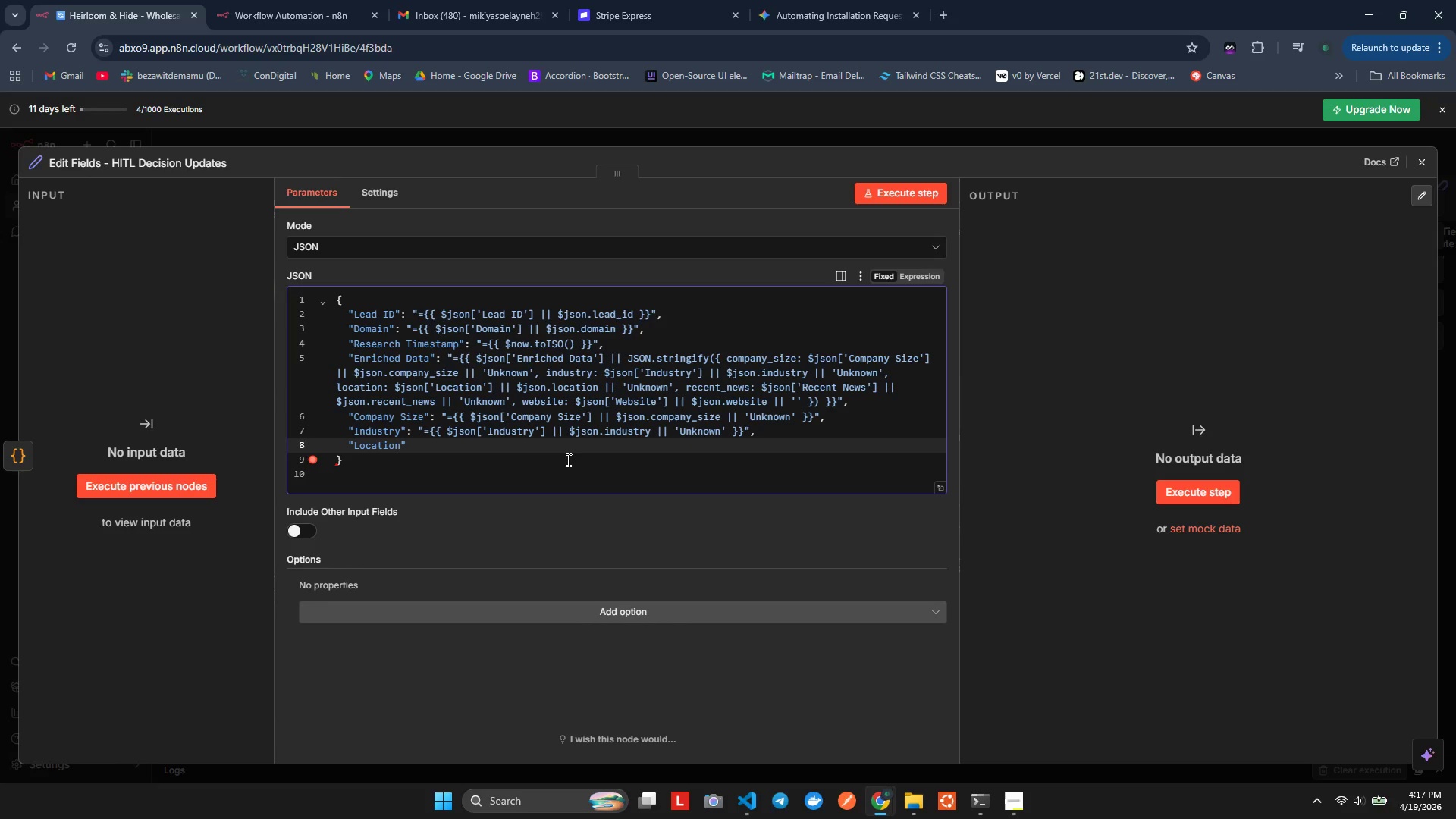 
key(ArrowRight)
 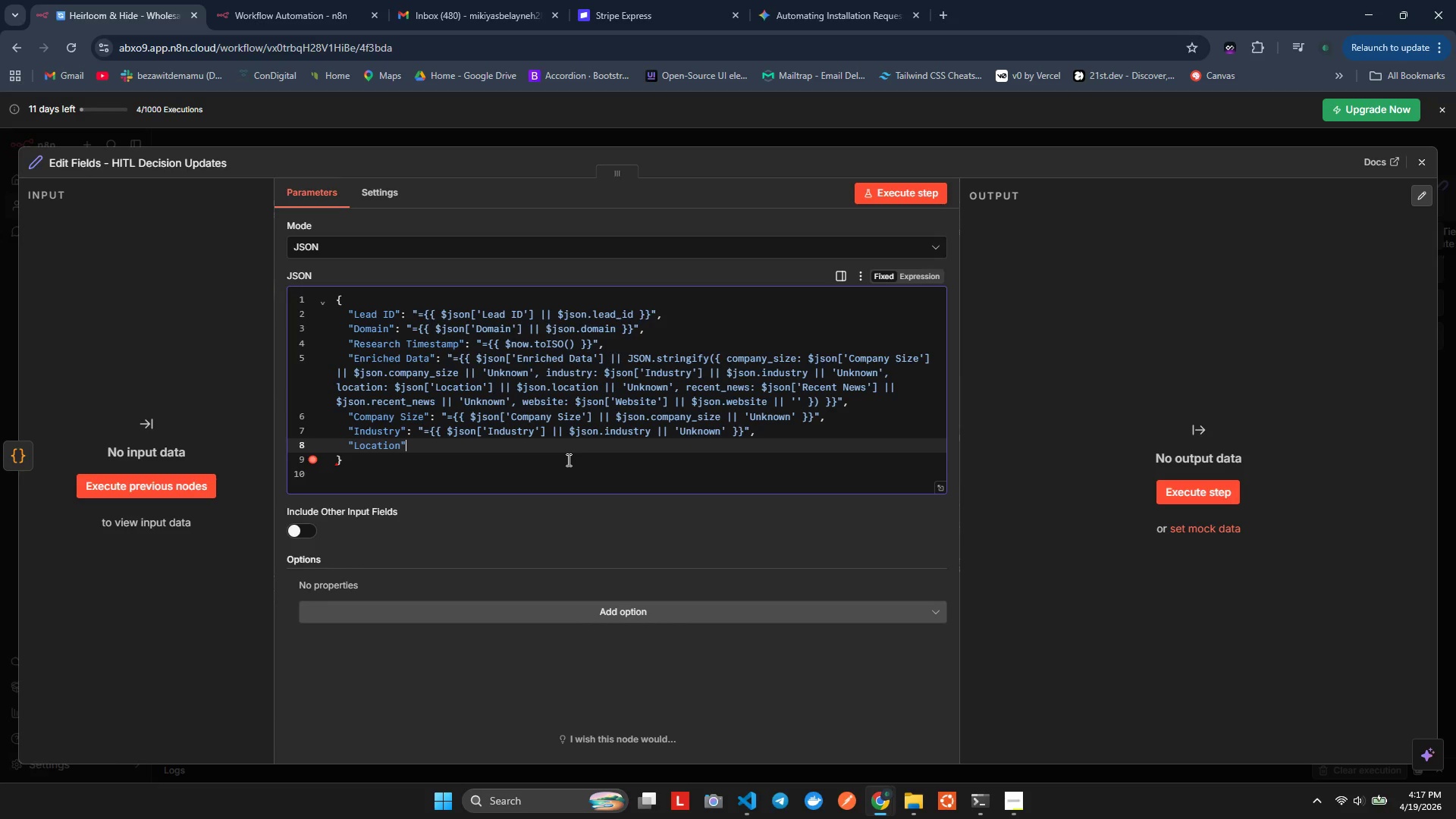 
key(Shift+Semicolon)
 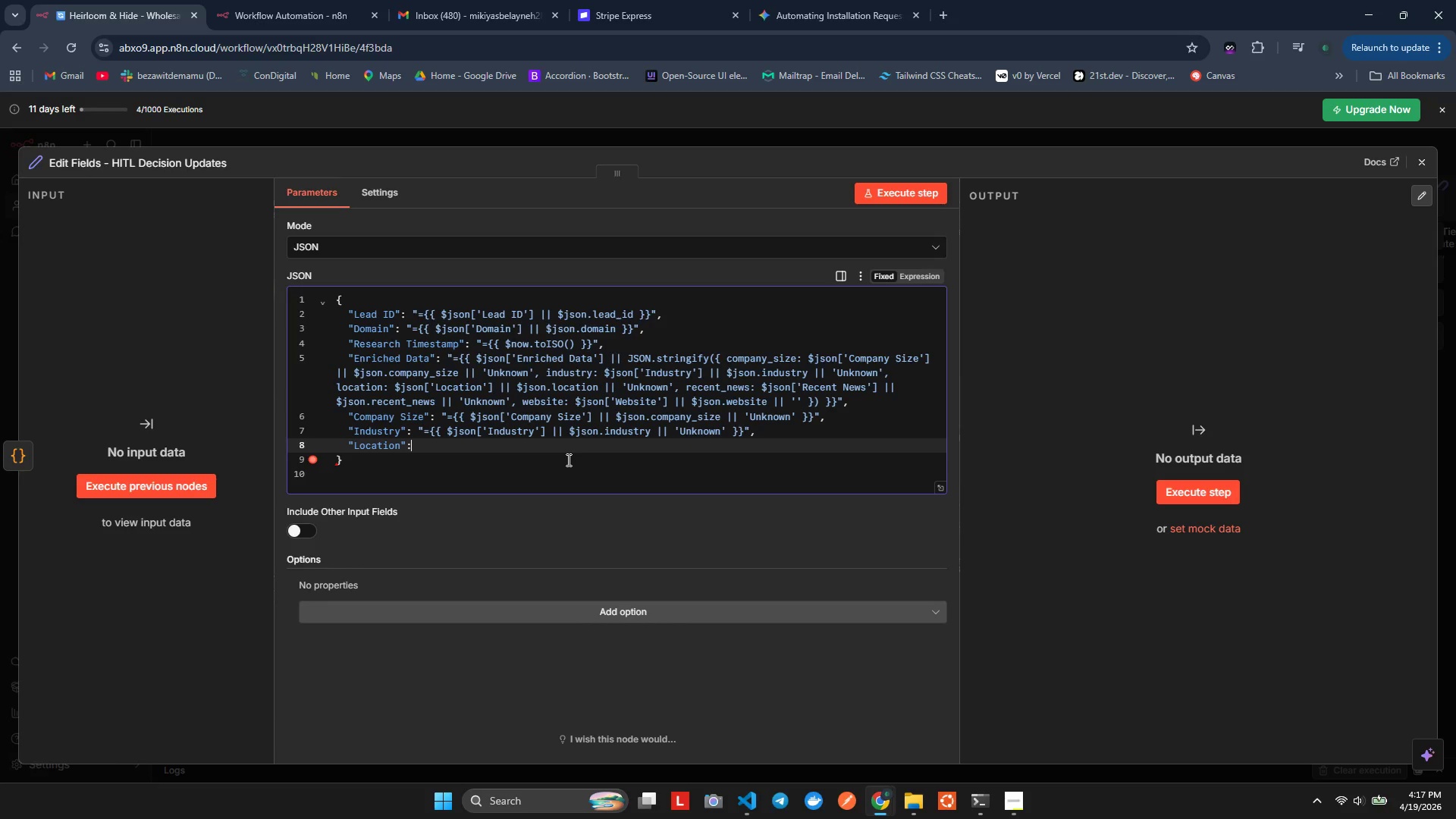 
key(Space)
 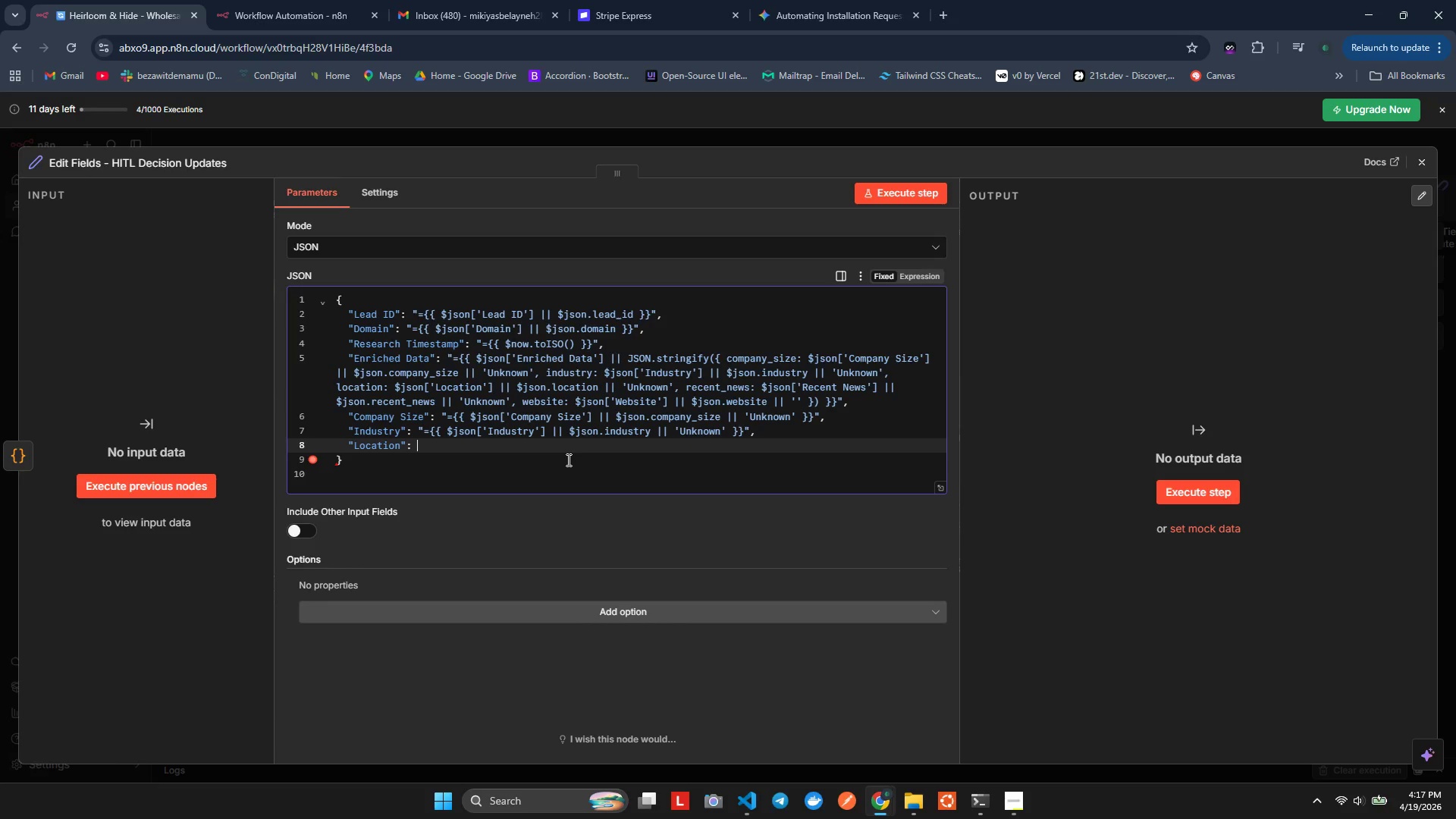 
key(Shift+Quote)
 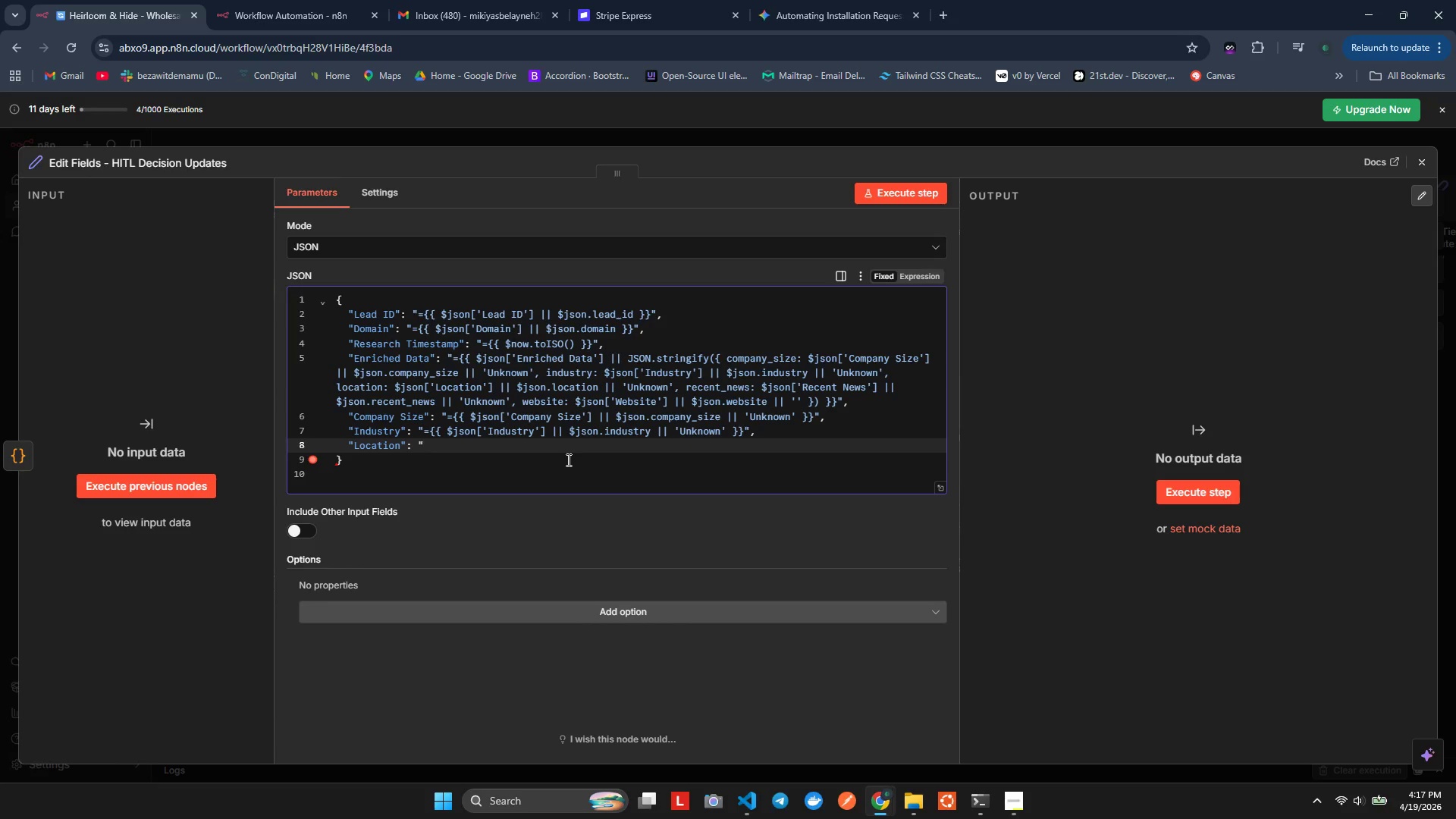 
key(Equal)
 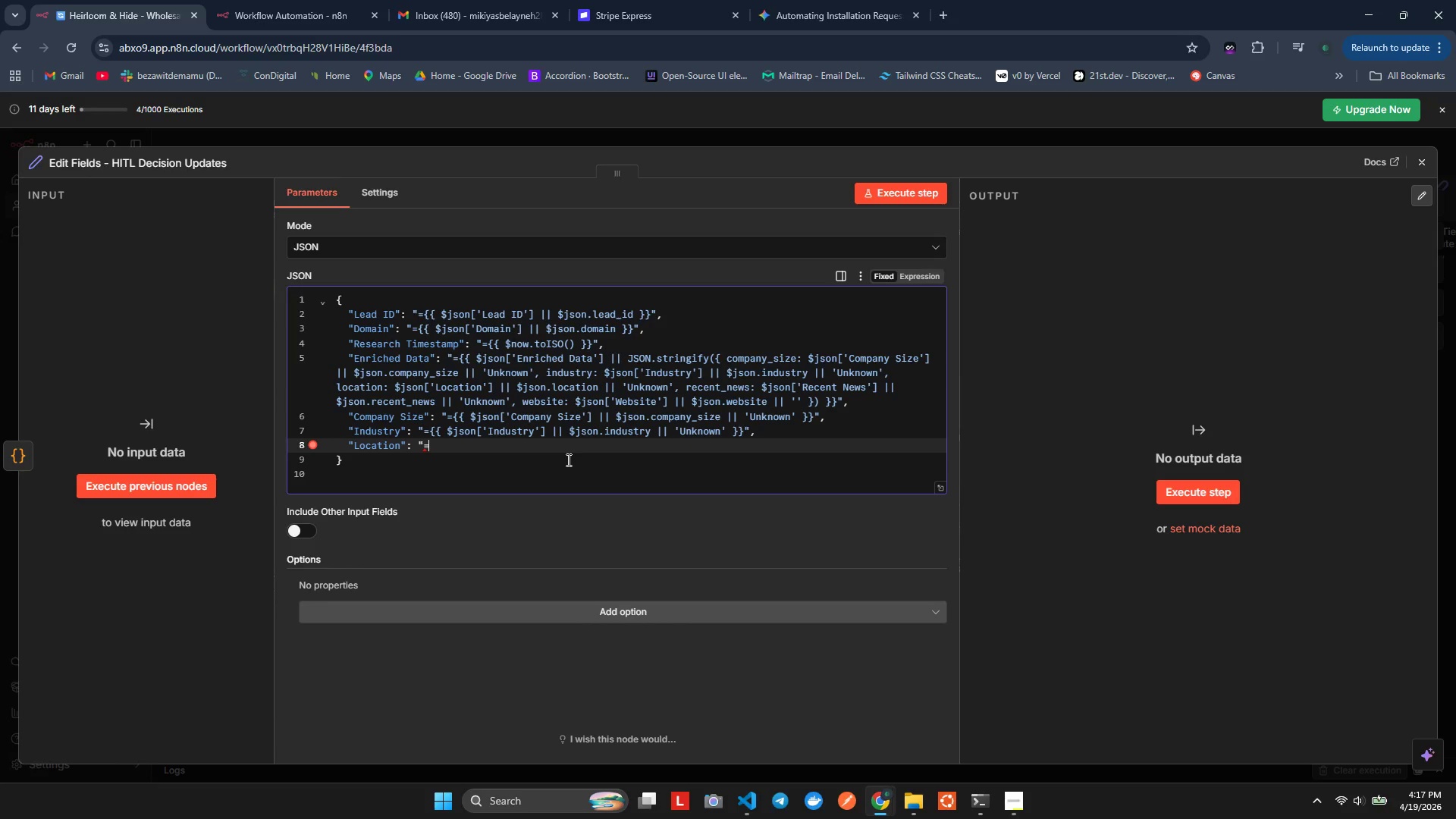 
key(Shift+Quote)
 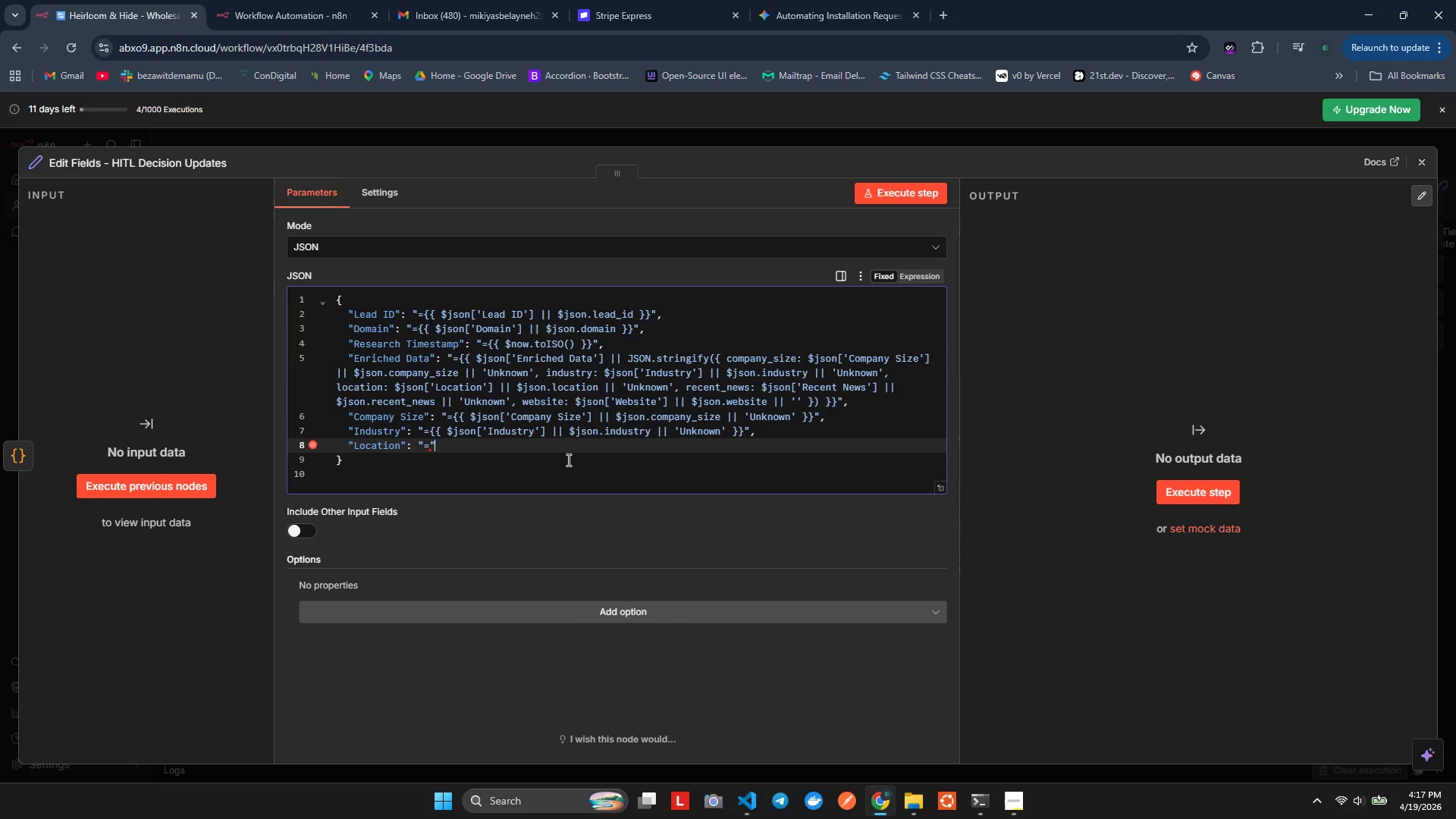 
key(ArrowLeft)
 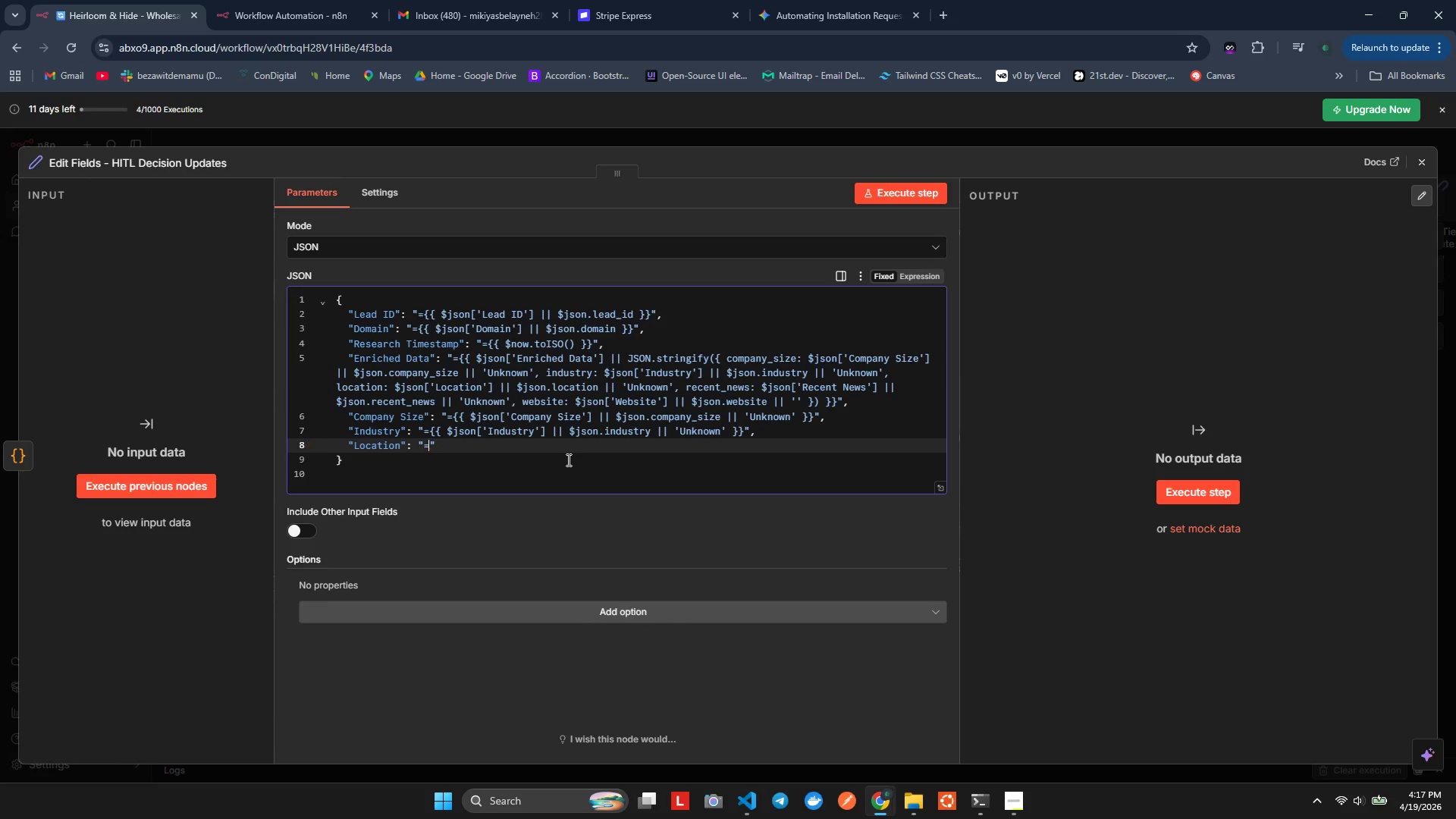 
key(Shift+BracketLeft)
 